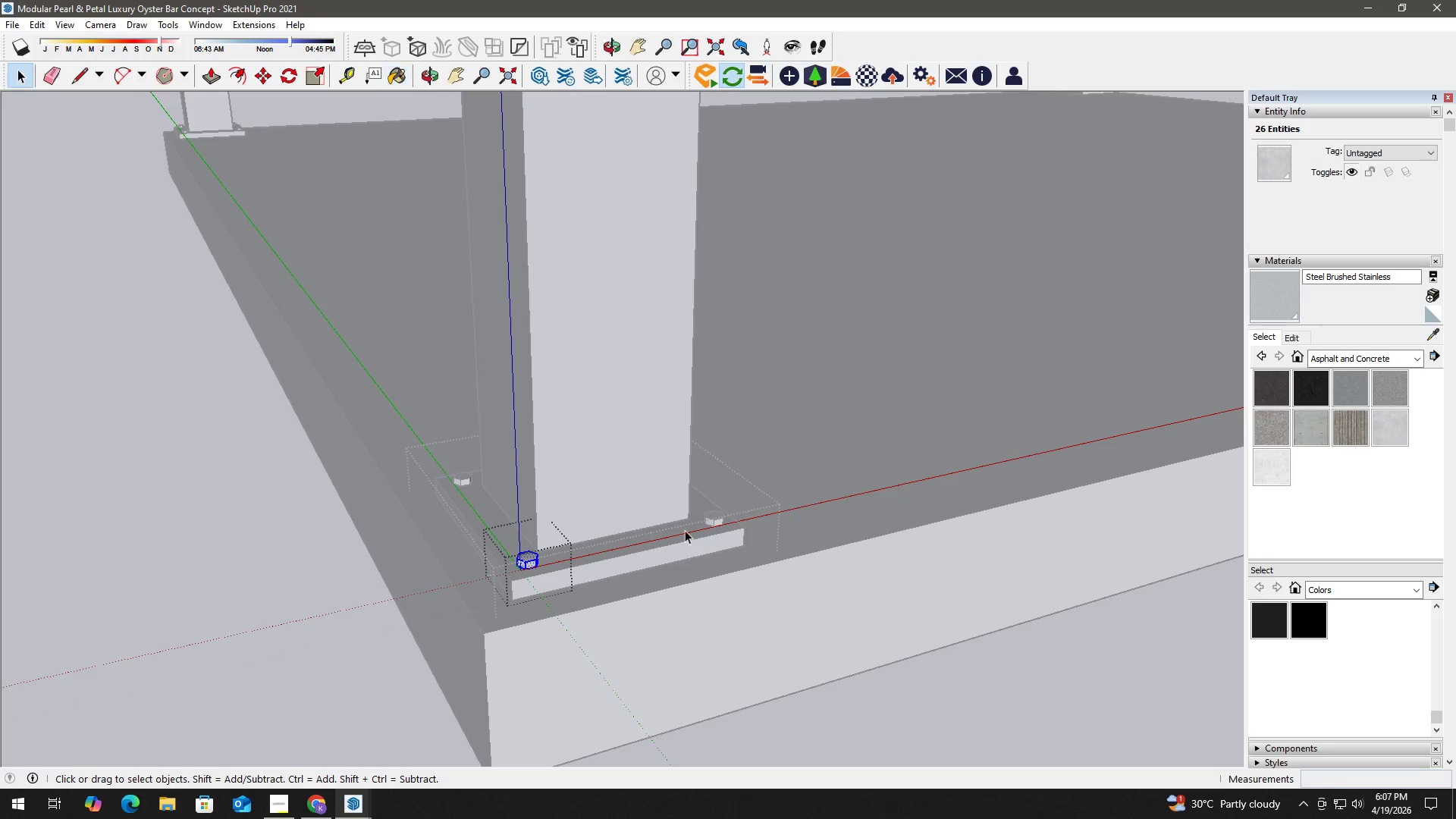 
key(Escape)
 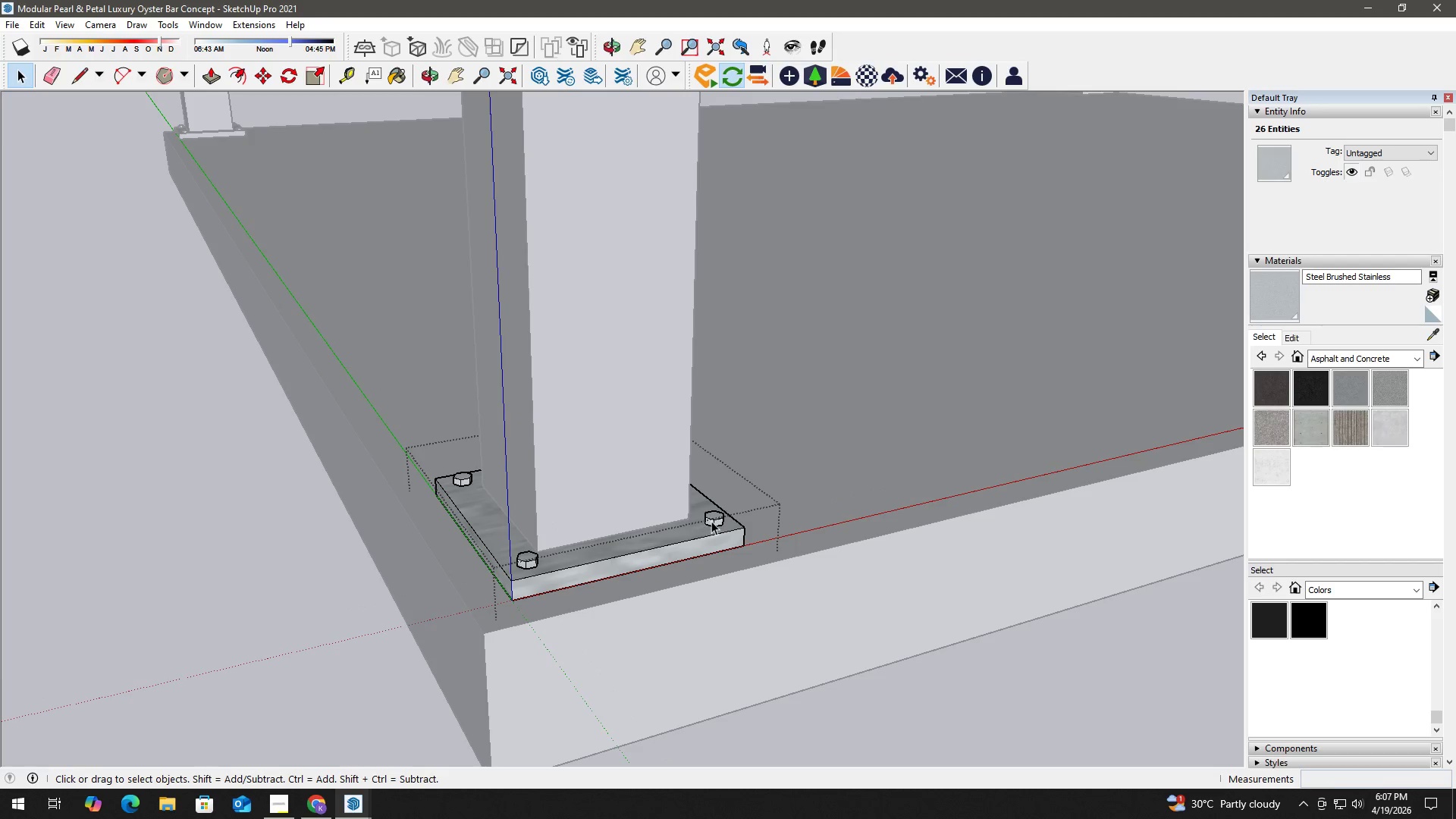 
double_click([713, 521])
 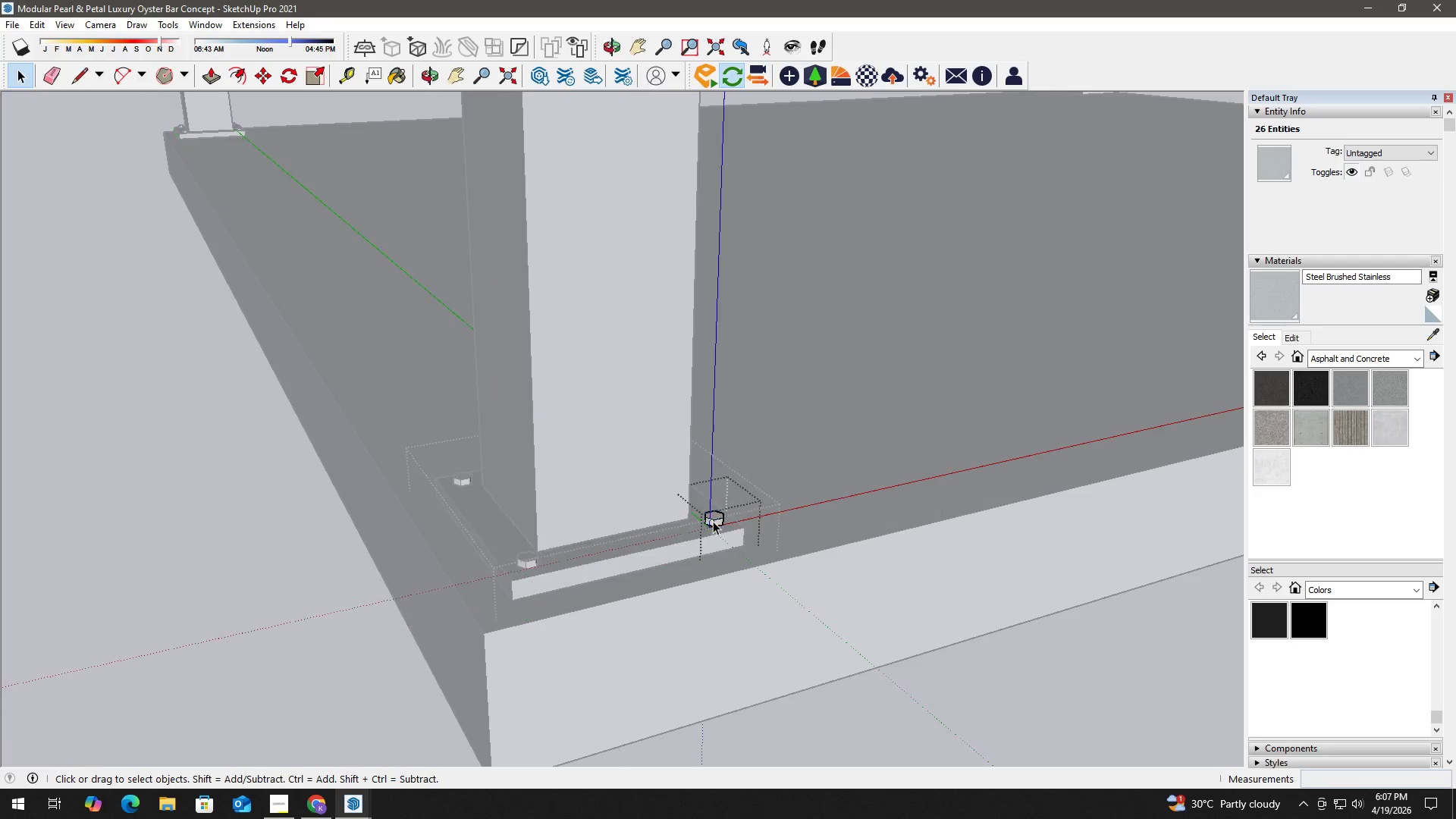 
triple_click([713, 521])
 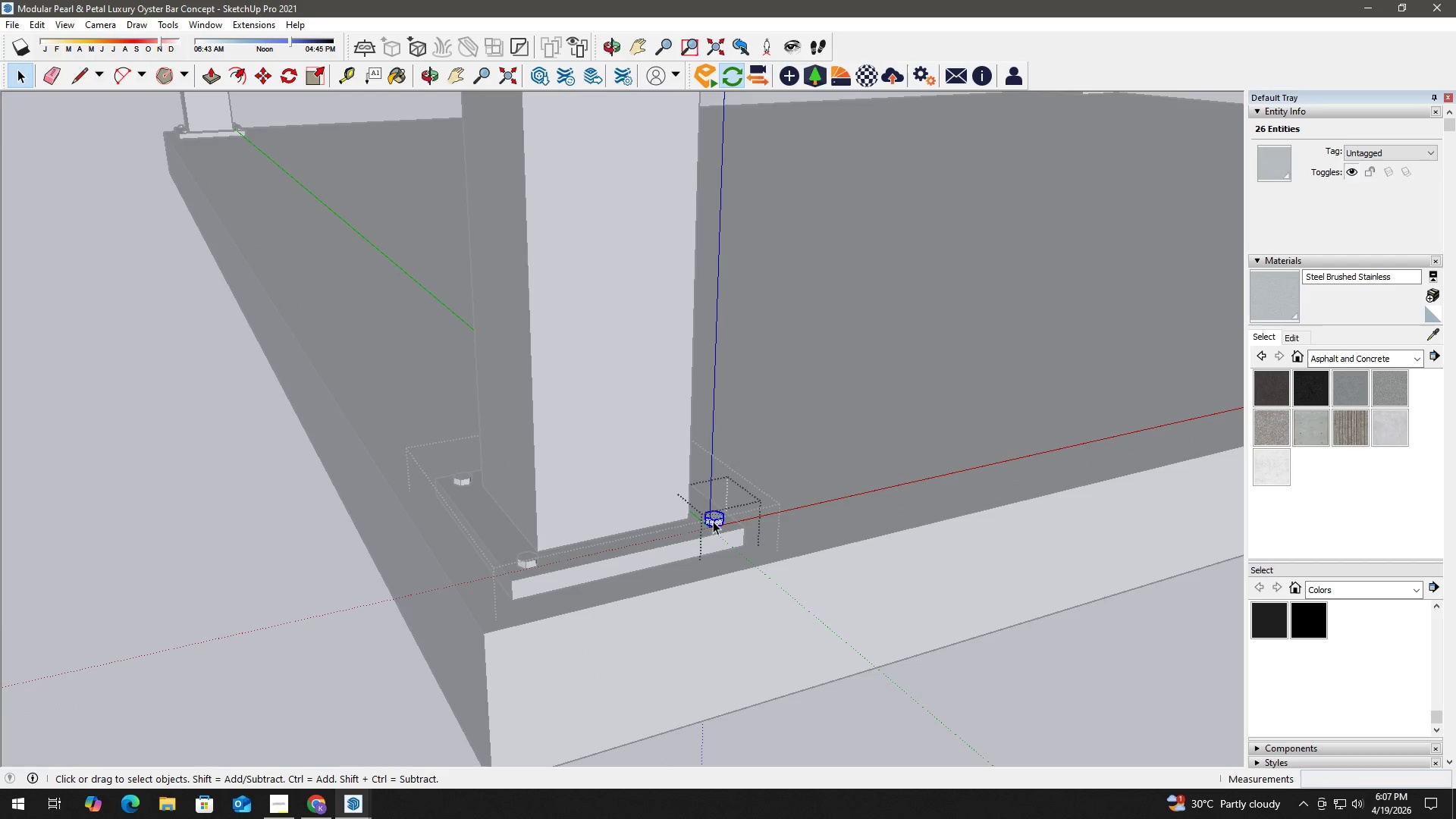 
triple_click([713, 521])
 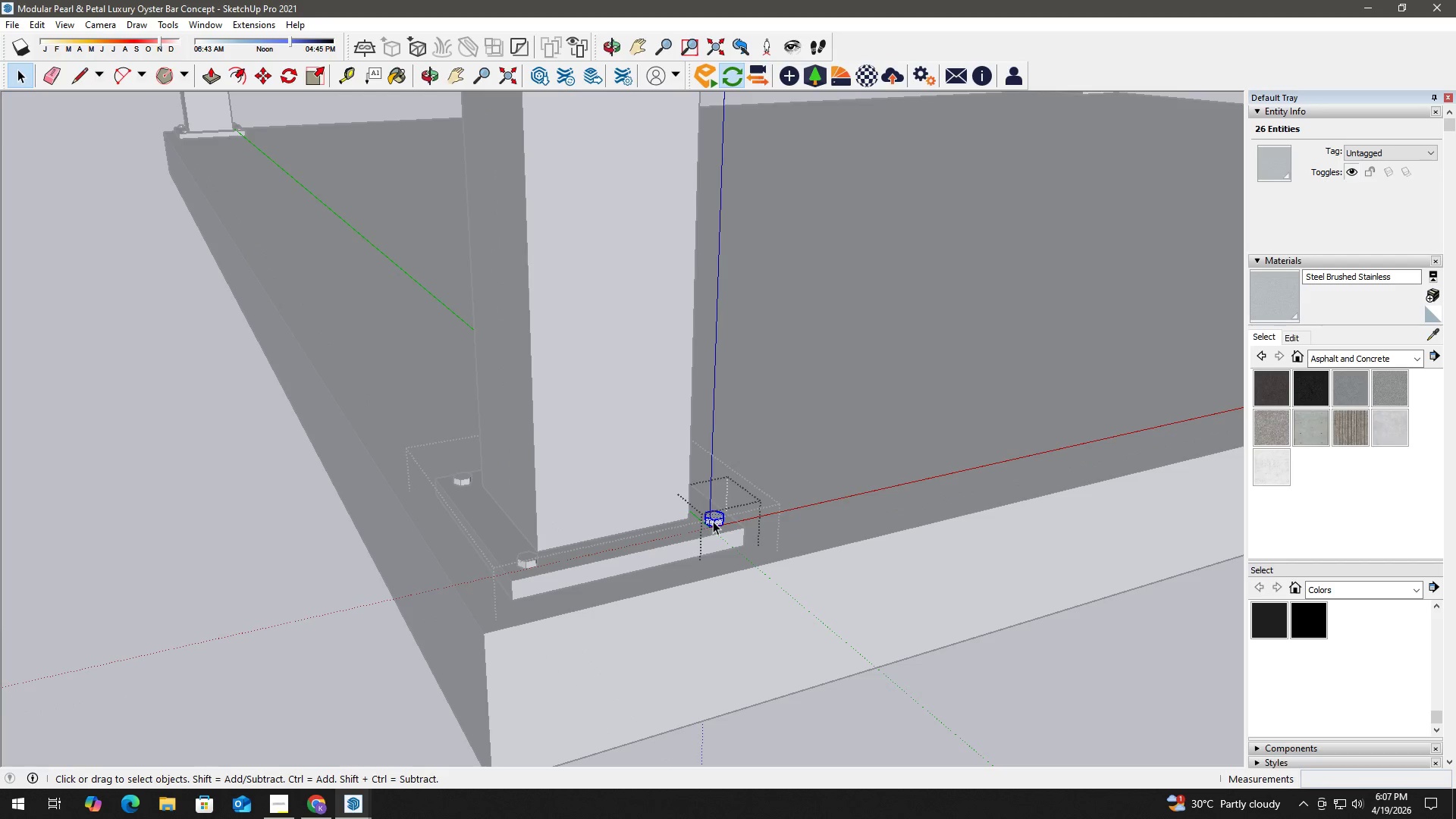 
triple_click([713, 521])
 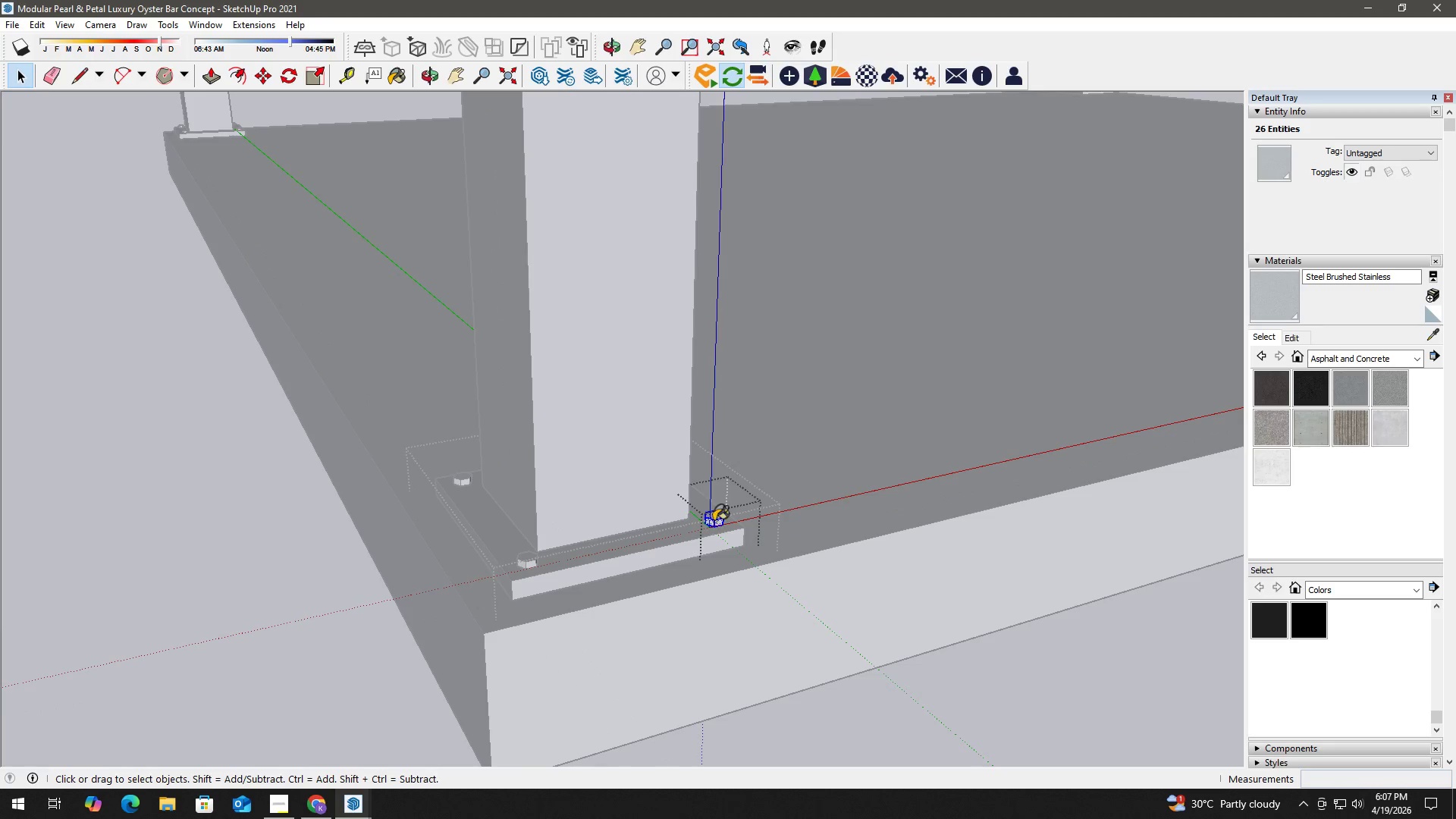 
key(B)
 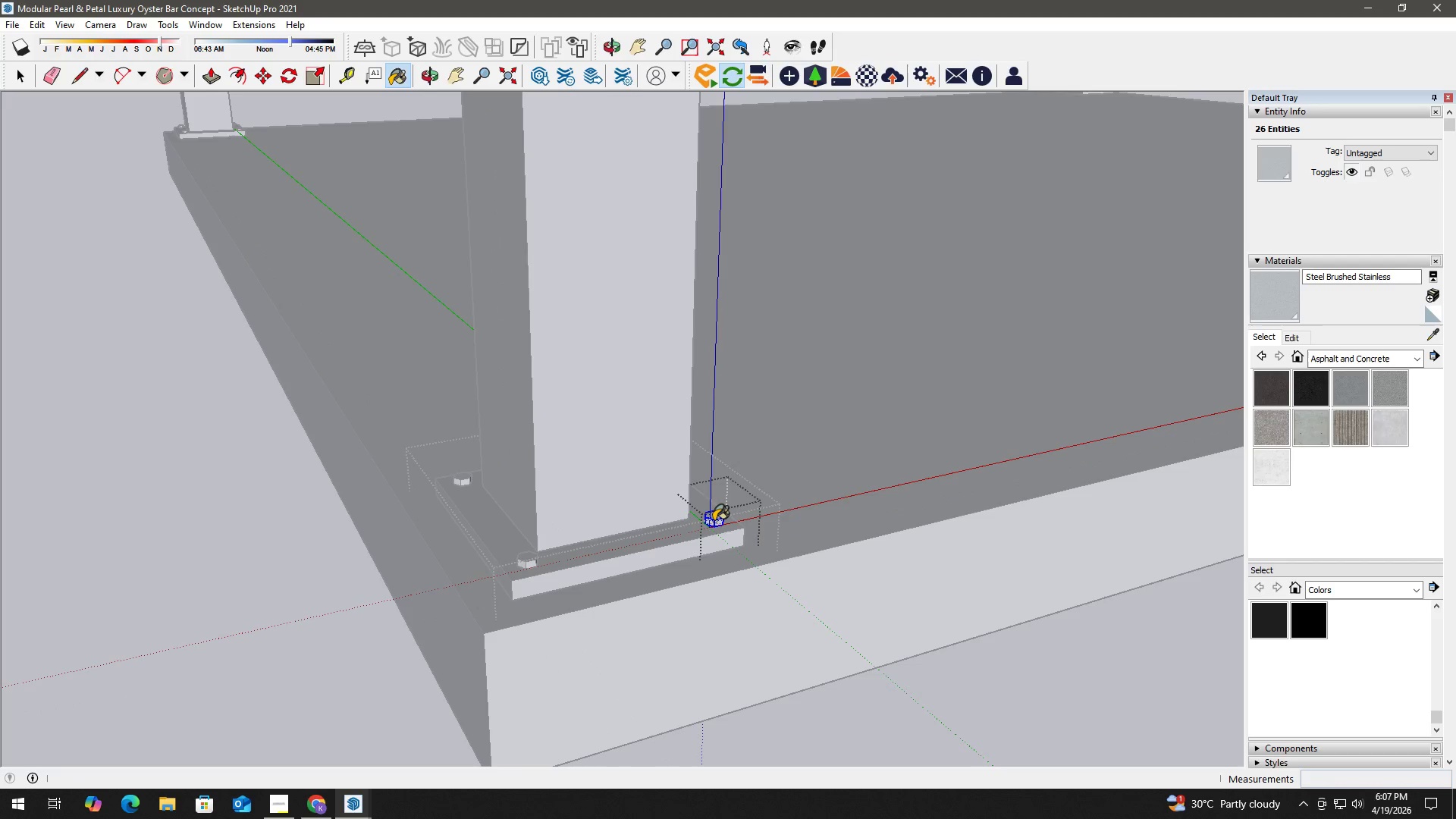 
triple_click([714, 521])
 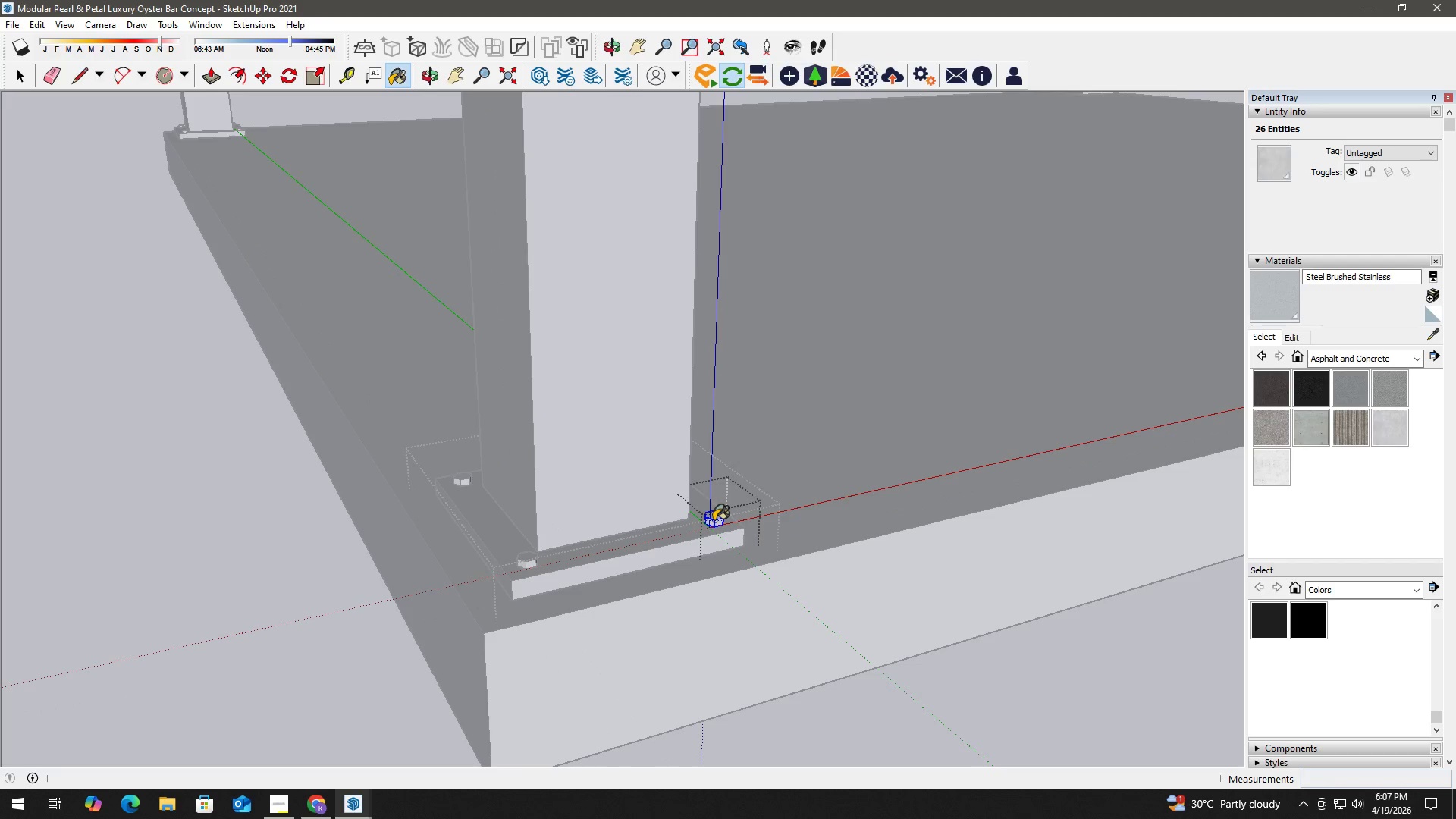 
triple_click([714, 521])
 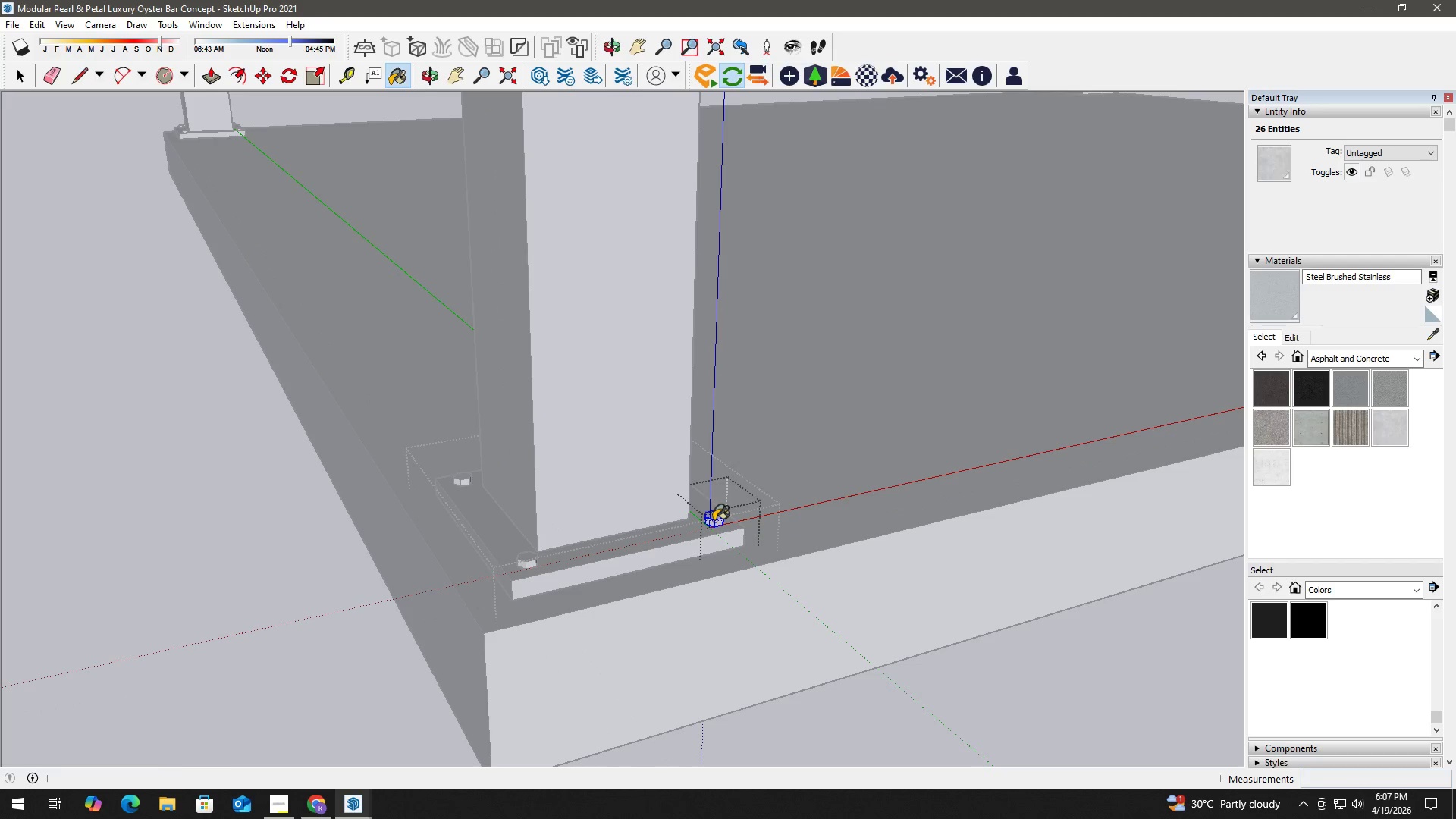 
triple_click([714, 521])
 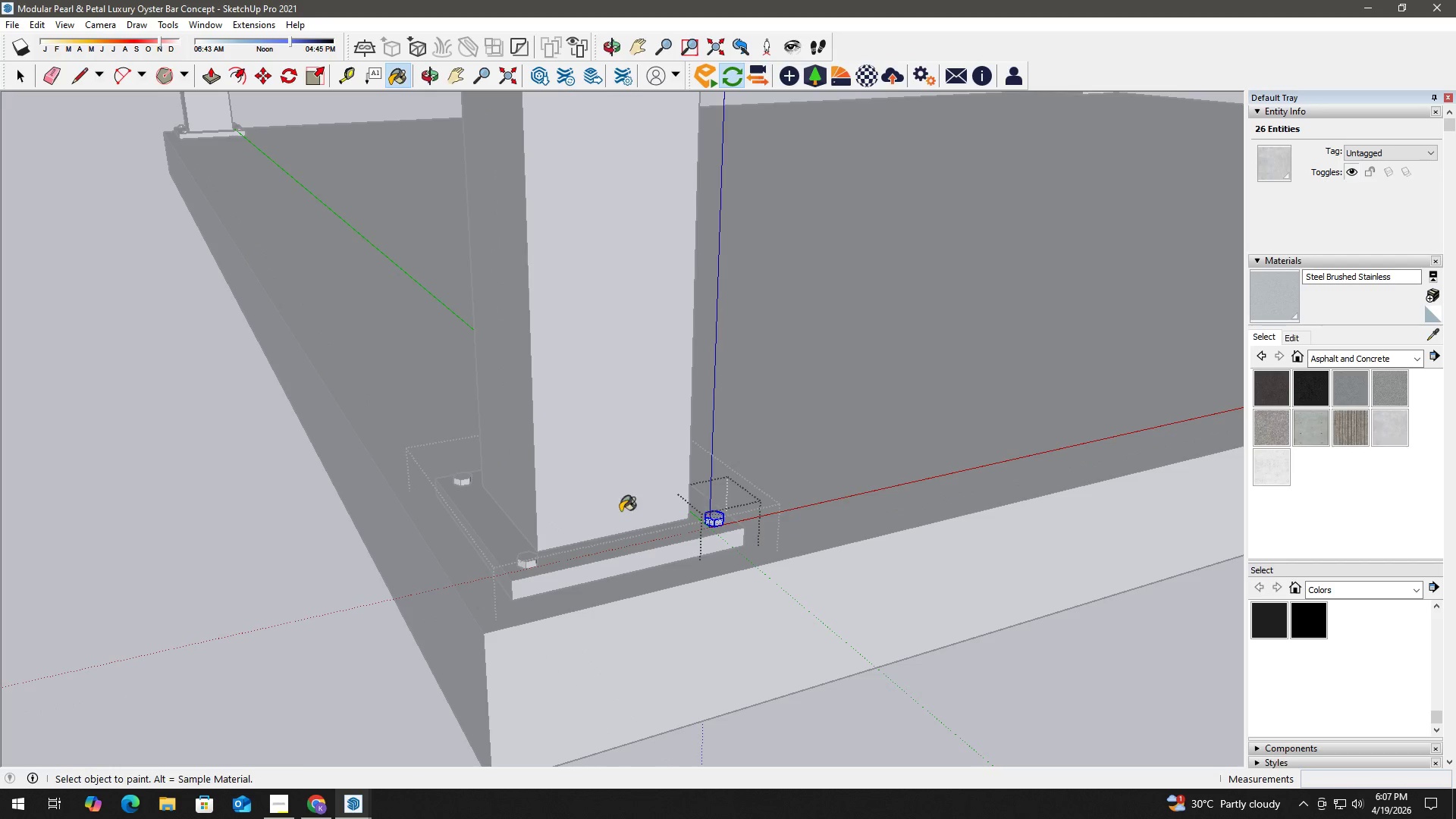 
key(Space)
 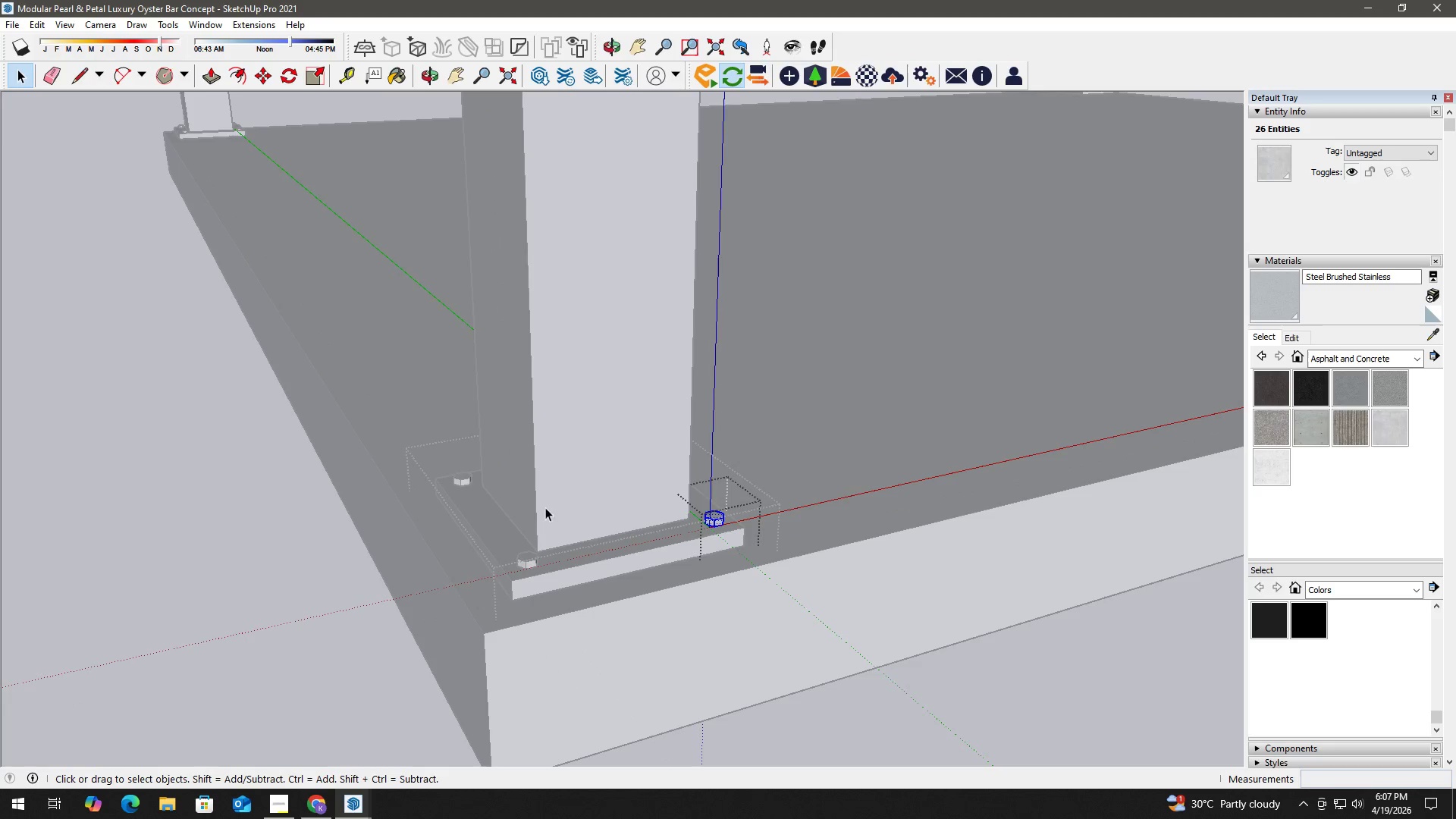 
key(Escape)
 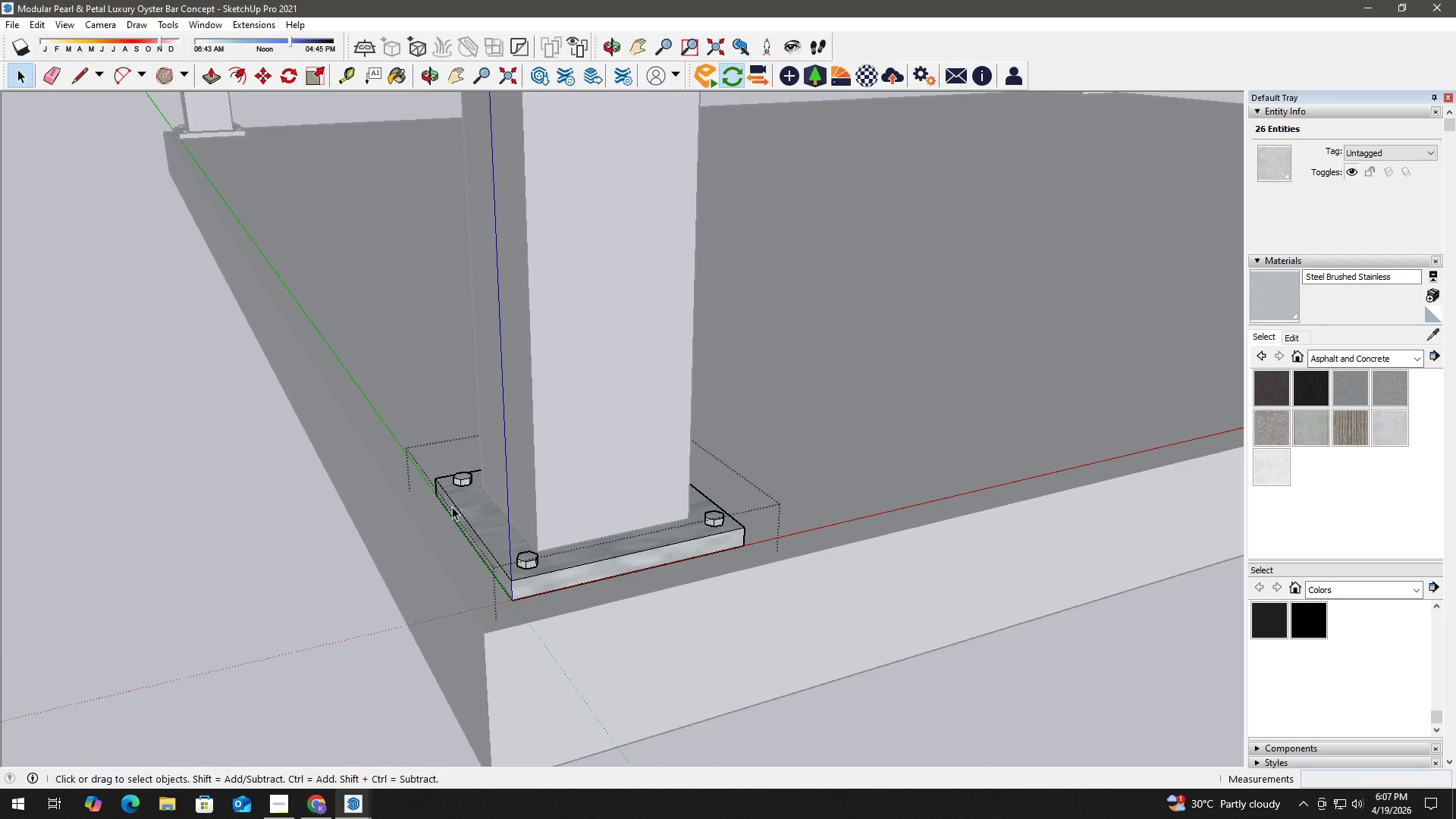 
key(Space)
 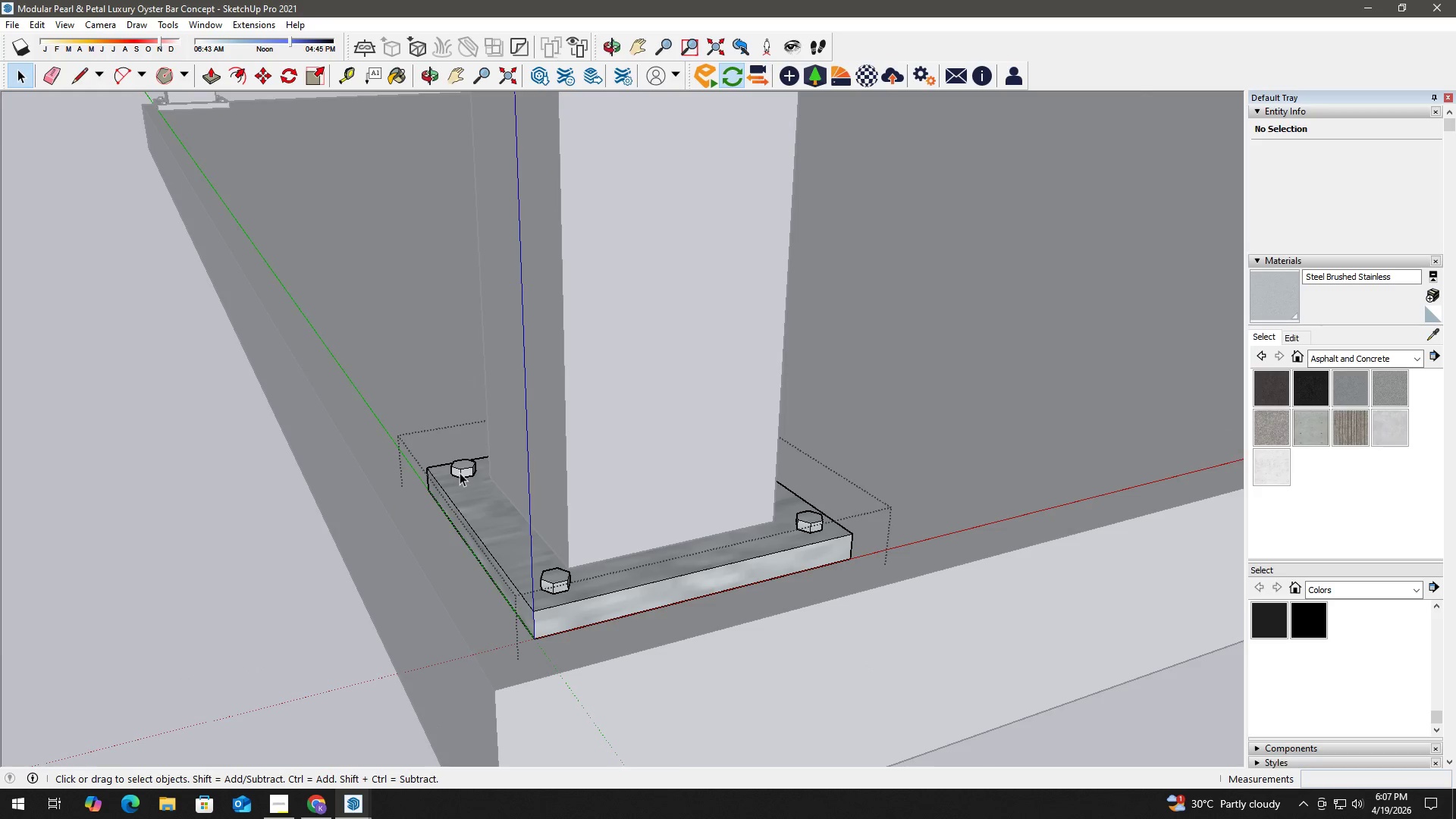 
scroll: coordinate [462, 511], scroll_direction: up, amount: 3.0
 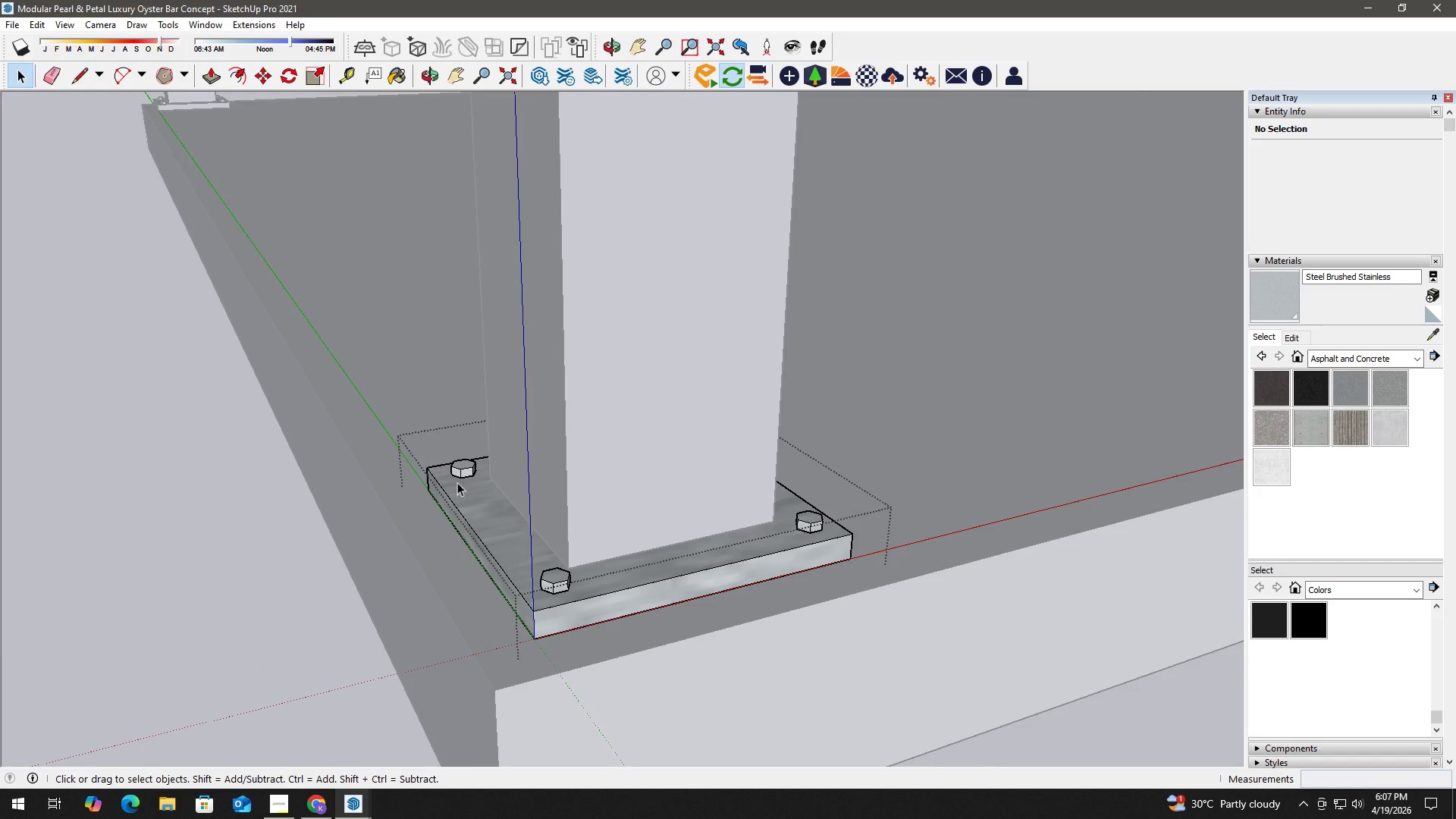 
double_click([460, 472])
 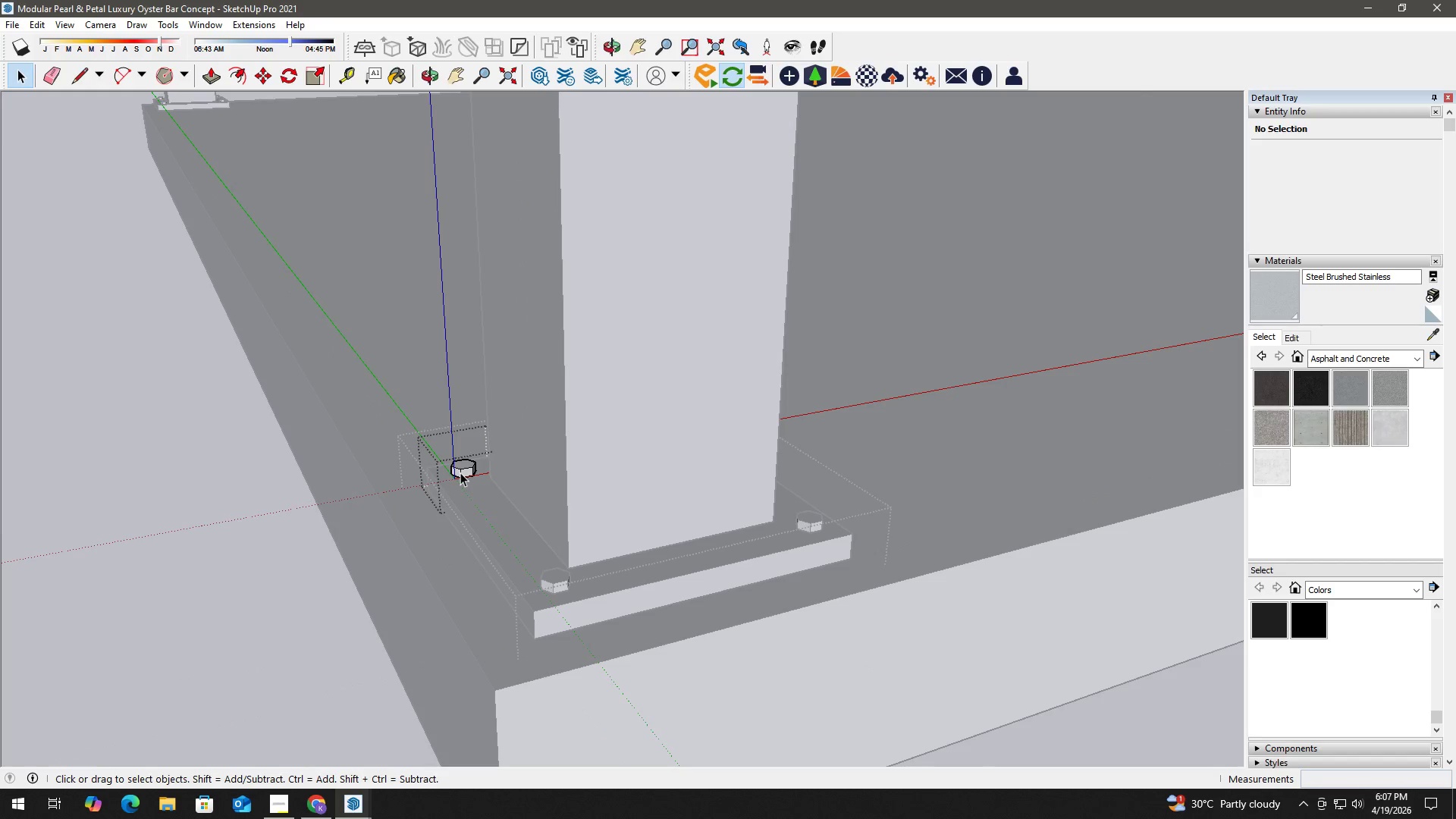 
triple_click([460, 472])
 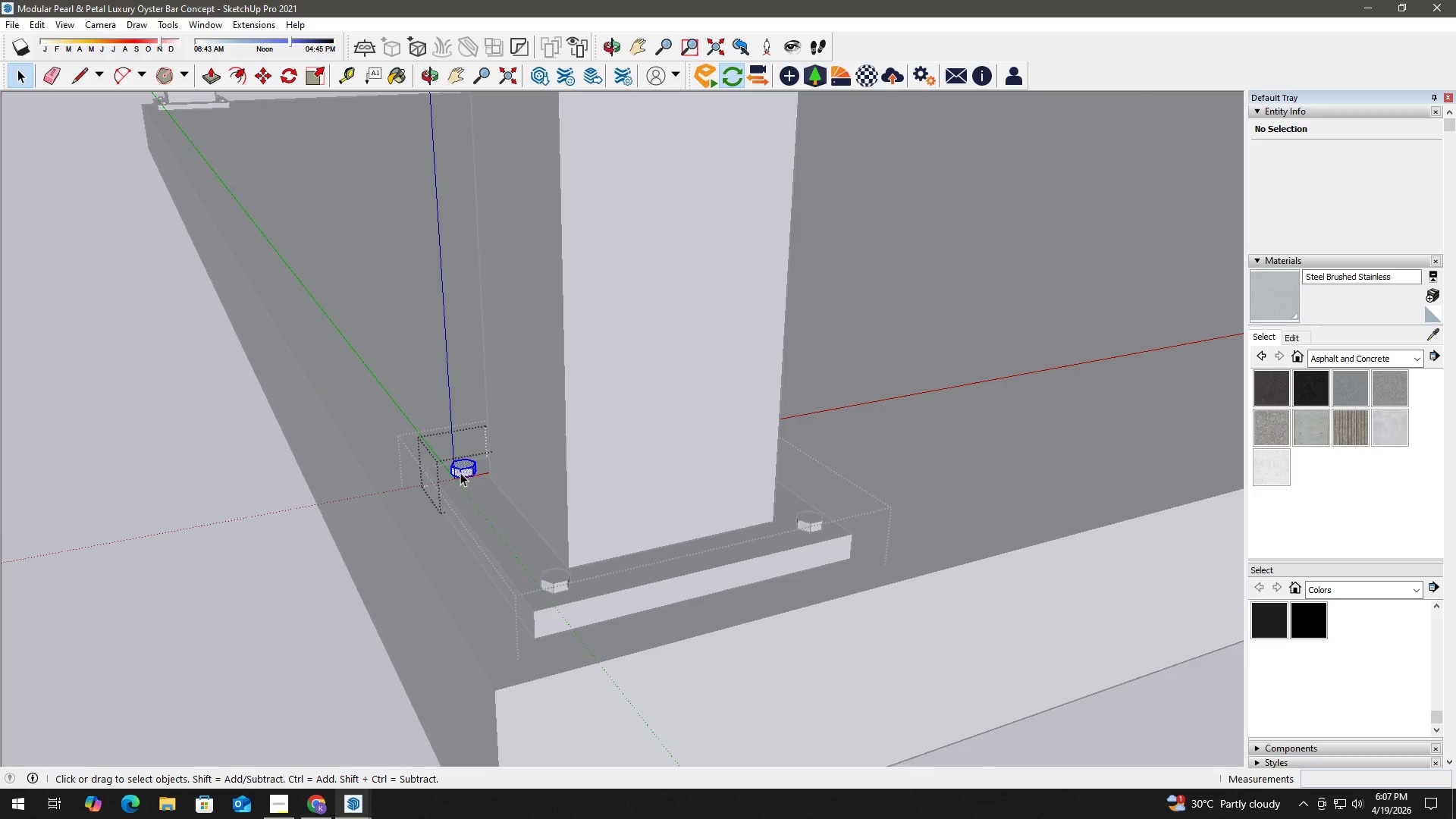 
triple_click([460, 472])
 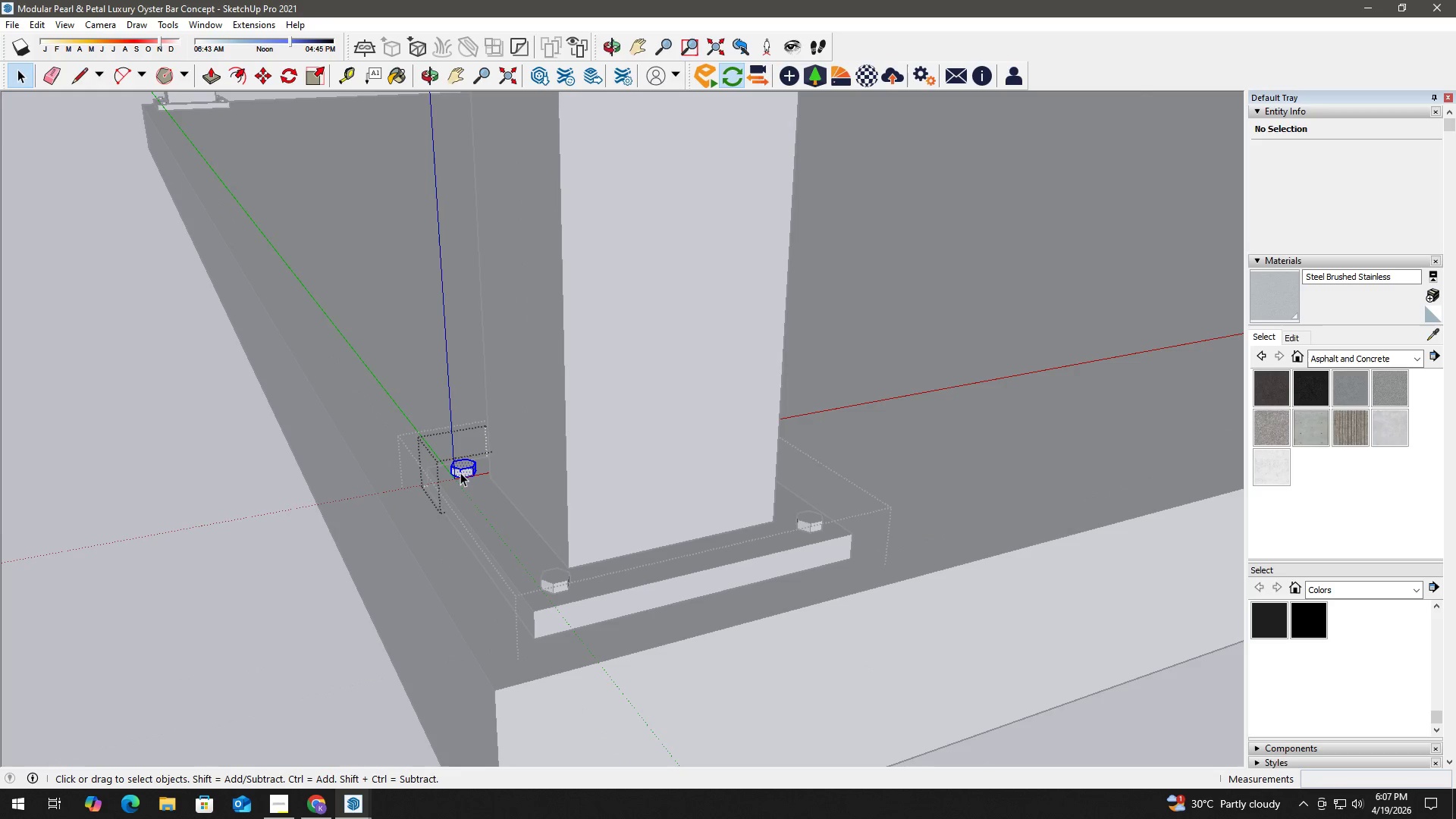 
triple_click([461, 472])
 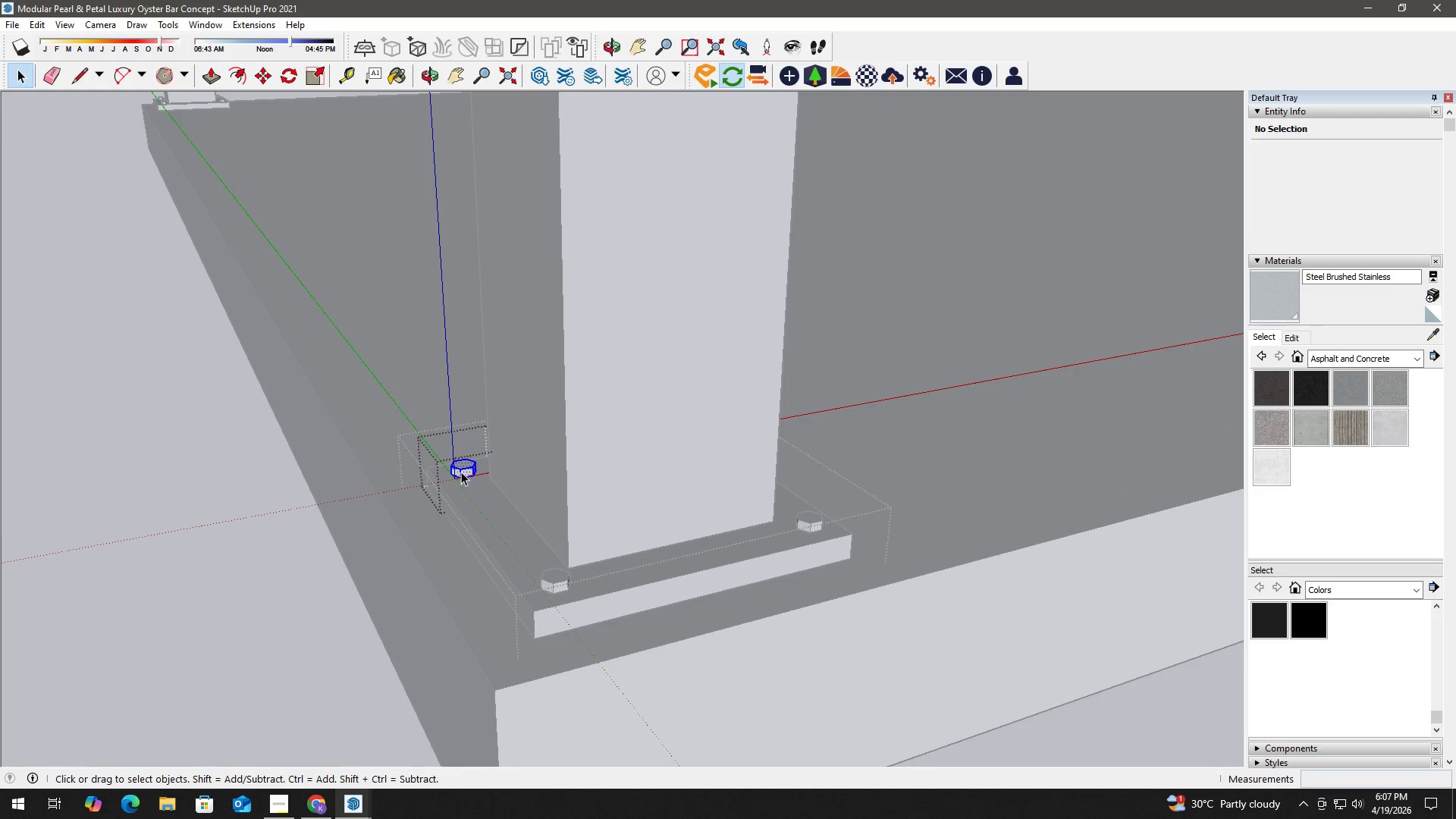 
key(B)
 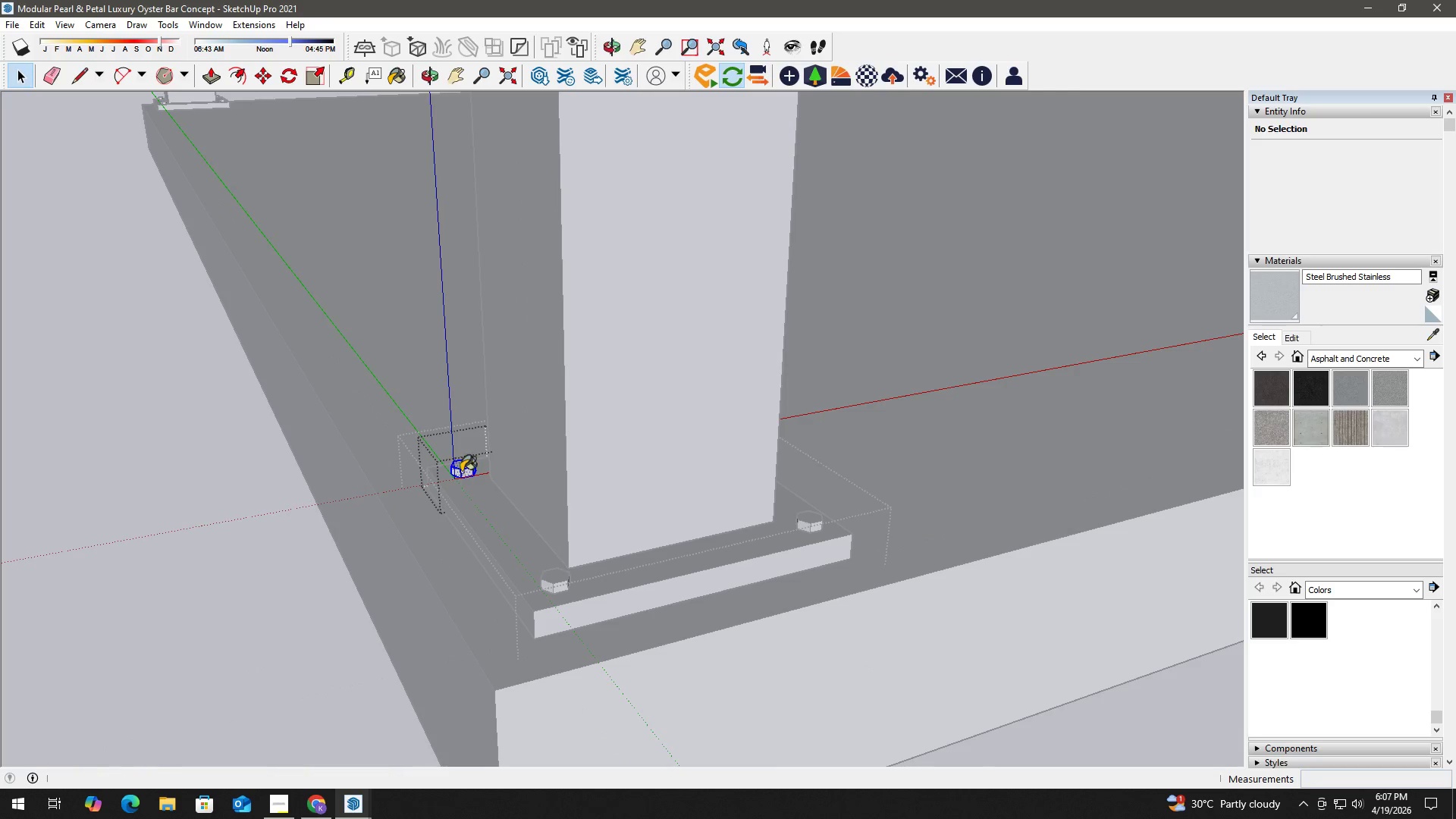 
triple_click([463, 470])
 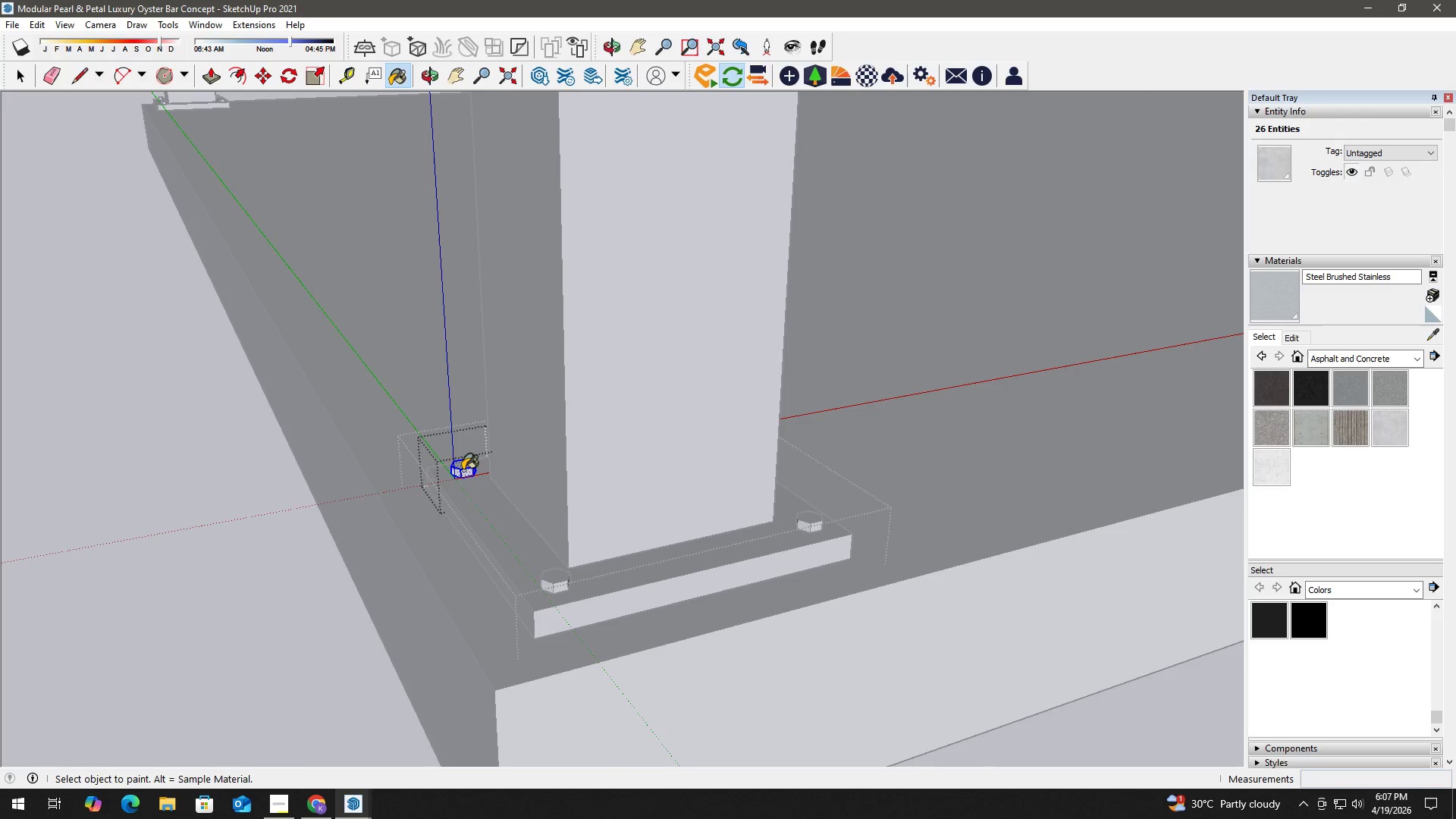 
triple_click([463, 470])
 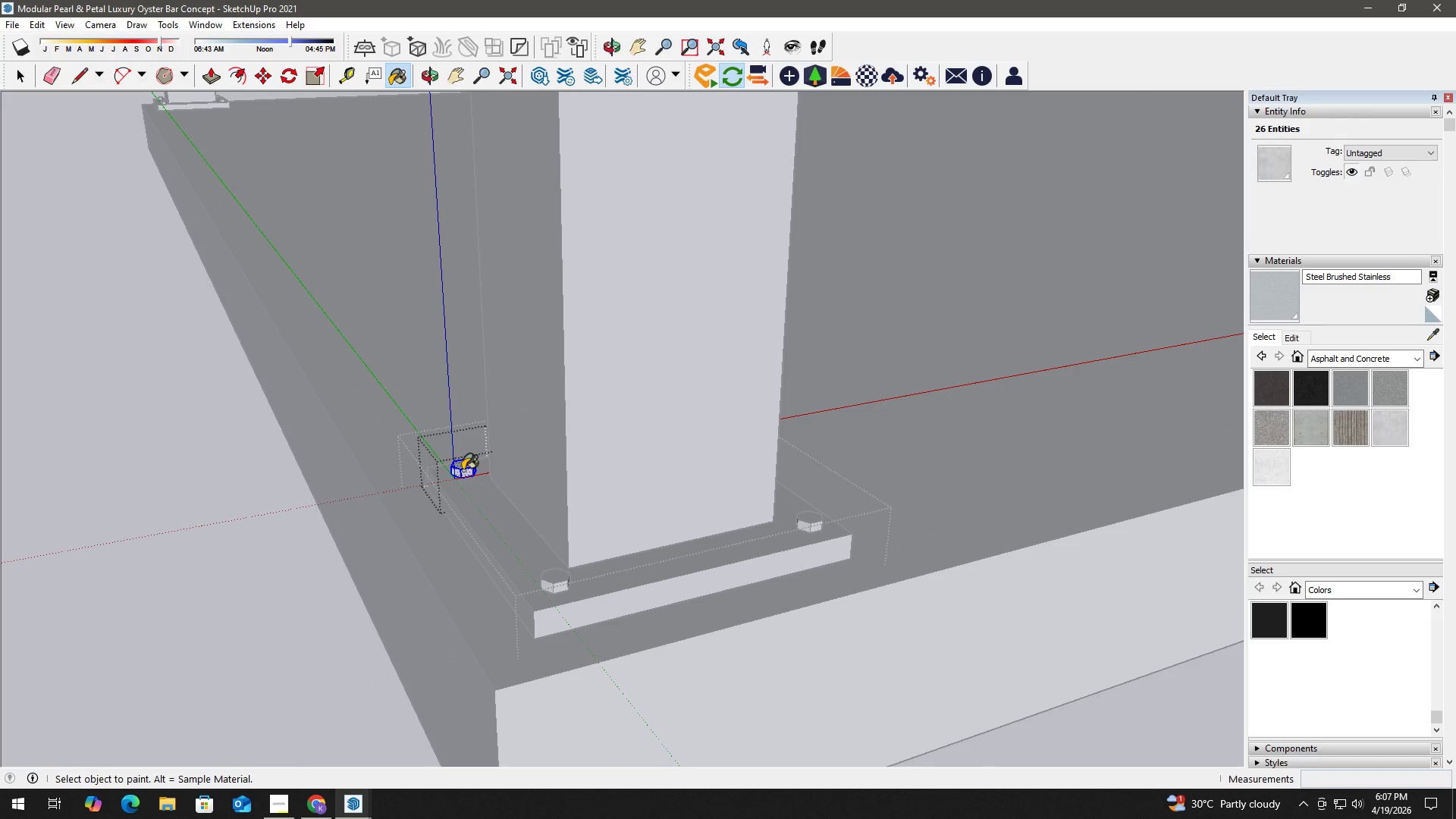 
key(Space)
 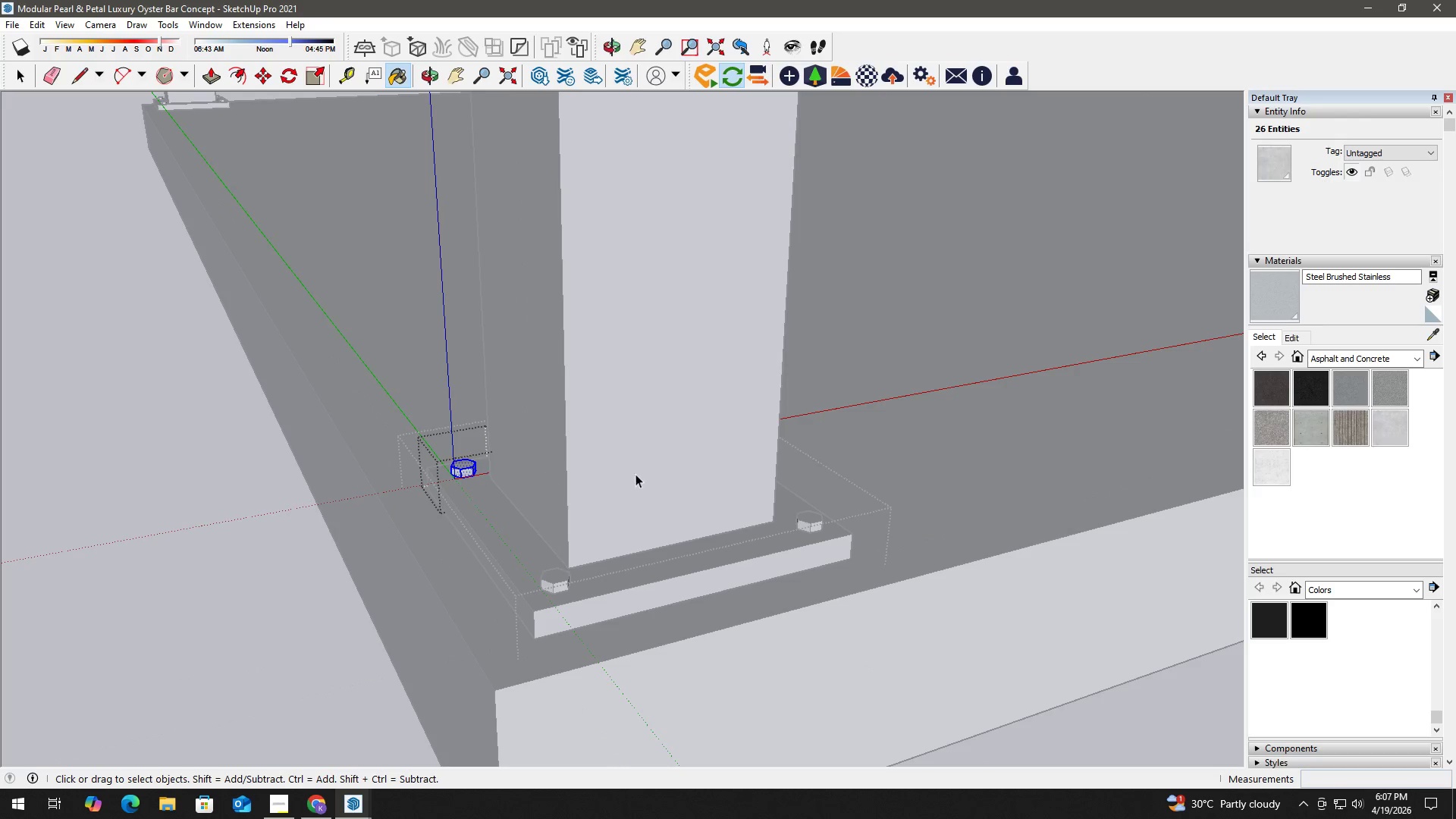 
key(Escape)
 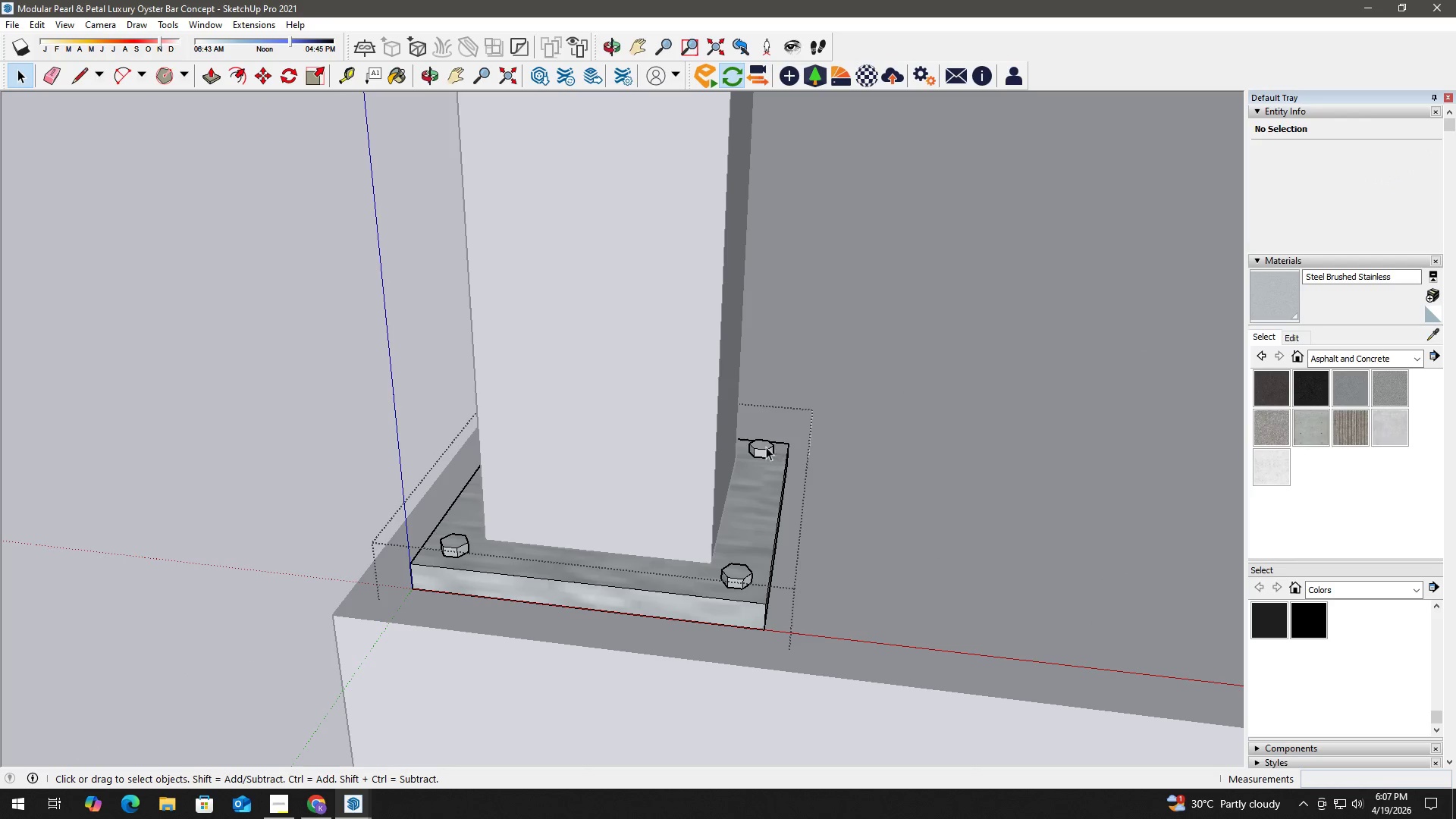 
double_click([765, 447])
 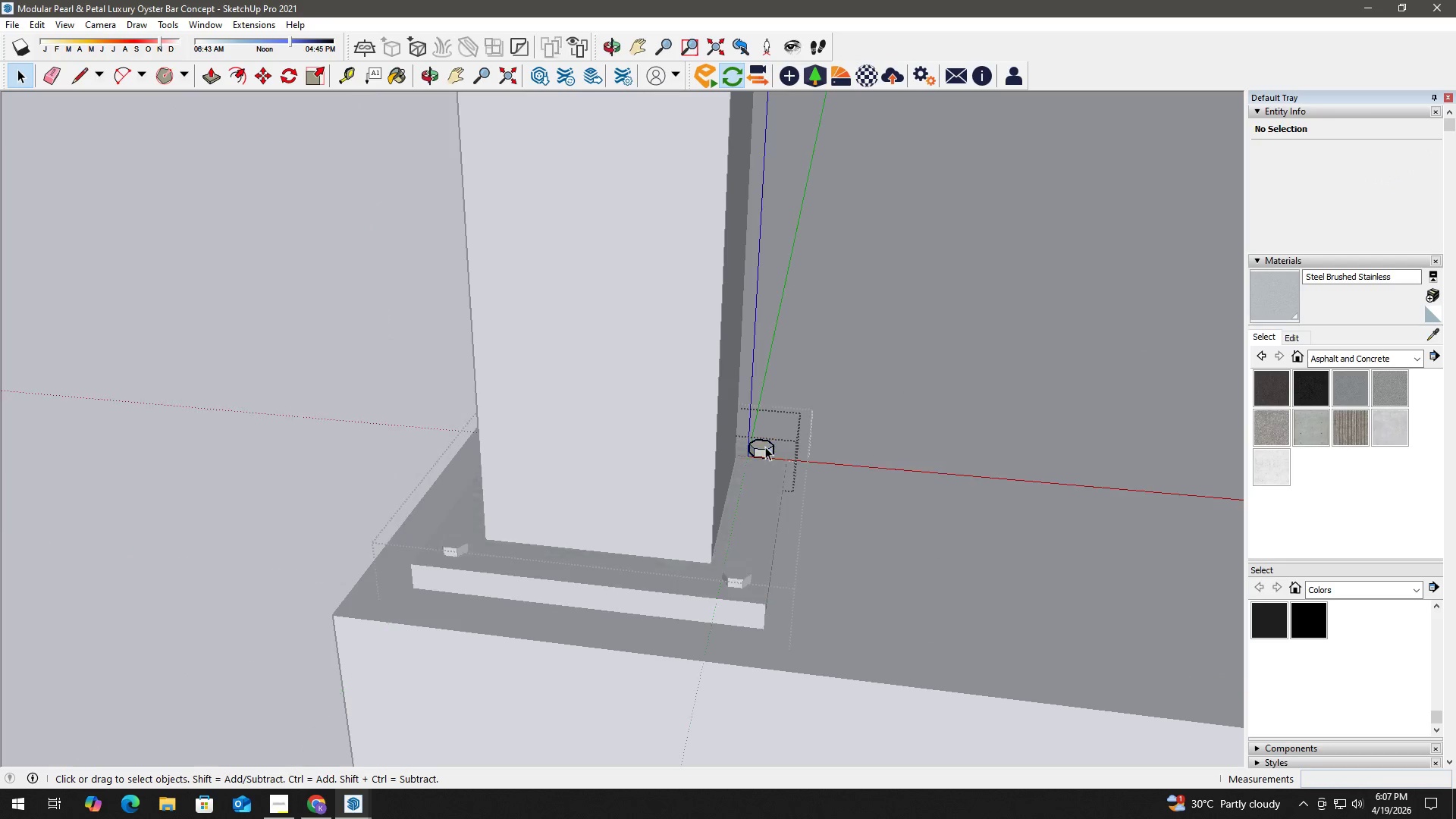 
triple_click([765, 447])
 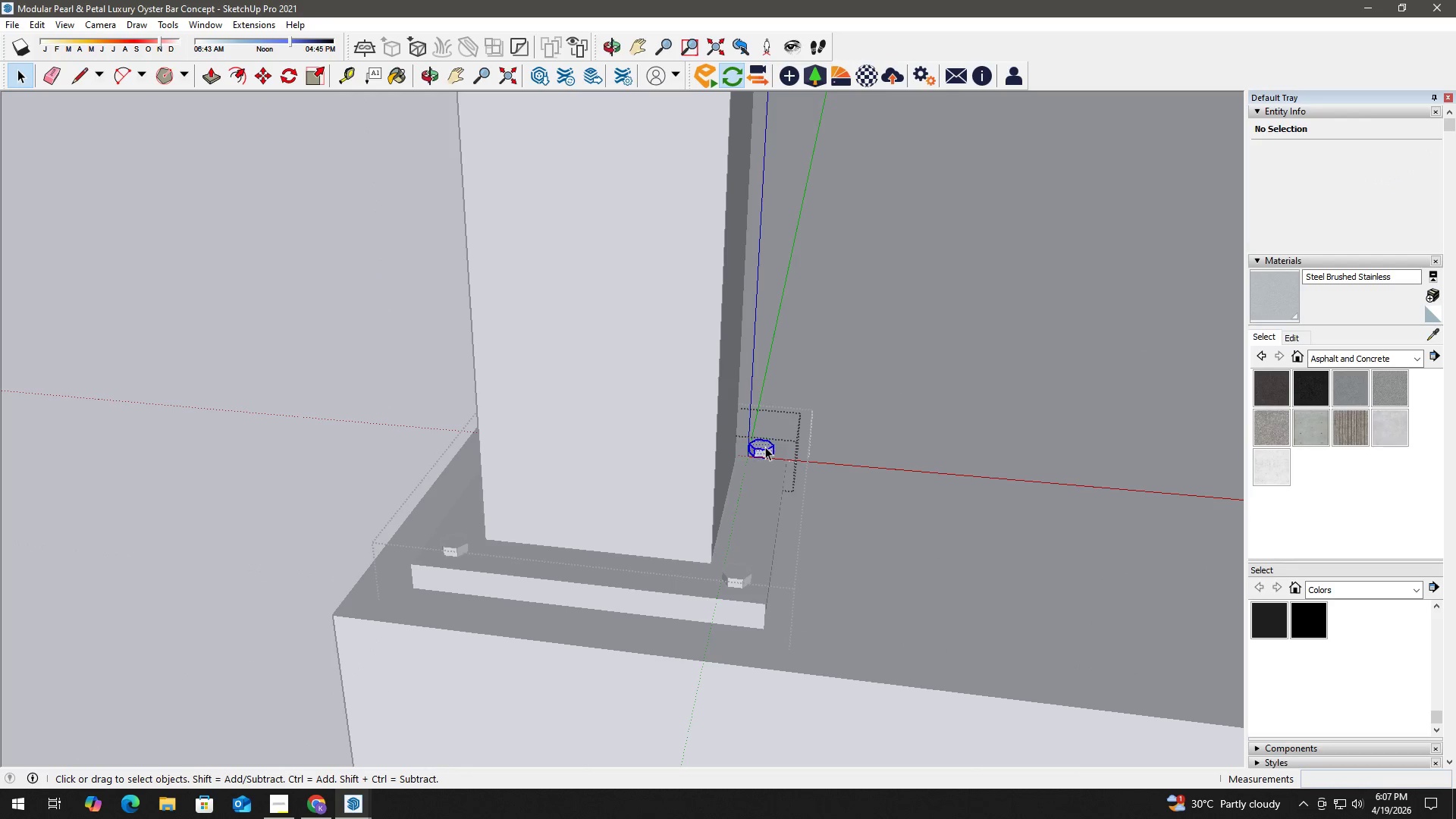 
triple_click([765, 447])
 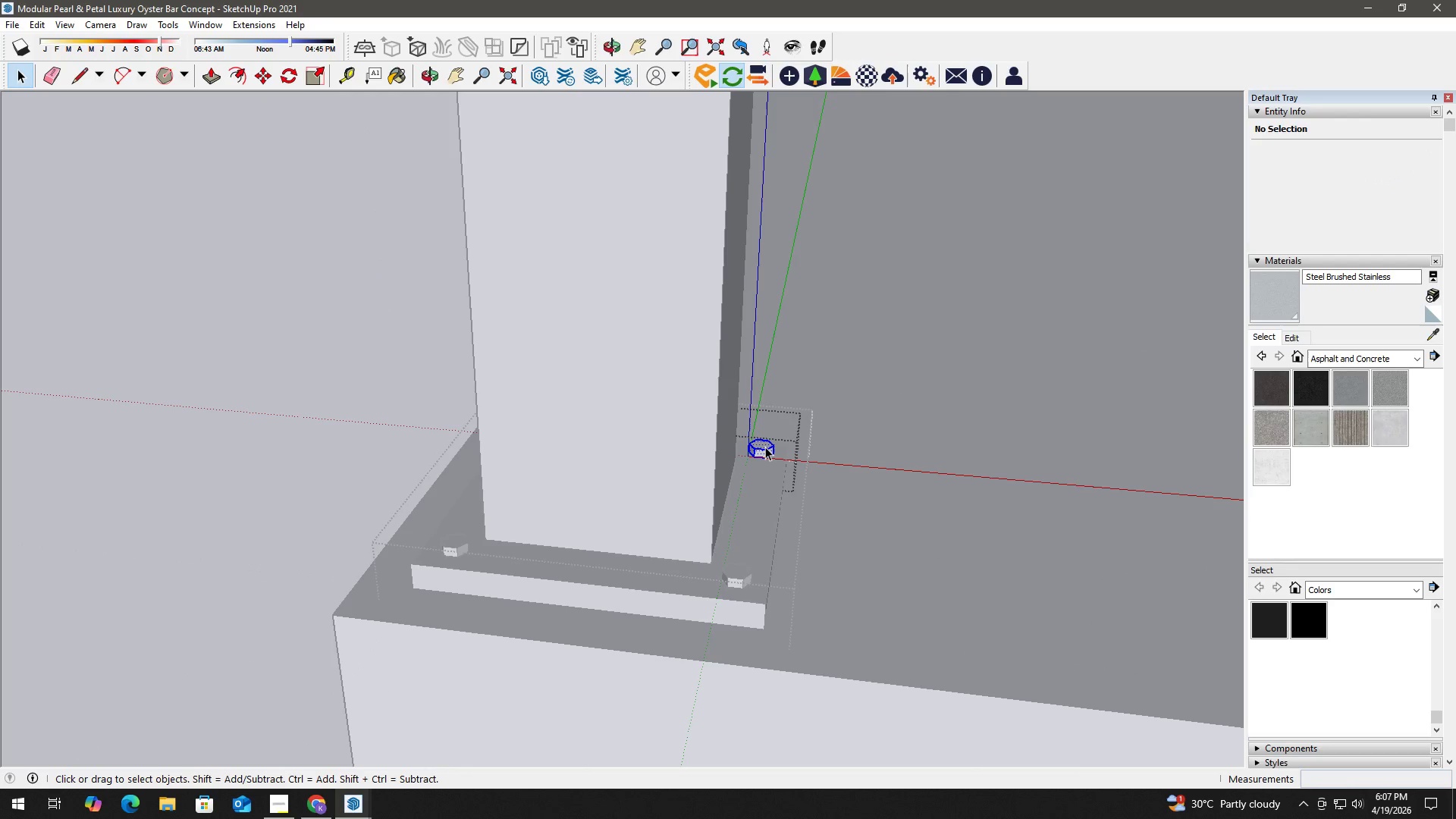 
triple_click([765, 447])
 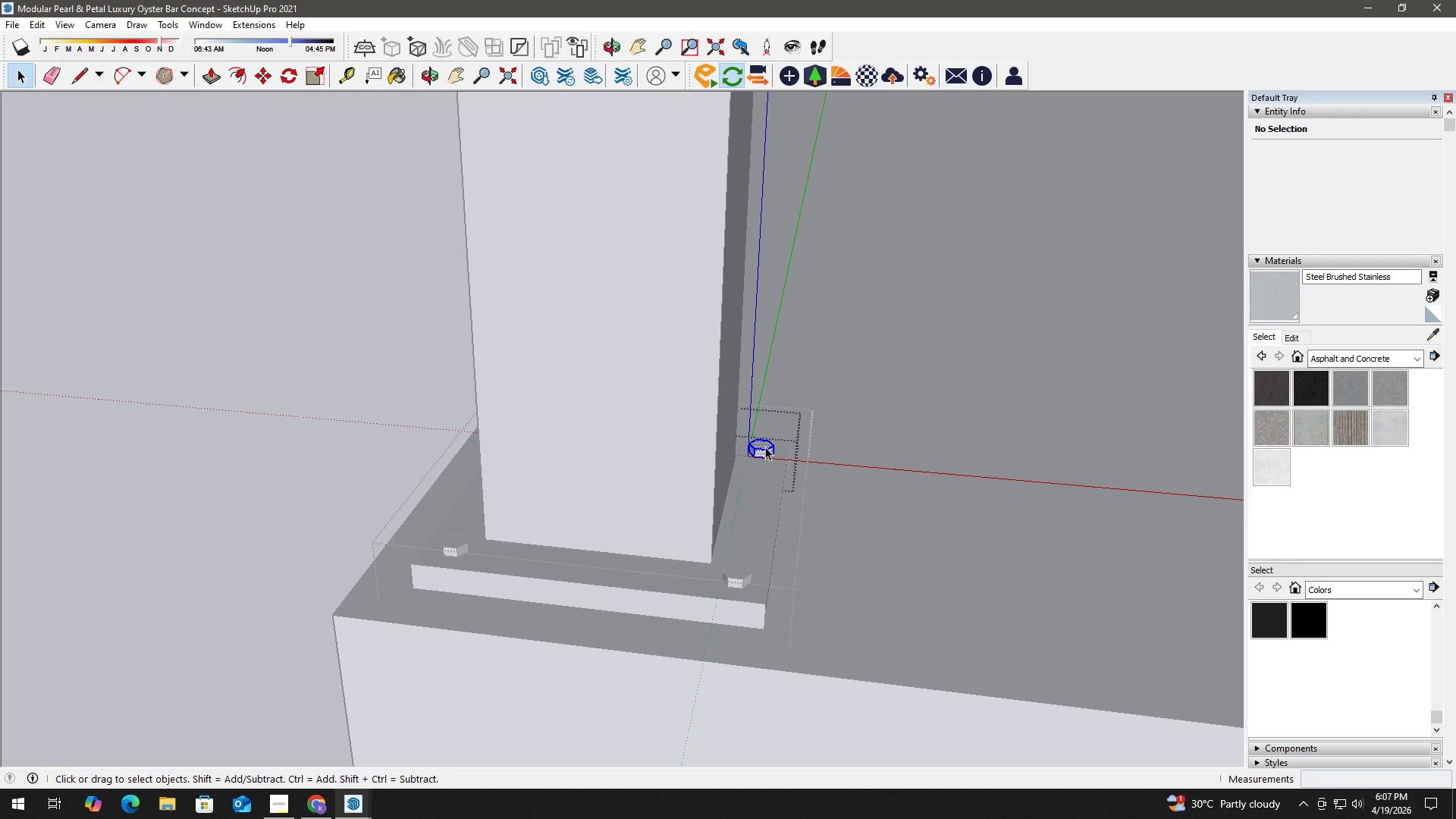 
key(B)
 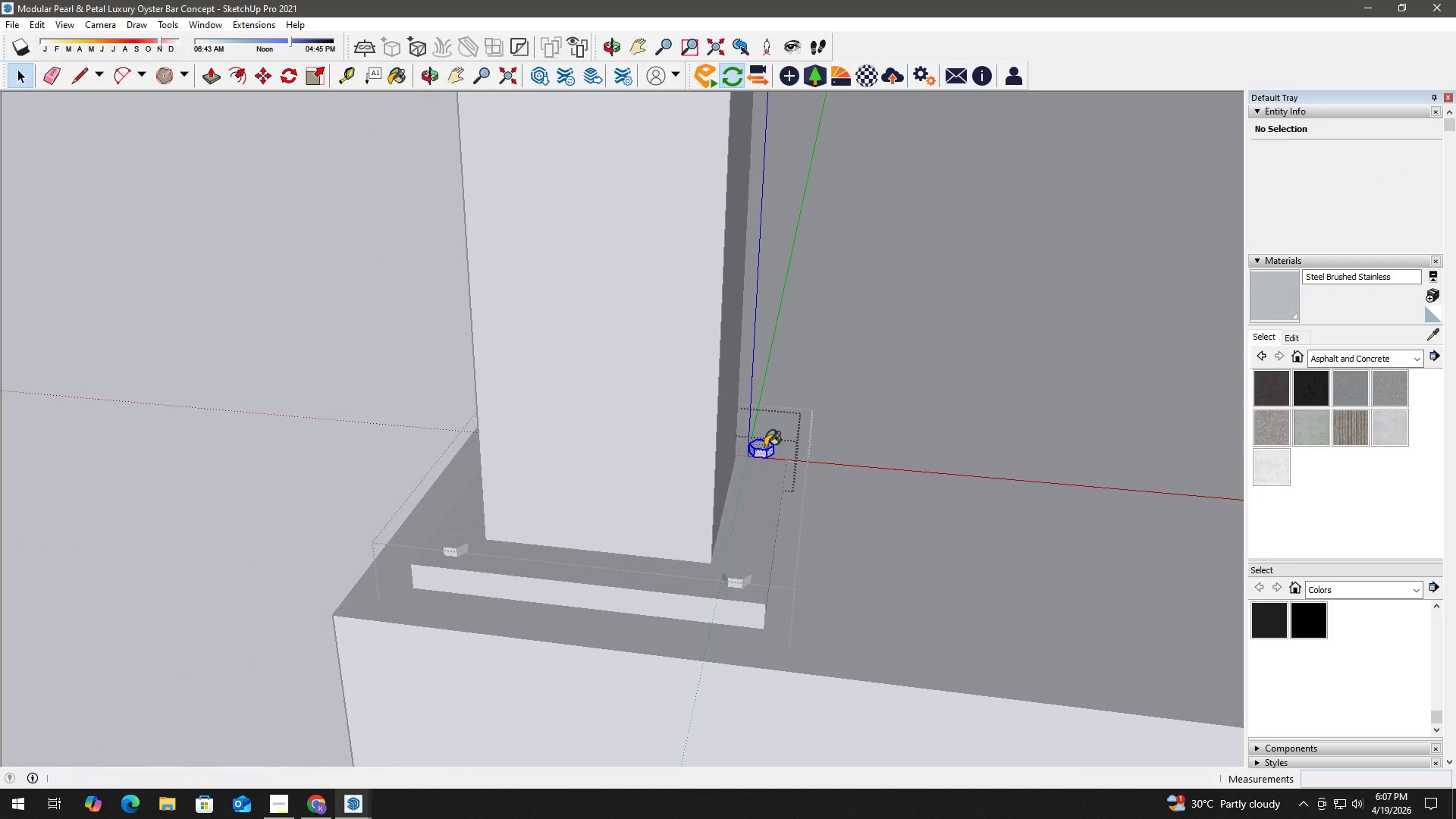 
triple_click([765, 447])
 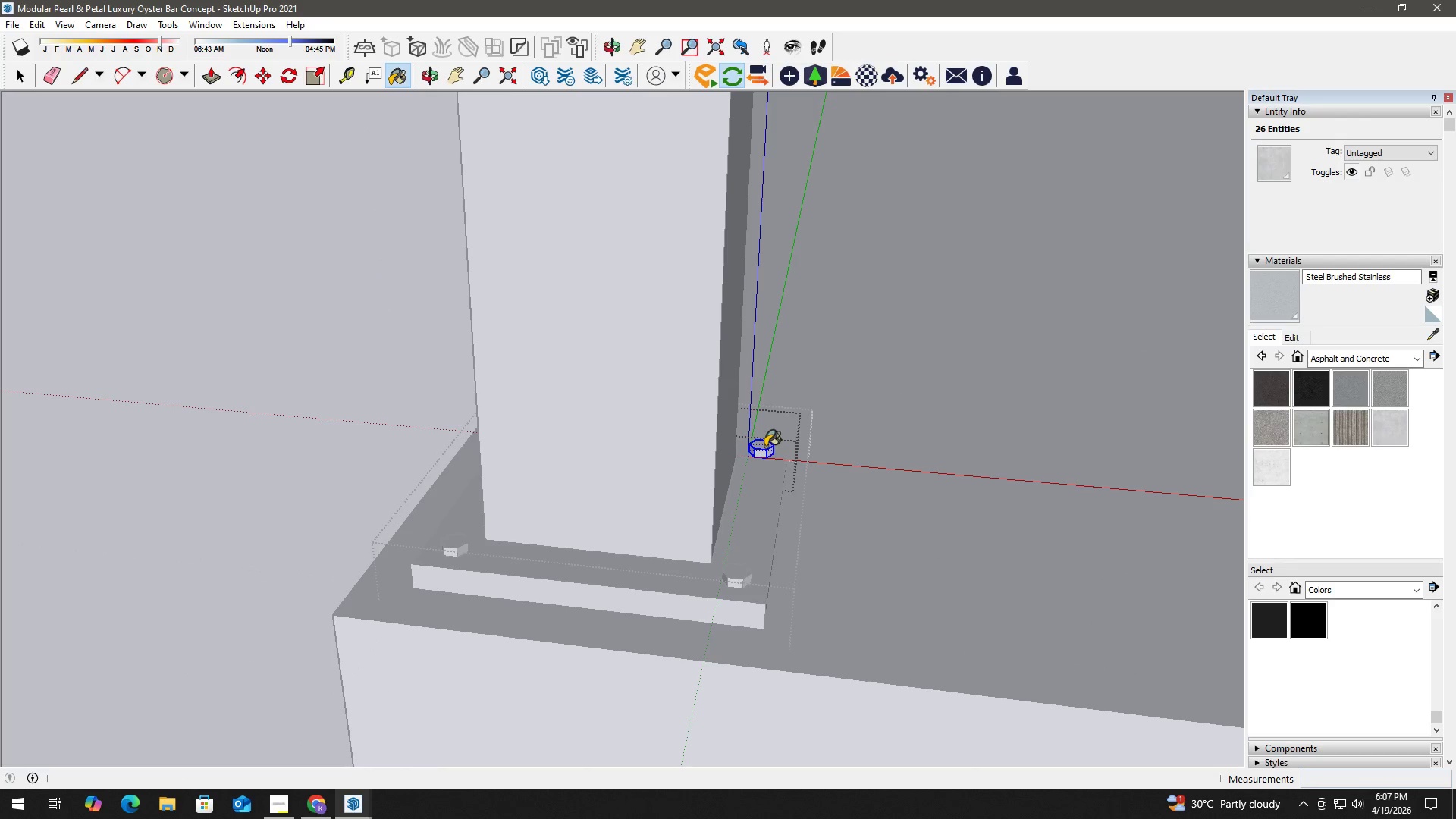 
key(Space)
 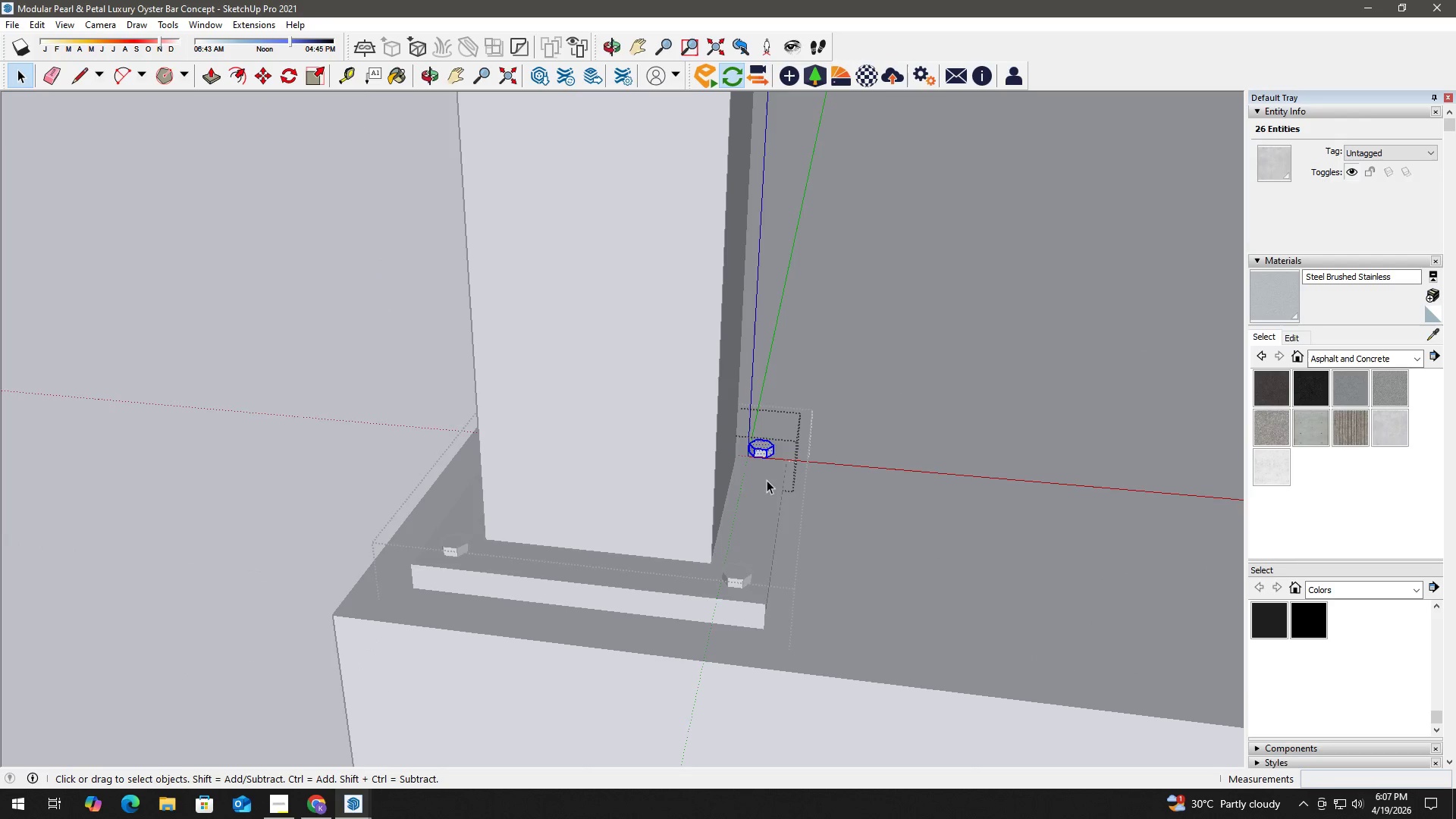 
key(Escape)
 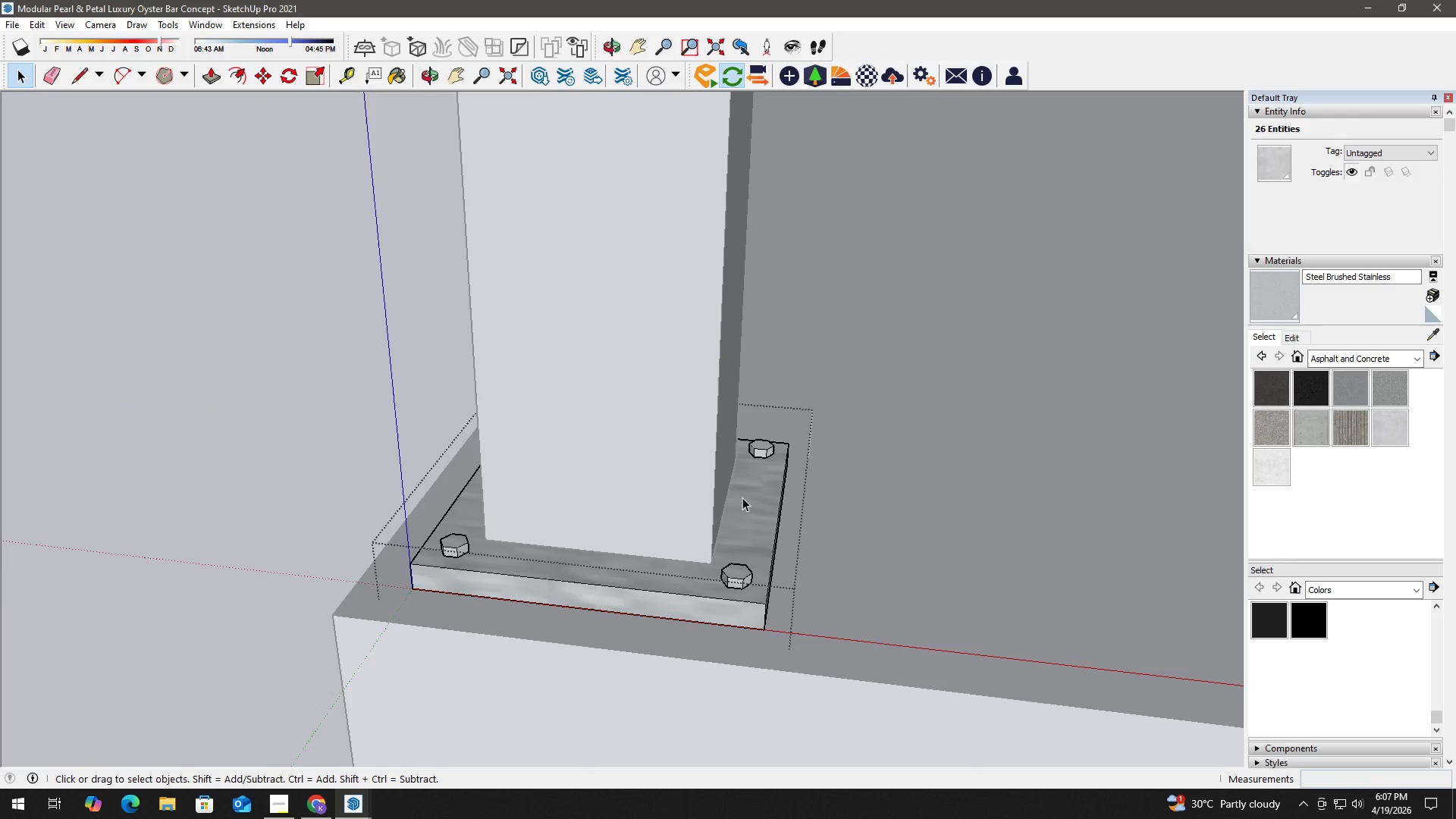 
key(Escape)
 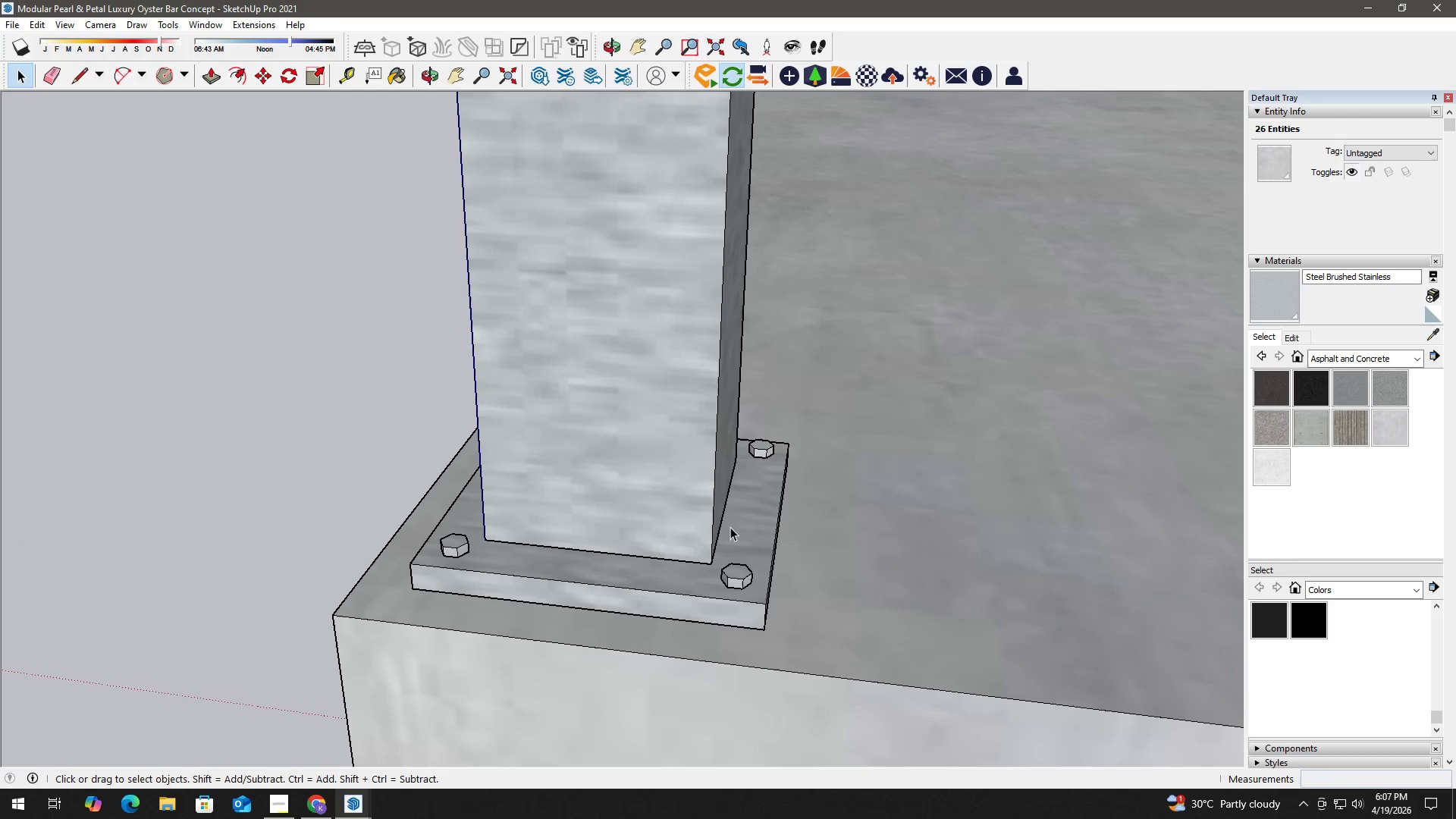 
key(Escape)
 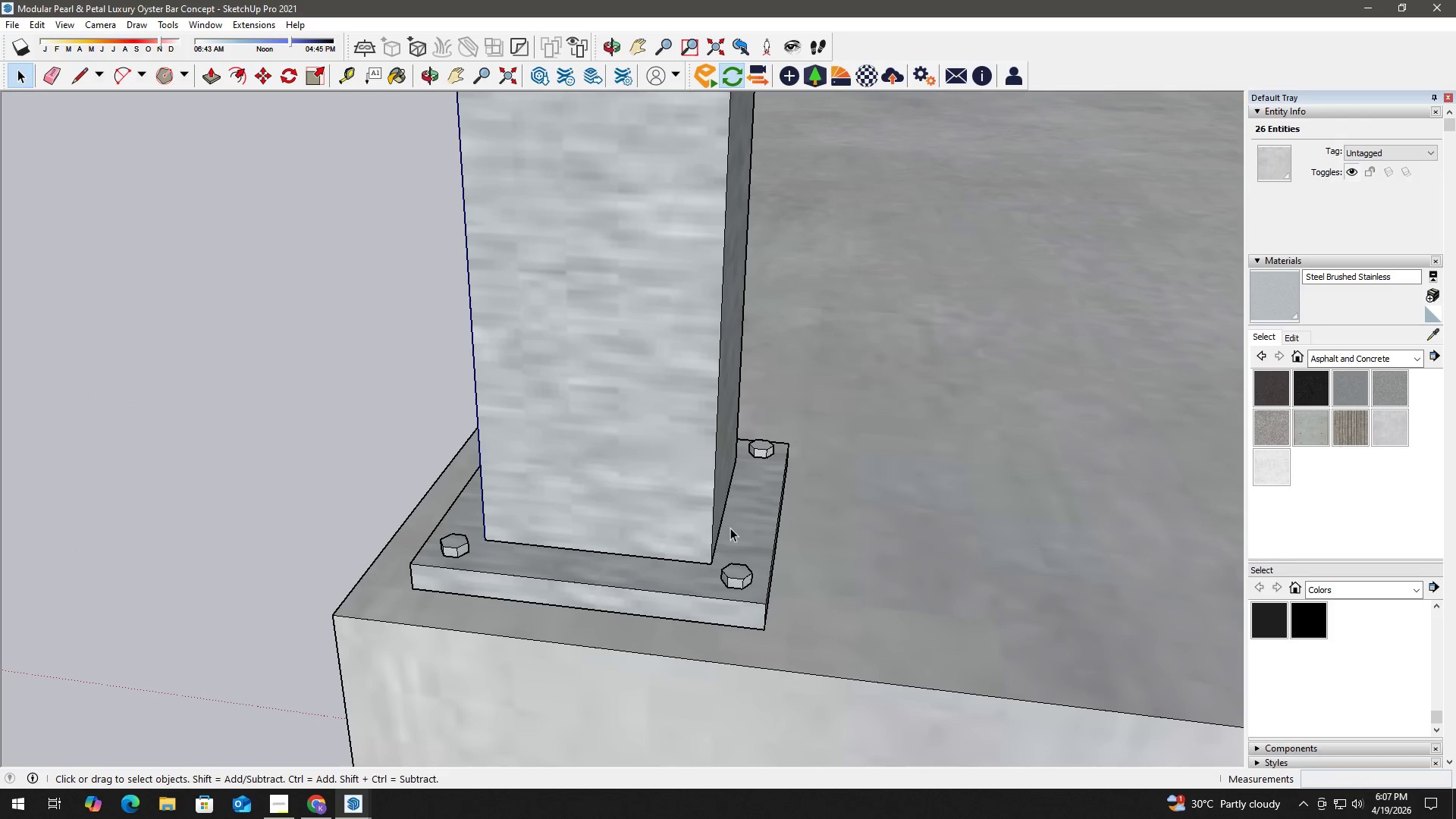 
left_click([730, 528])
 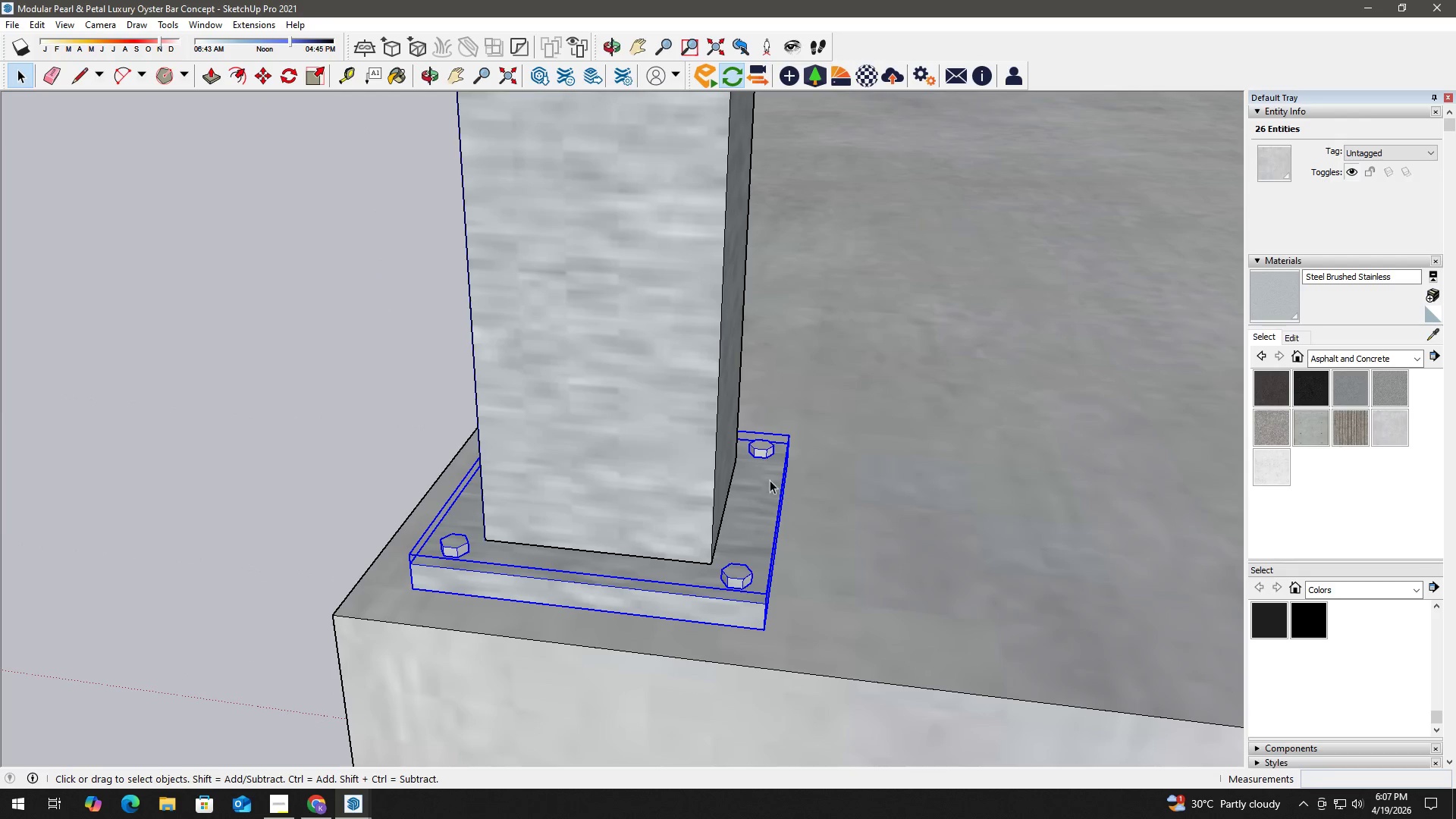 
key(Space)
 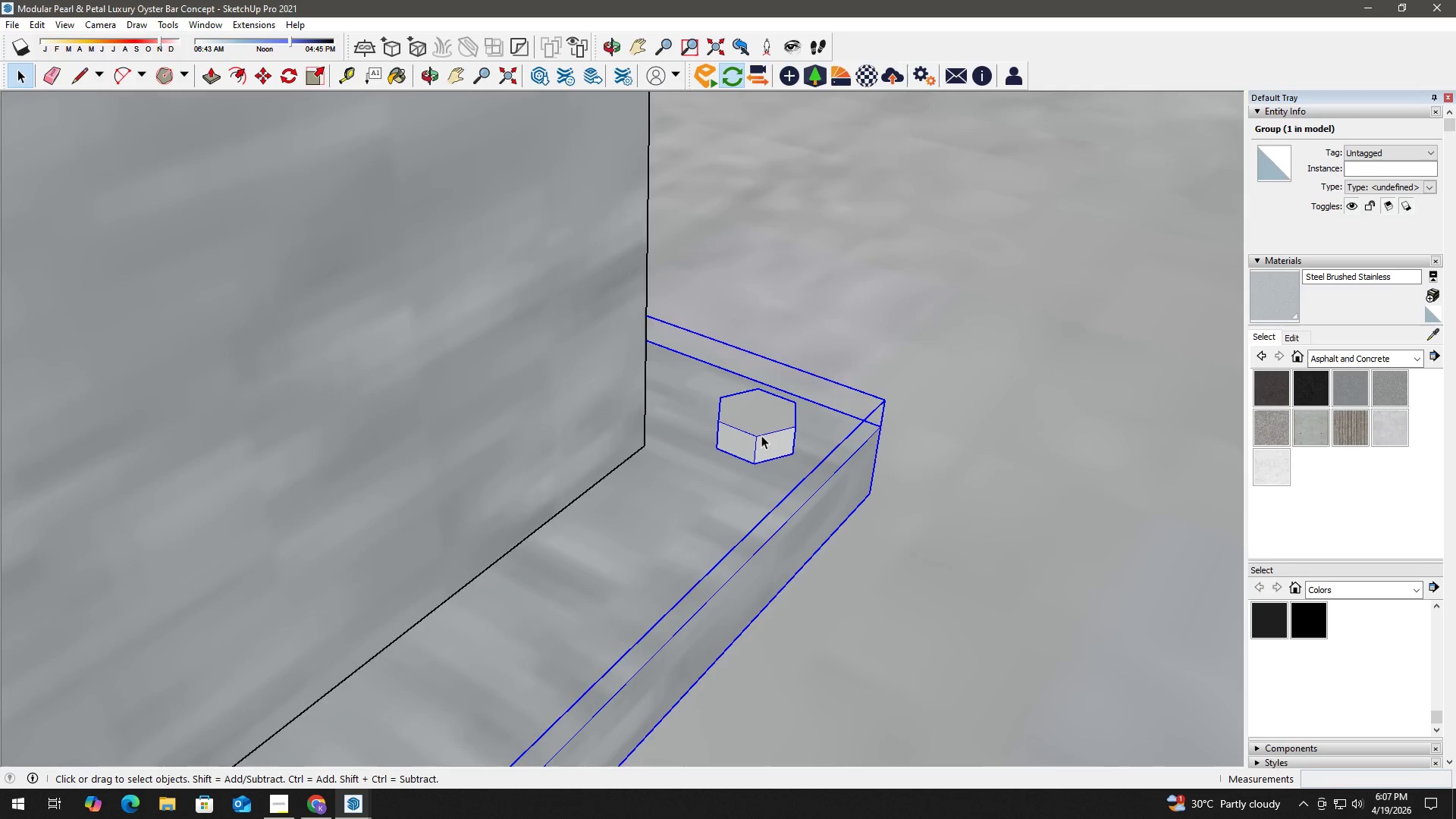 
scroll: coordinate [852, 482], scroll_direction: up, amount: 12.0
 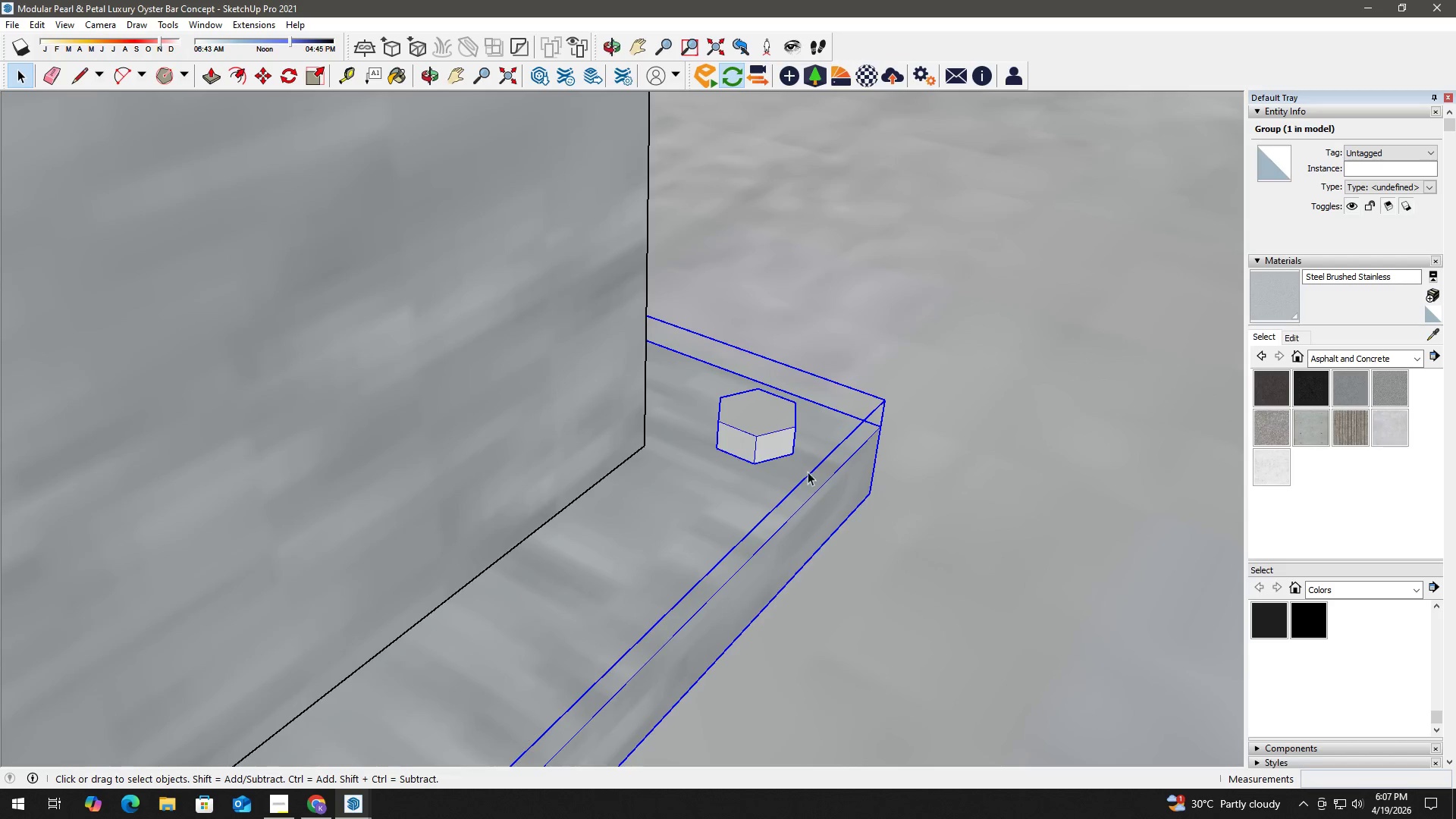 
triple_click([761, 435])
 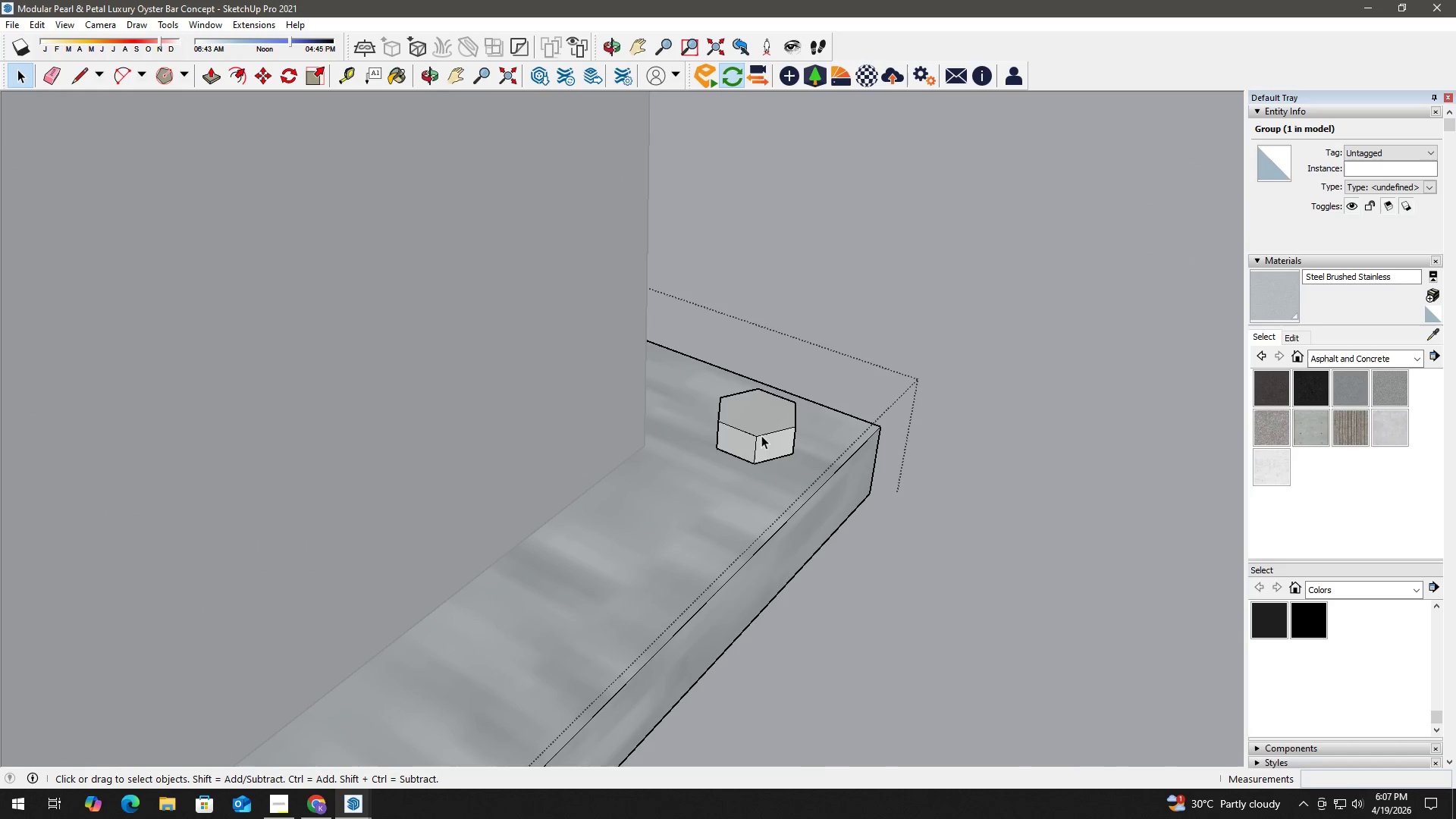 
triple_click([761, 435])
 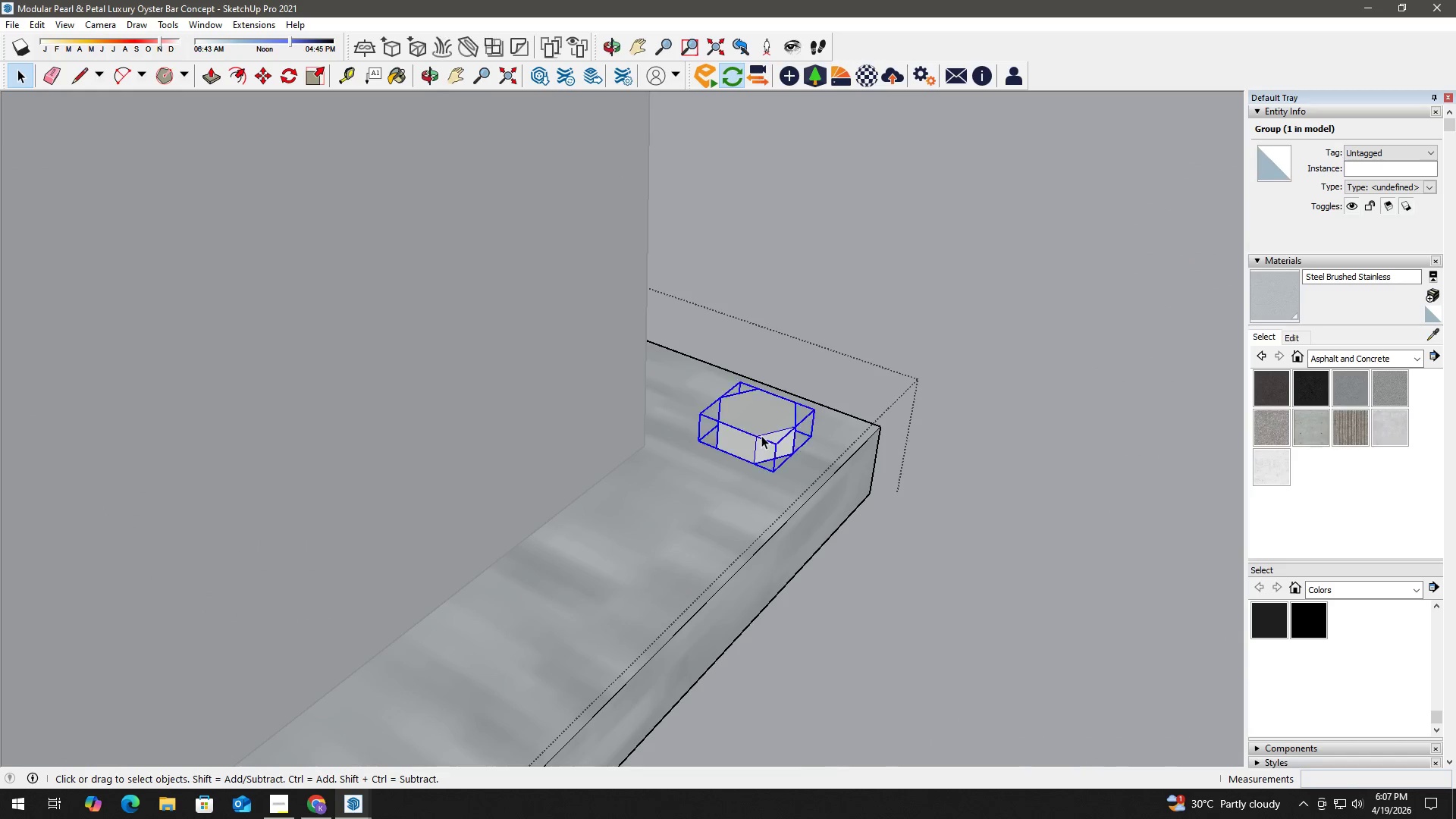 
triple_click([761, 435])
 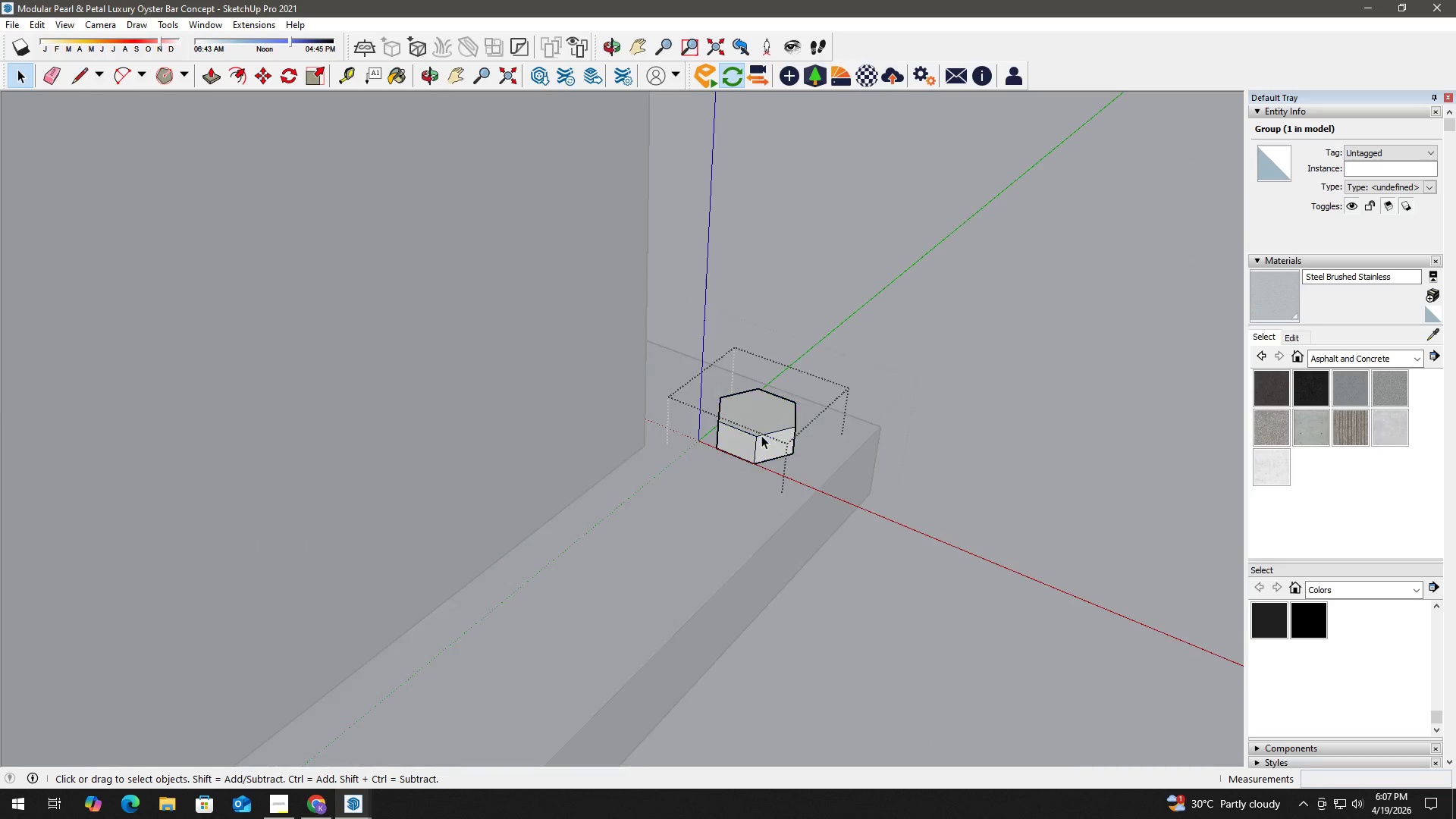 
triple_click([761, 435])
 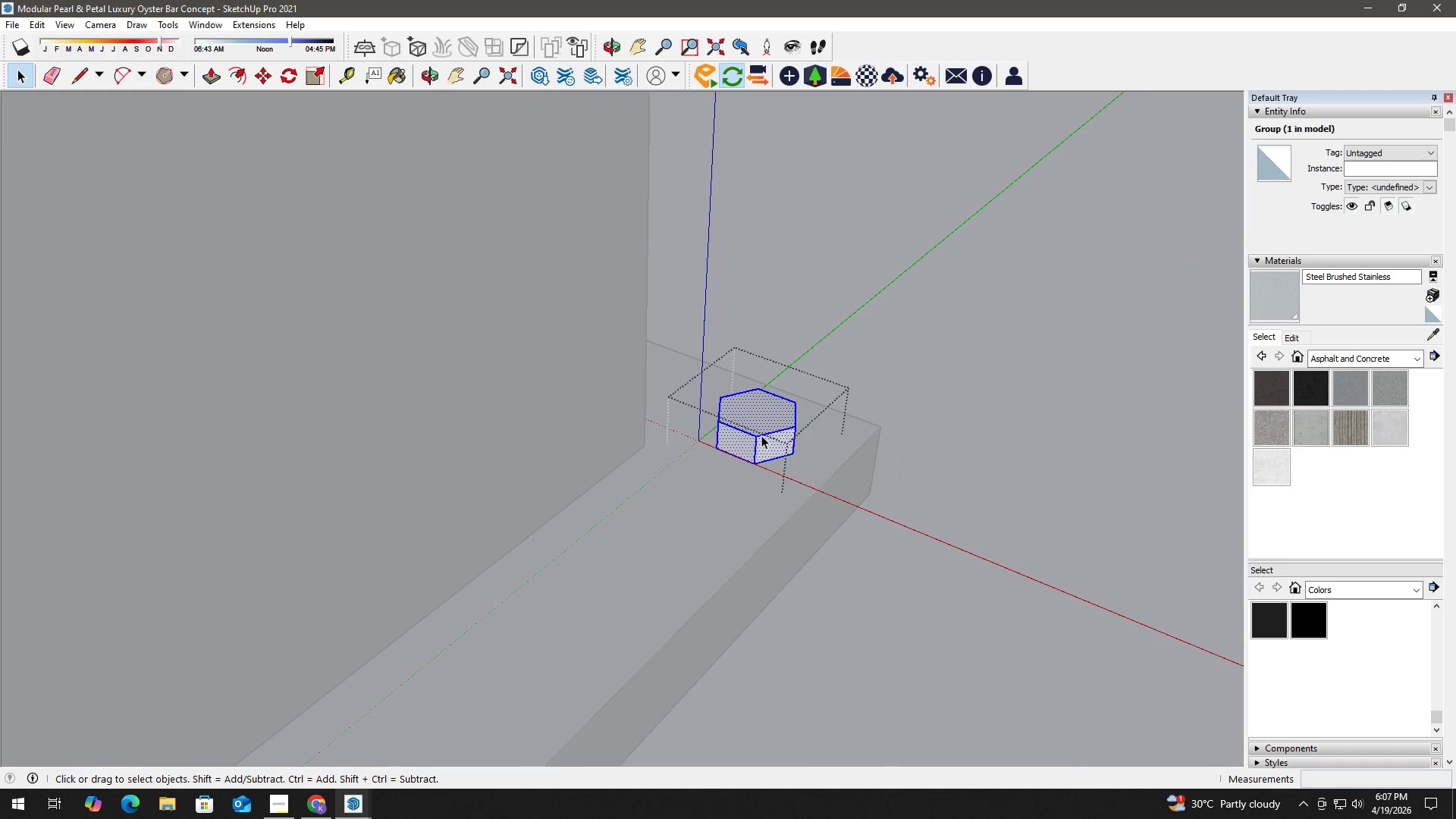 
triple_click([761, 435])
 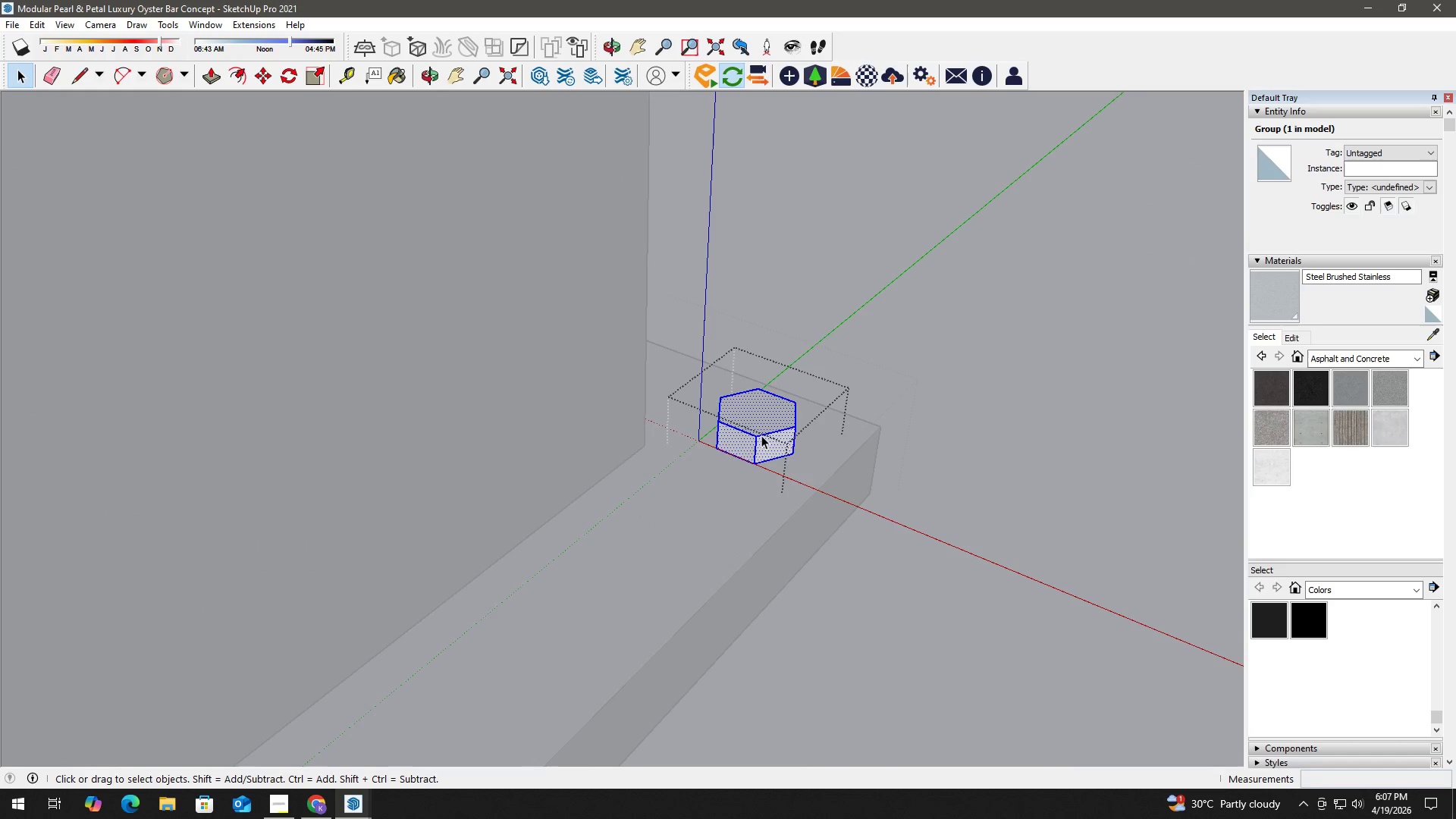 
triple_click([761, 435])
 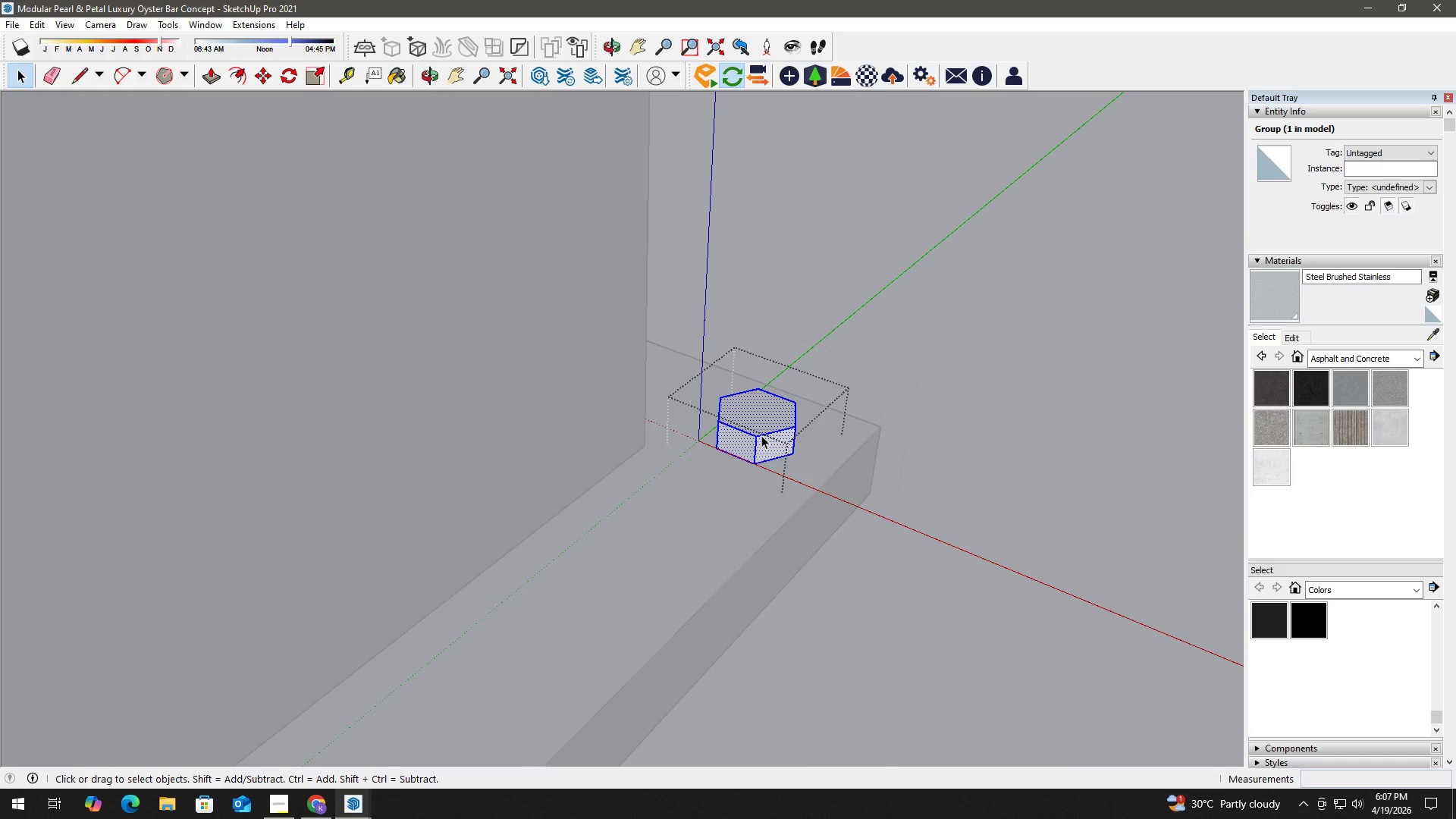 
key(B)
 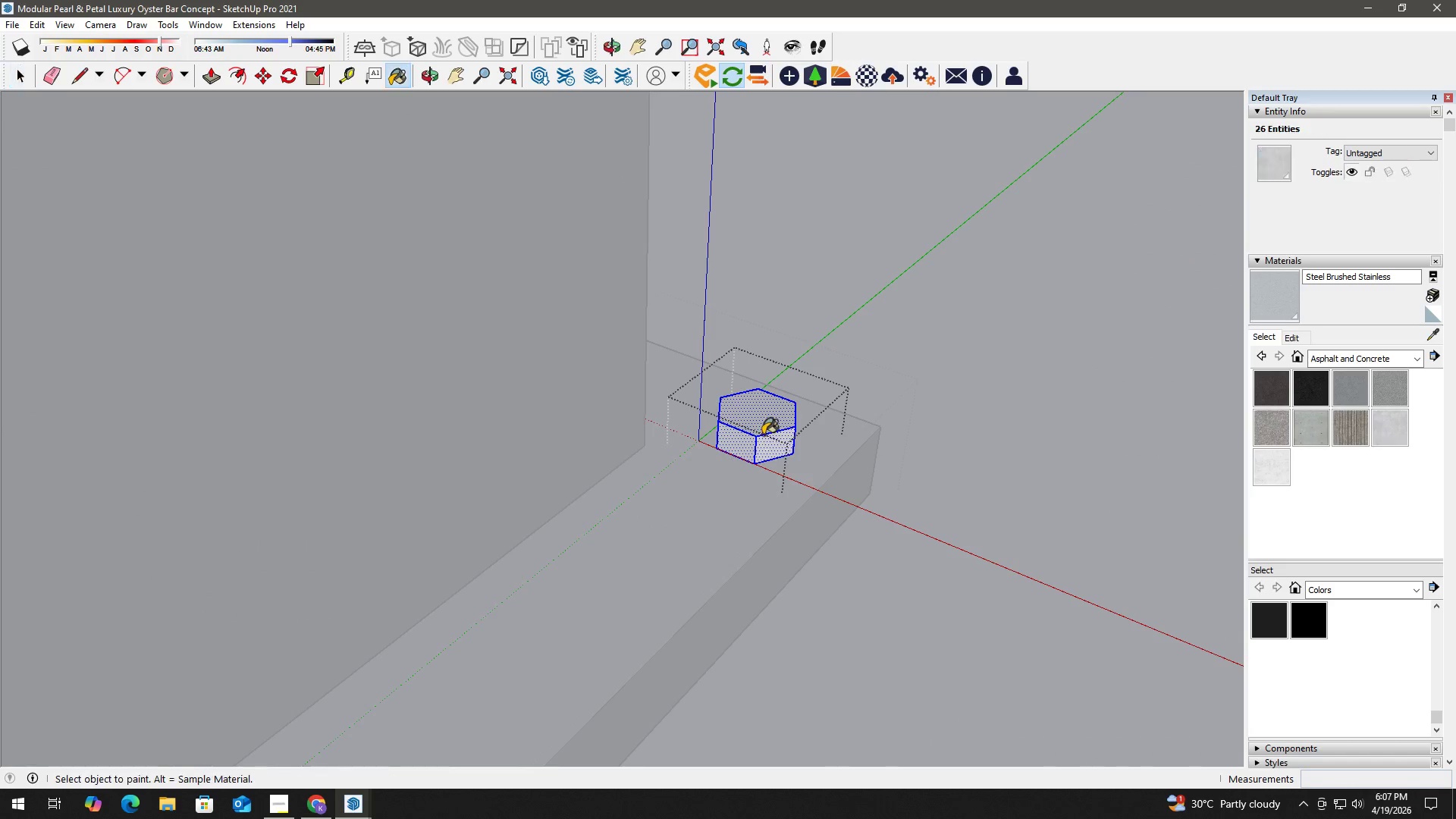 
triple_click([763, 435])
 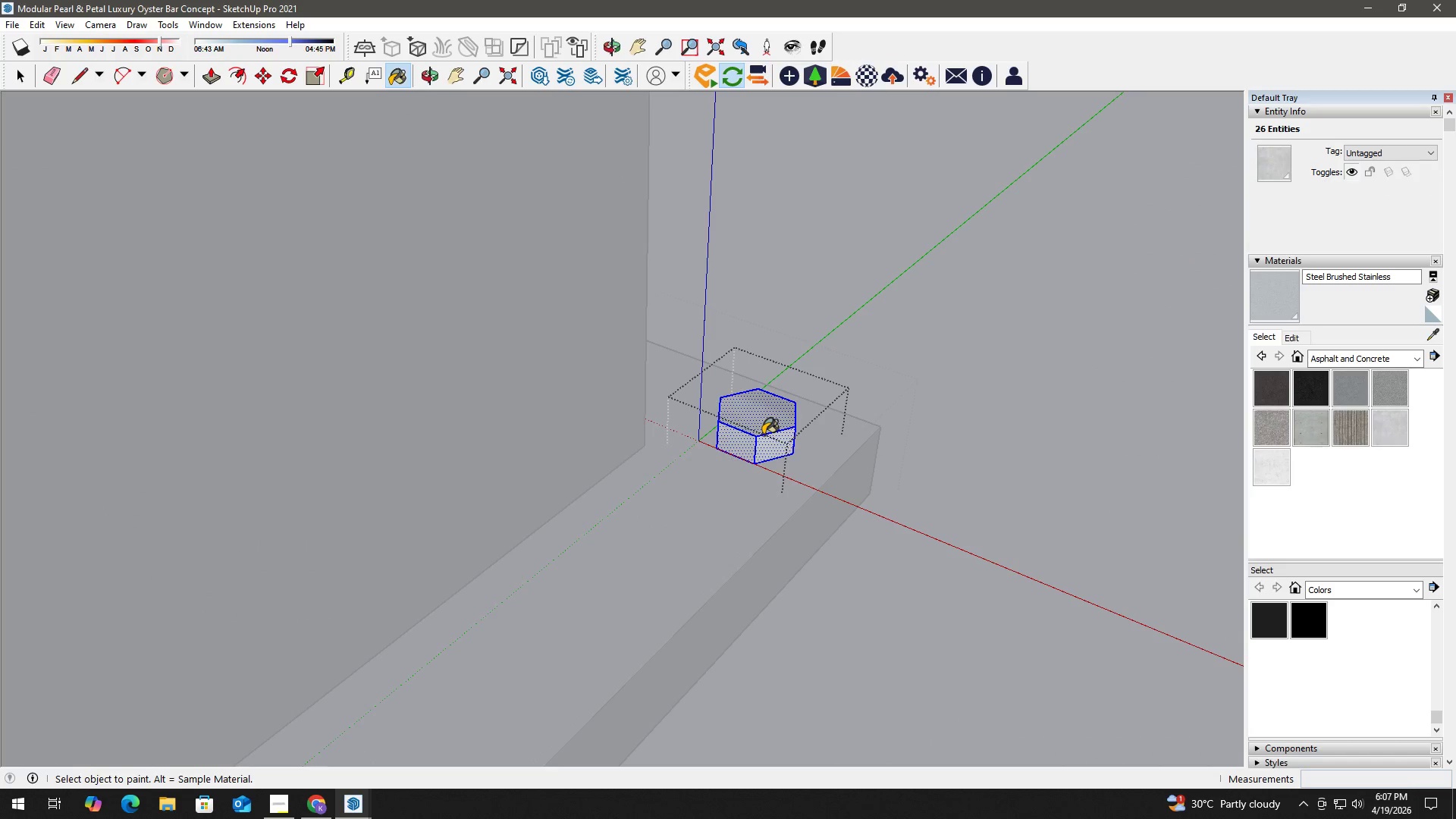 
triple_click([763, 435])
 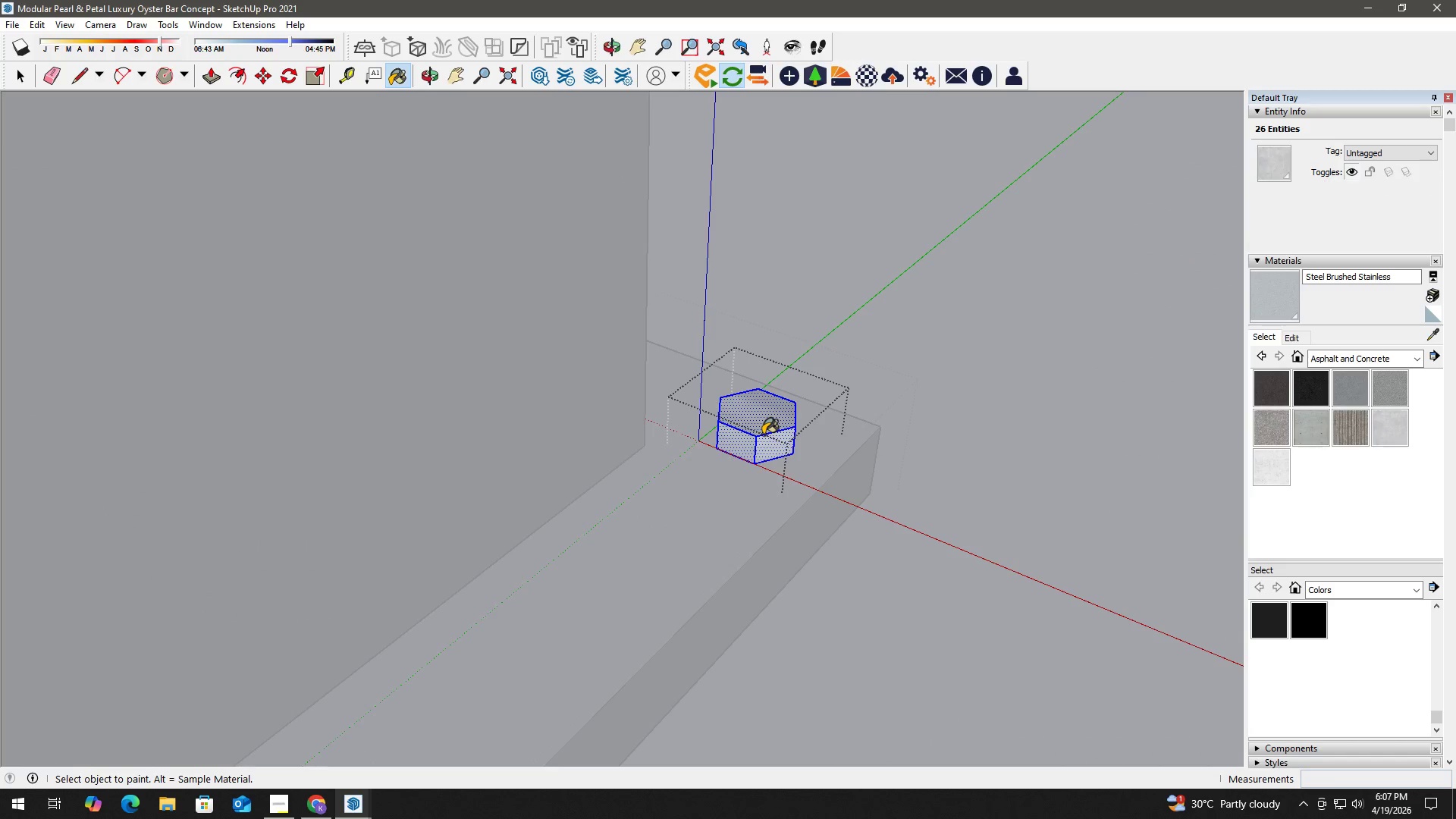 
triple_click([763, 435])
 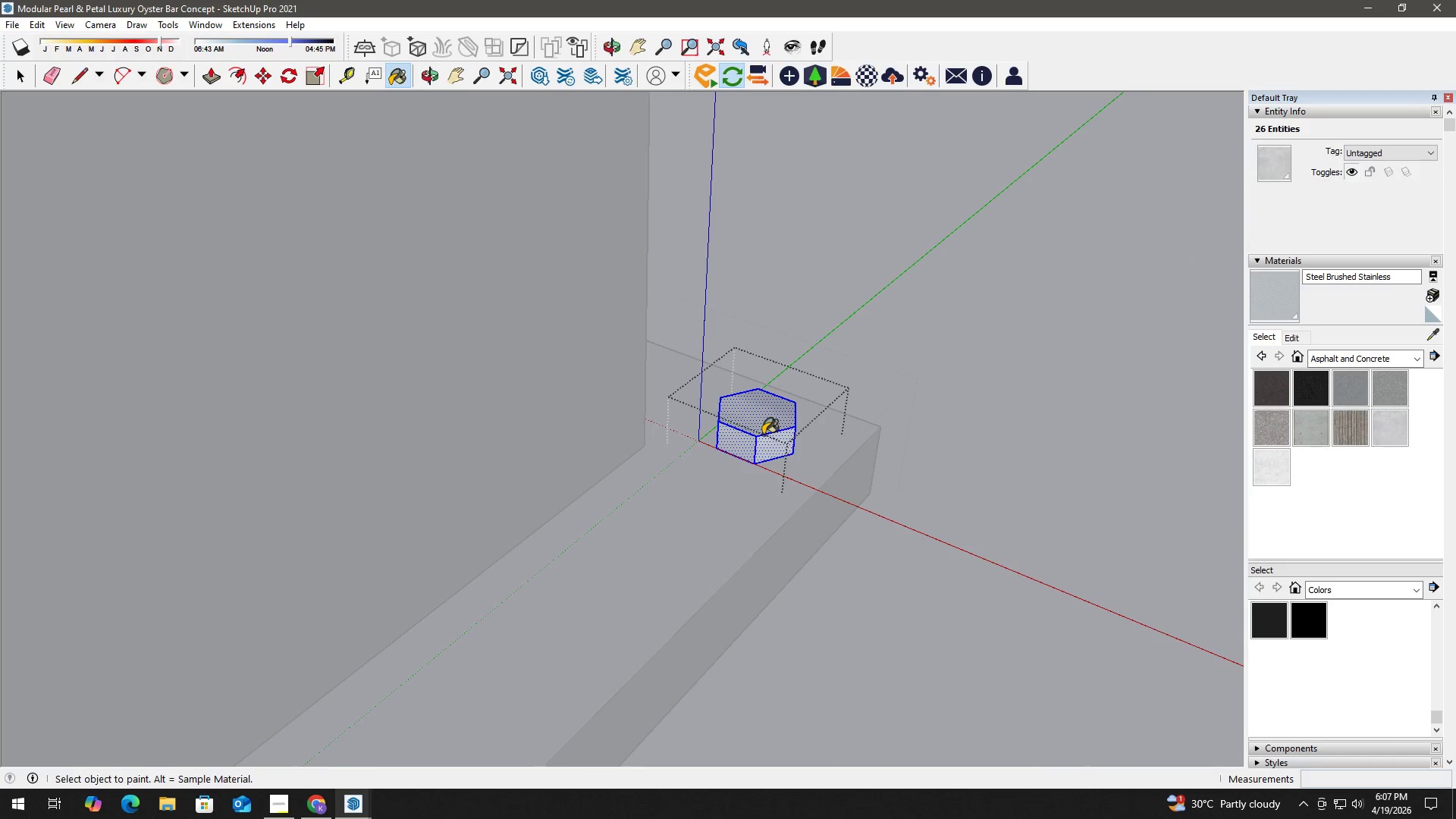 
key(Space)
 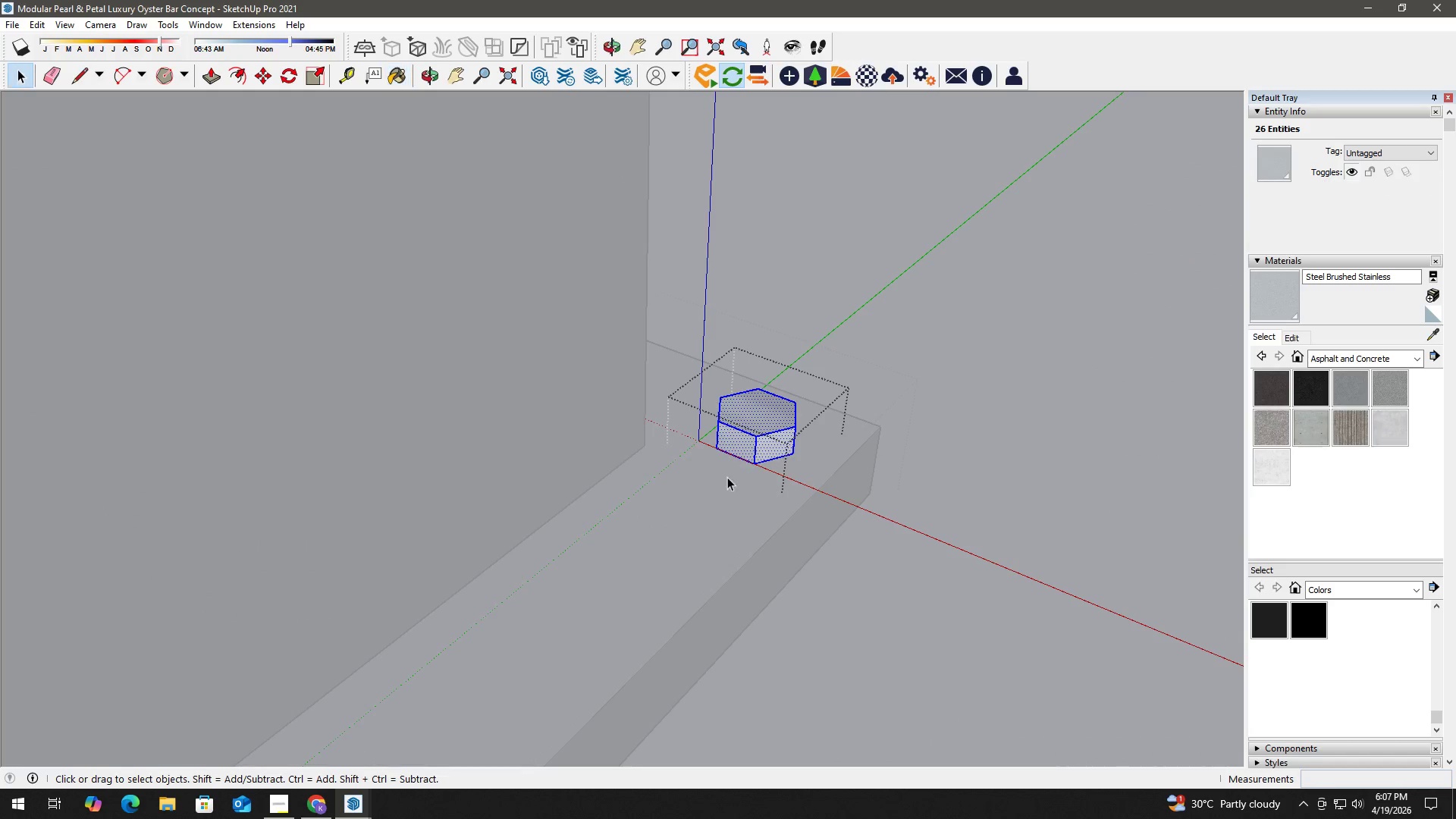 
key(Escape)
 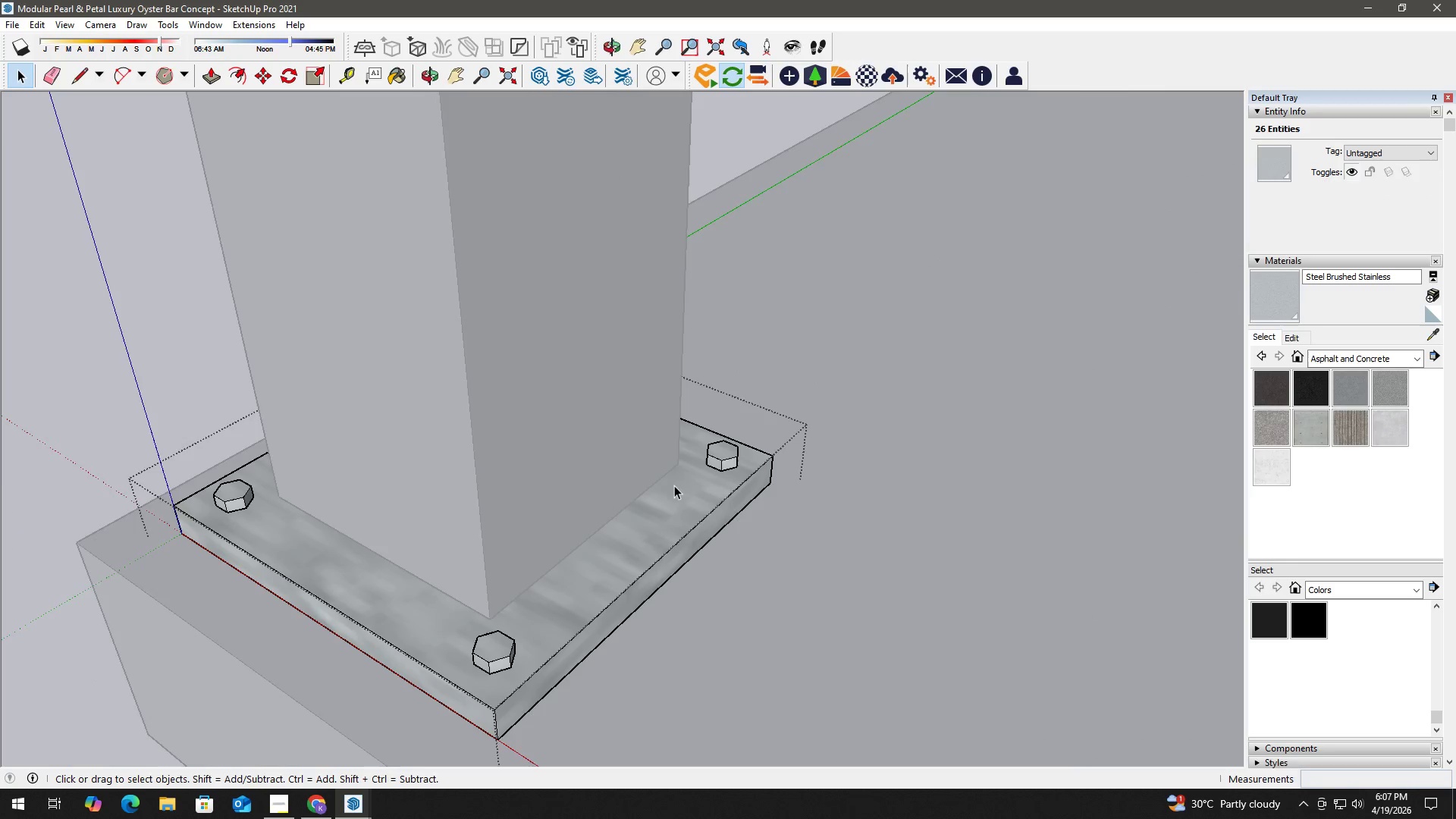 
key(Escape)
 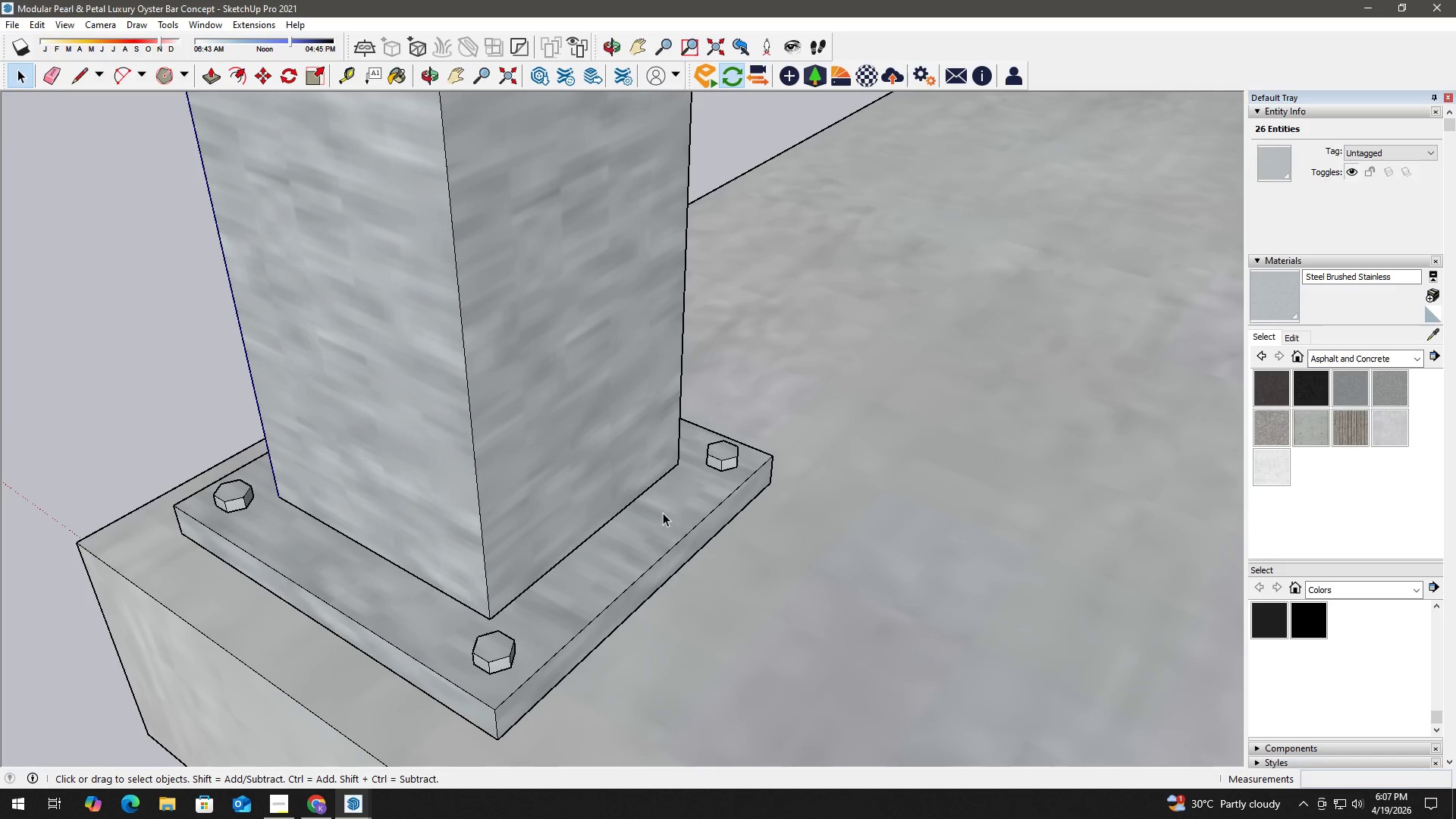 
key(Escape)
 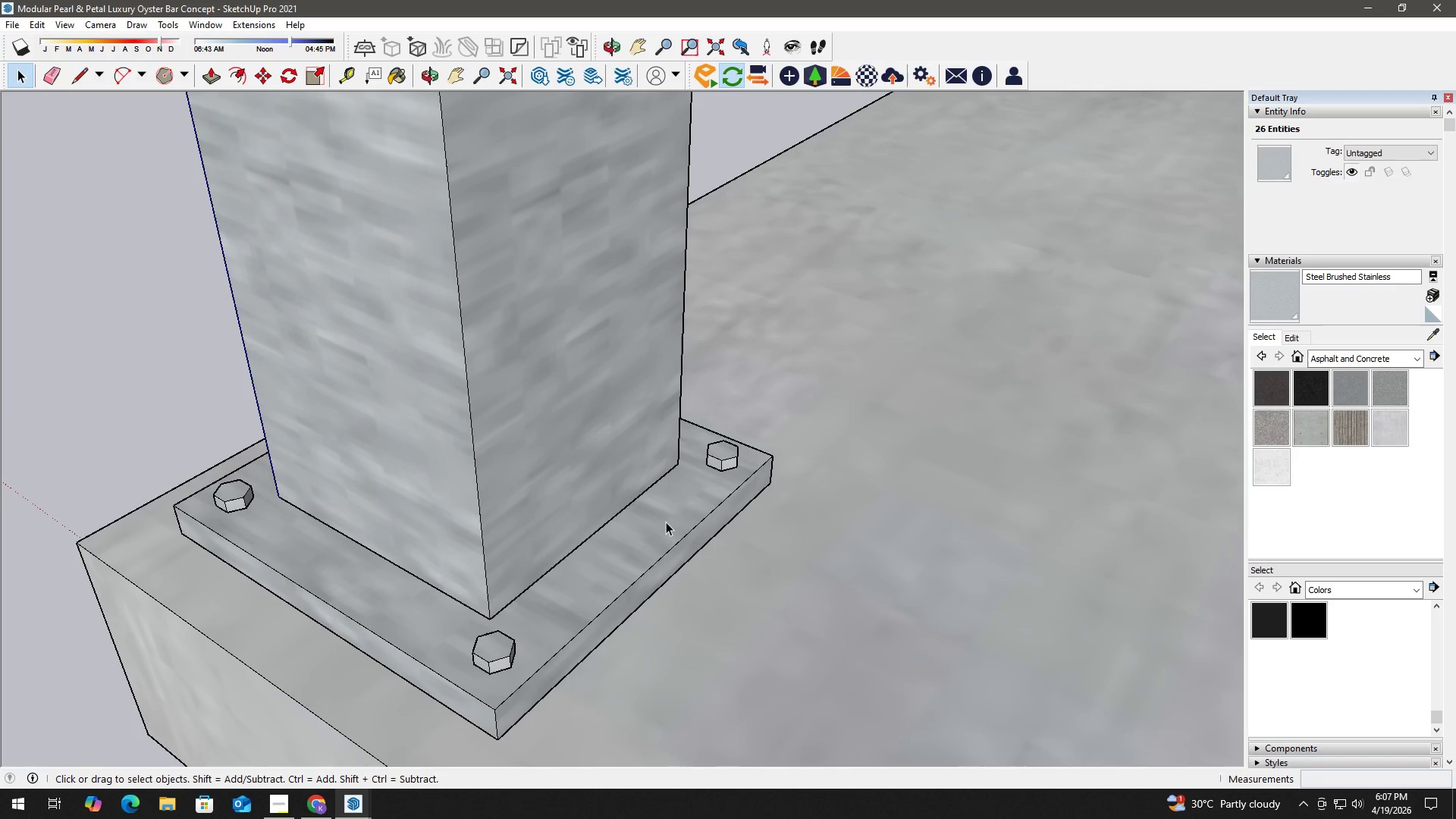 
scroll: coordinate [683, 476], scroll_direction: down, amount: 10.0
 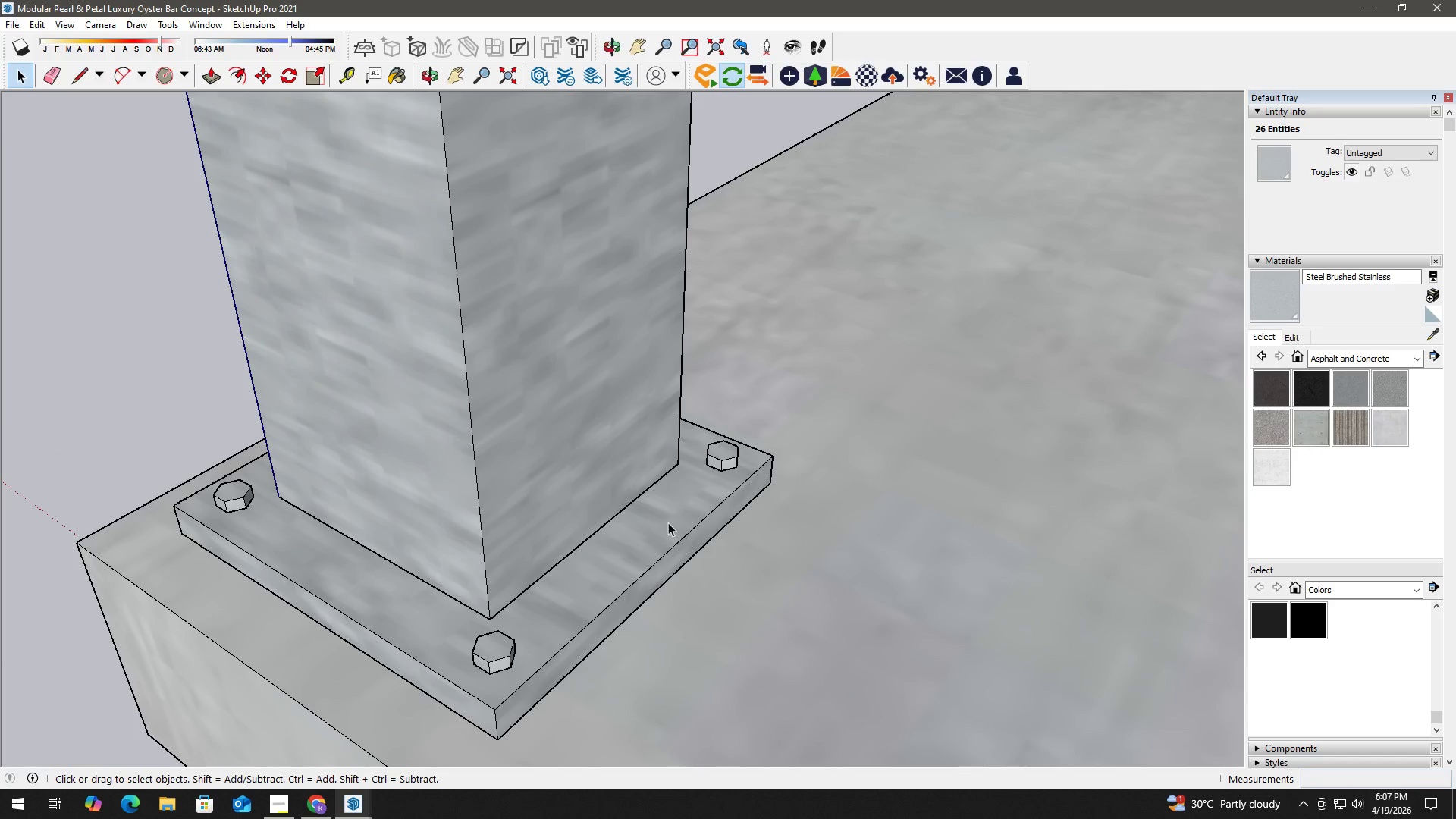 
left_click([670, 522])
 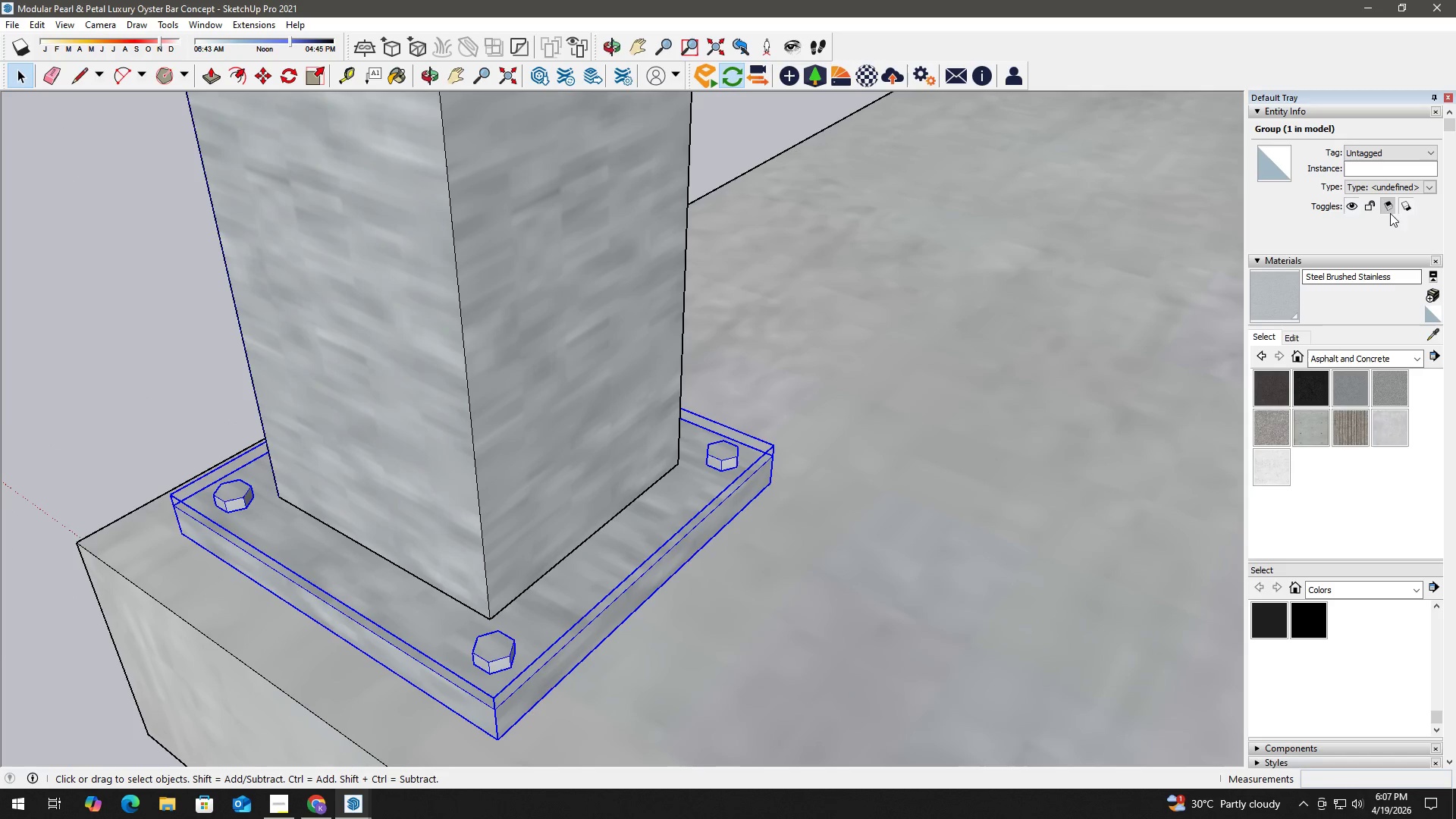 
left_click([1399, 190])
 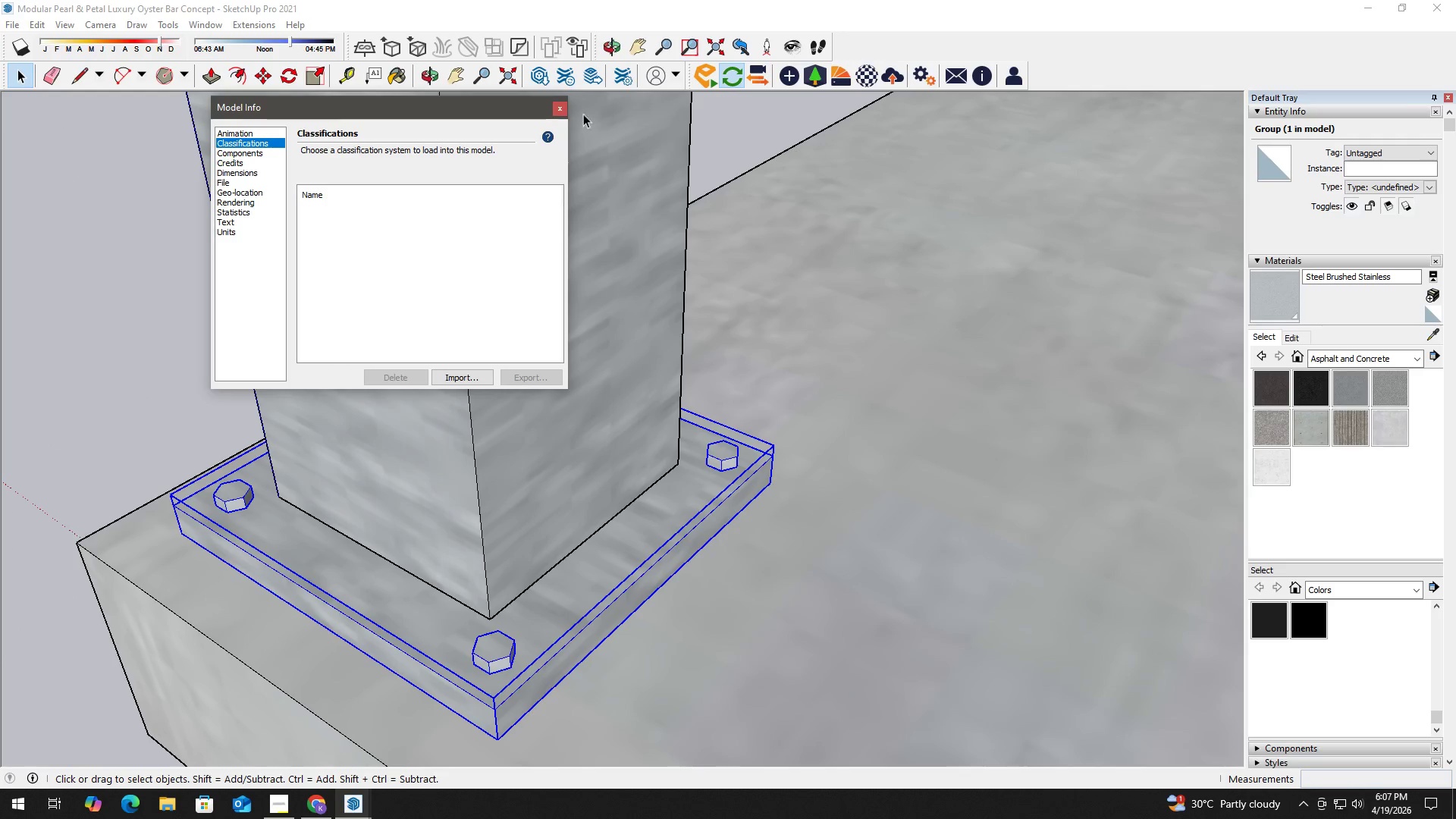 
left_click([561, 106])
 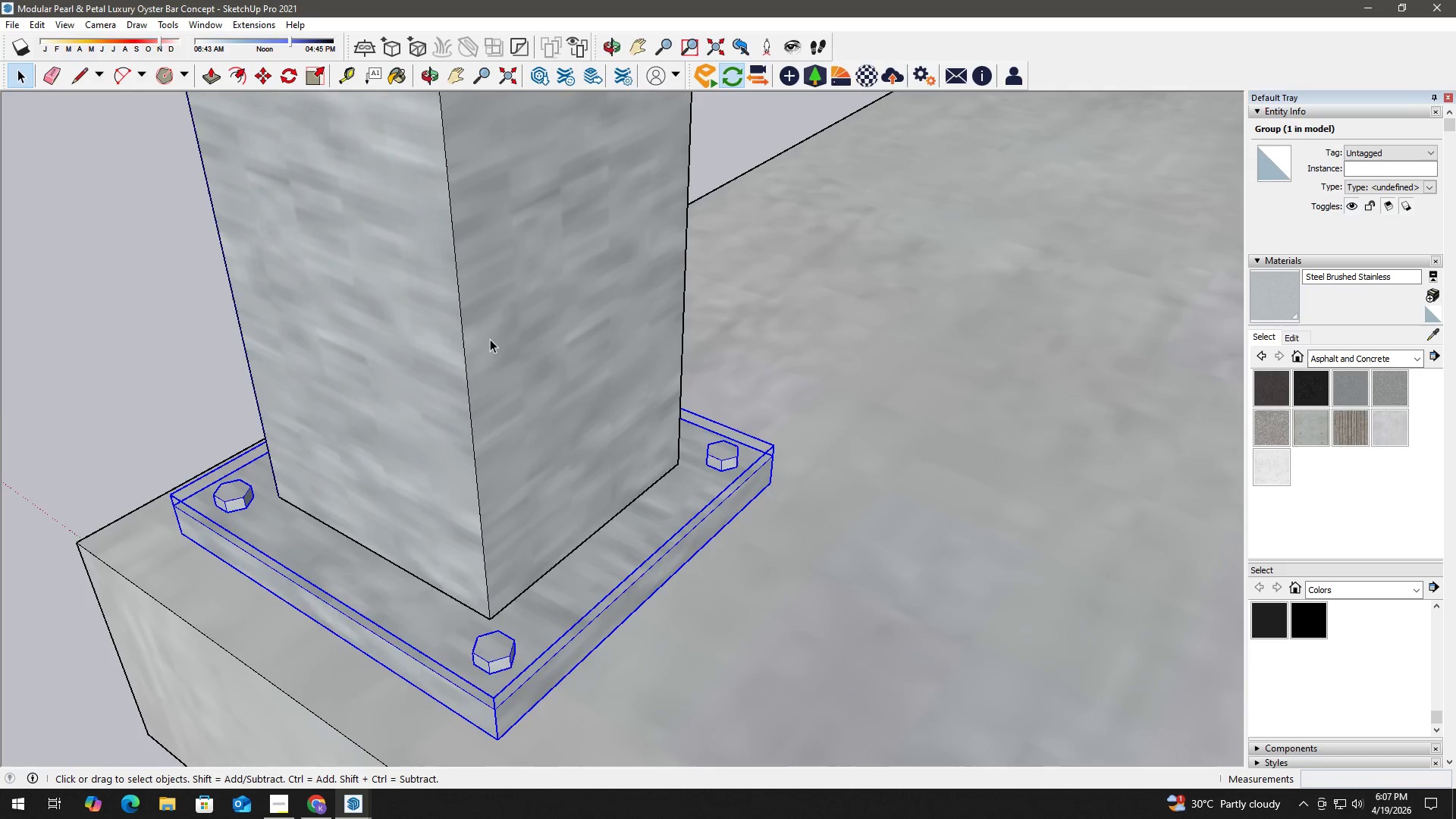 
key(H)
 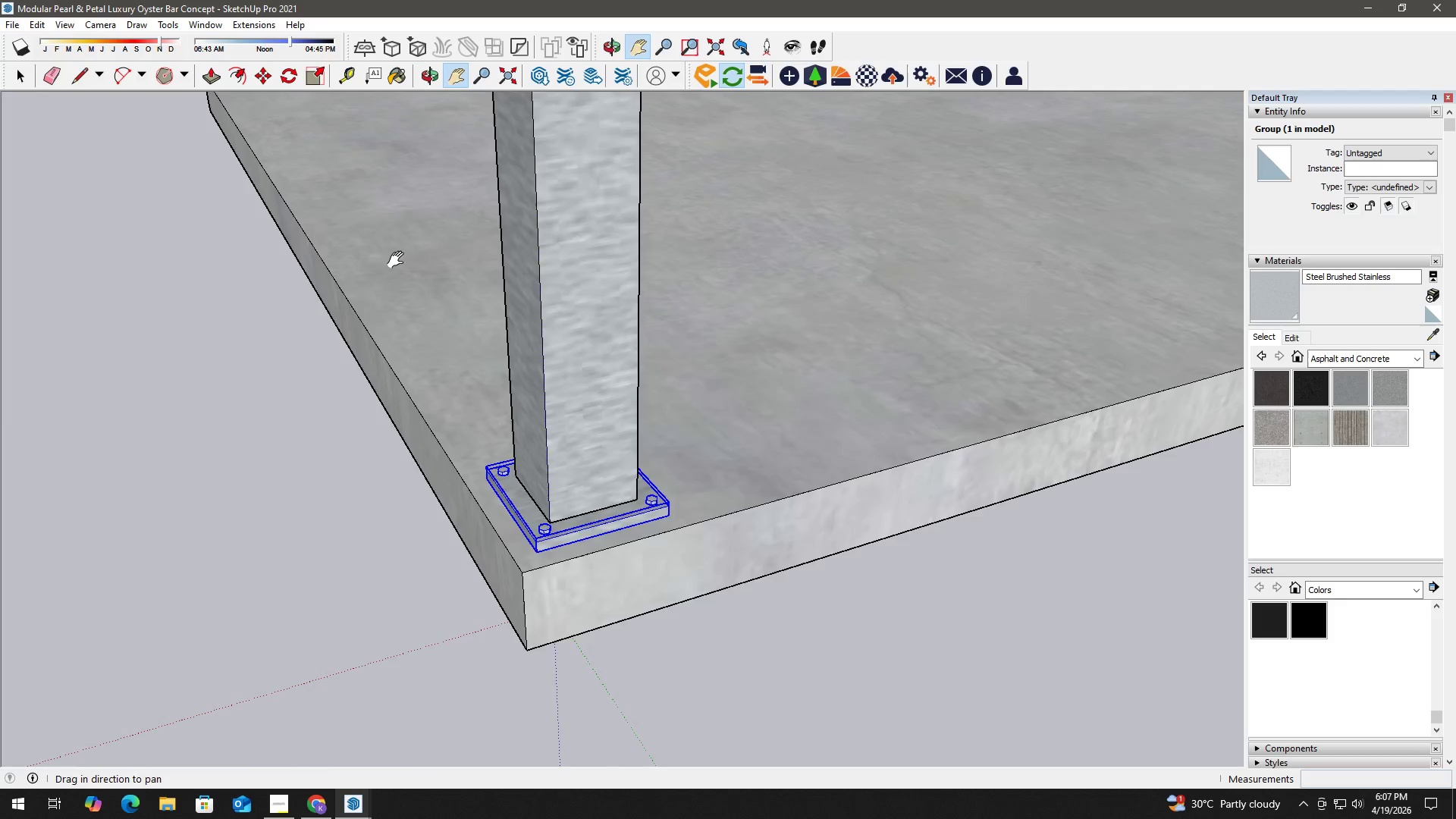 
left_click_drag(start_coordinate=[395, 256], to_coordinate=[871, 613])
 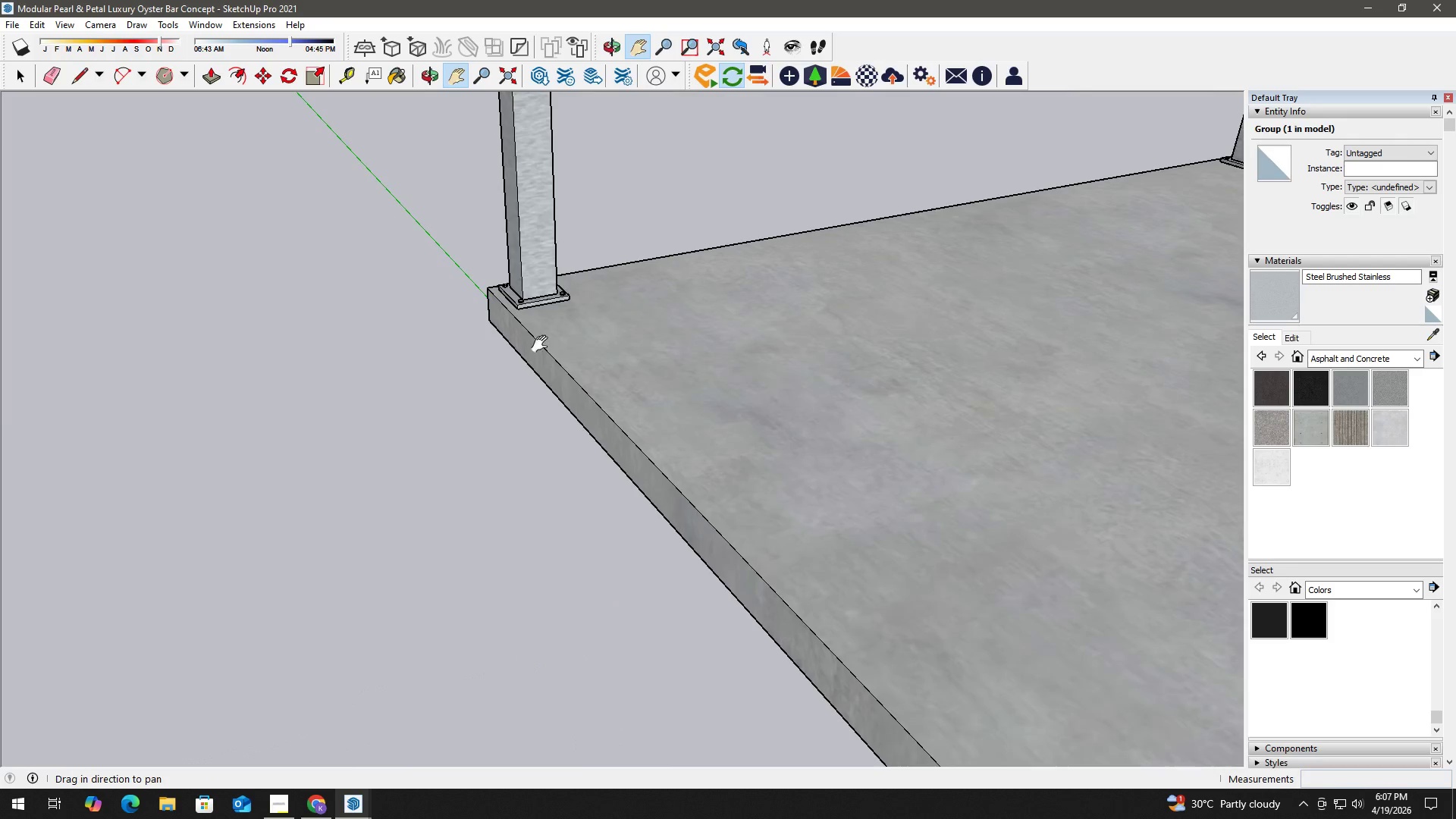 
scroll: coordinate [553, 424], scroll_direction: down, amount: 15.0
 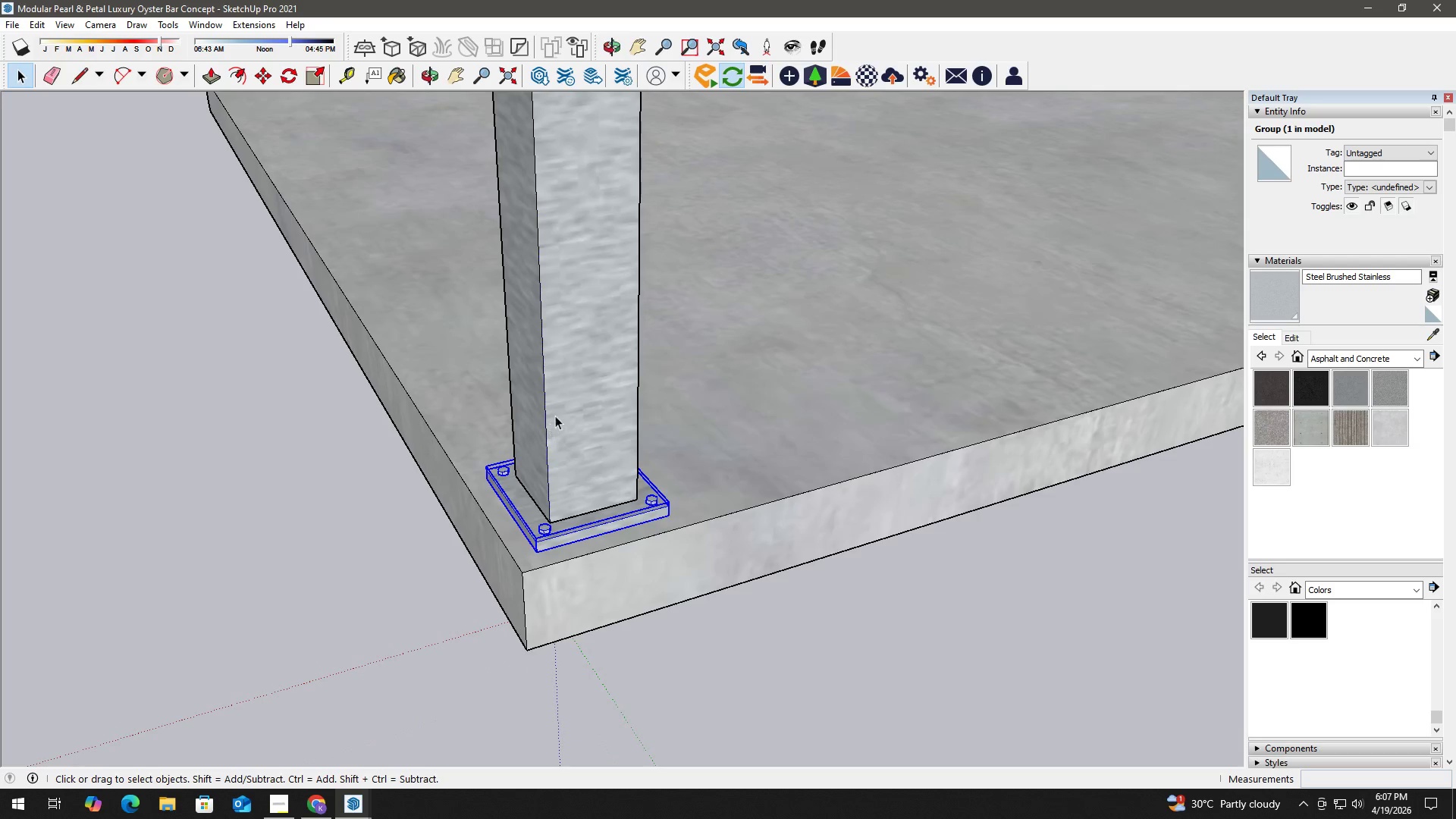 
left_click_drag(start_coordinate=[540, 348], to_coordinate=[667, 467])
 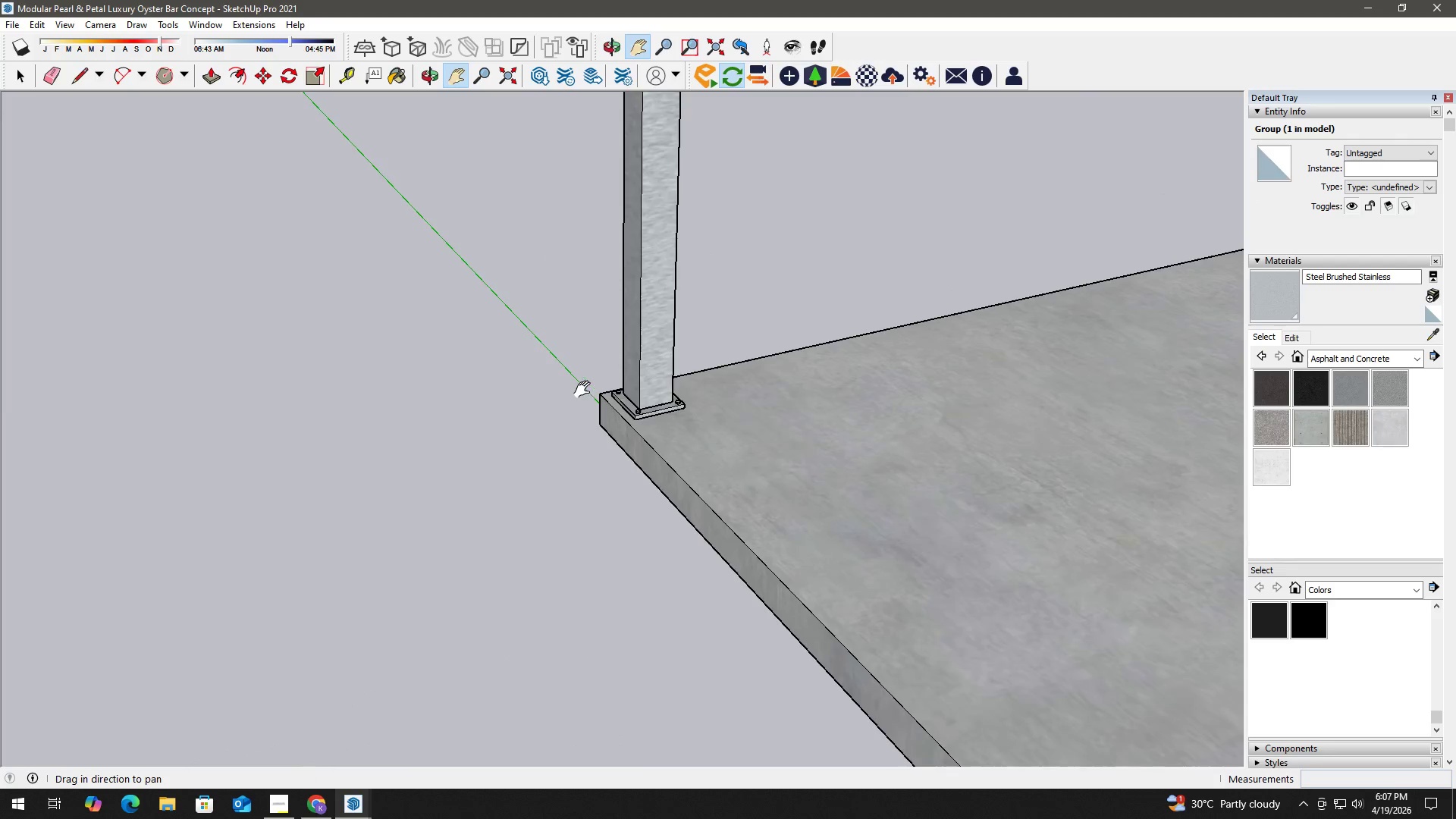 
scroll: coordinate [722, 469], scroll_direction: up, amount: 12.0
 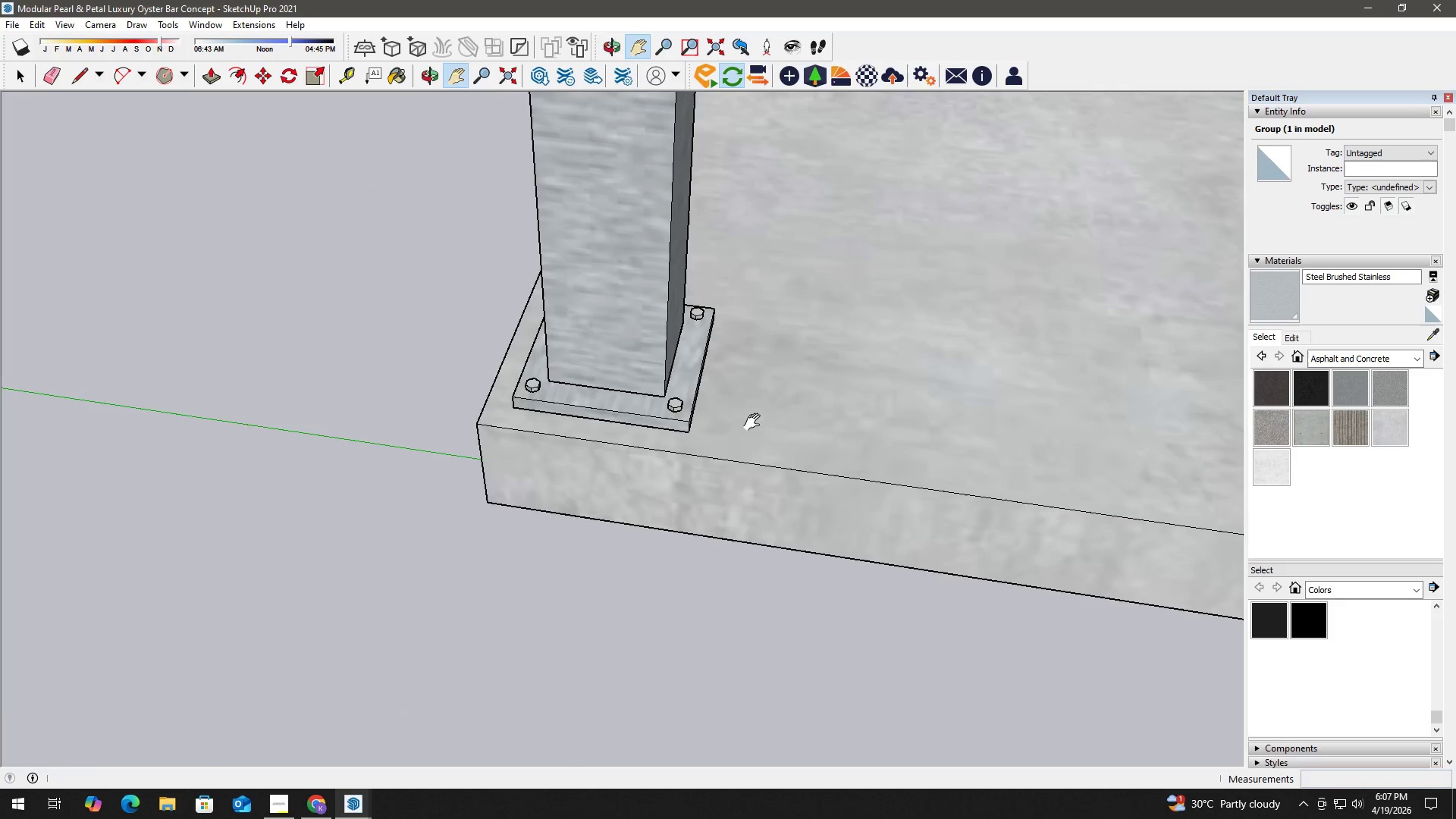 
key(Space)
 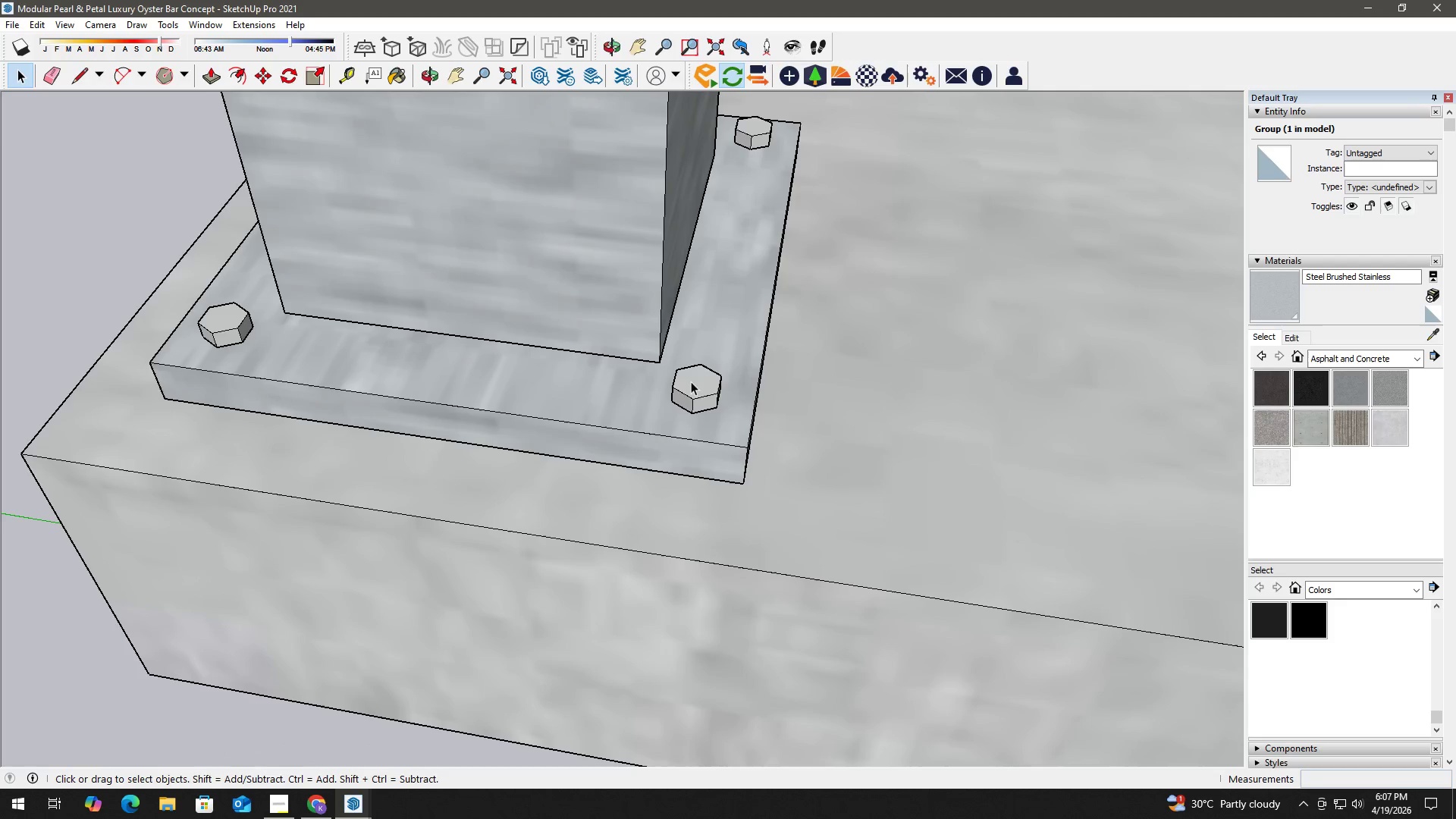 
left_click([698, 381])
 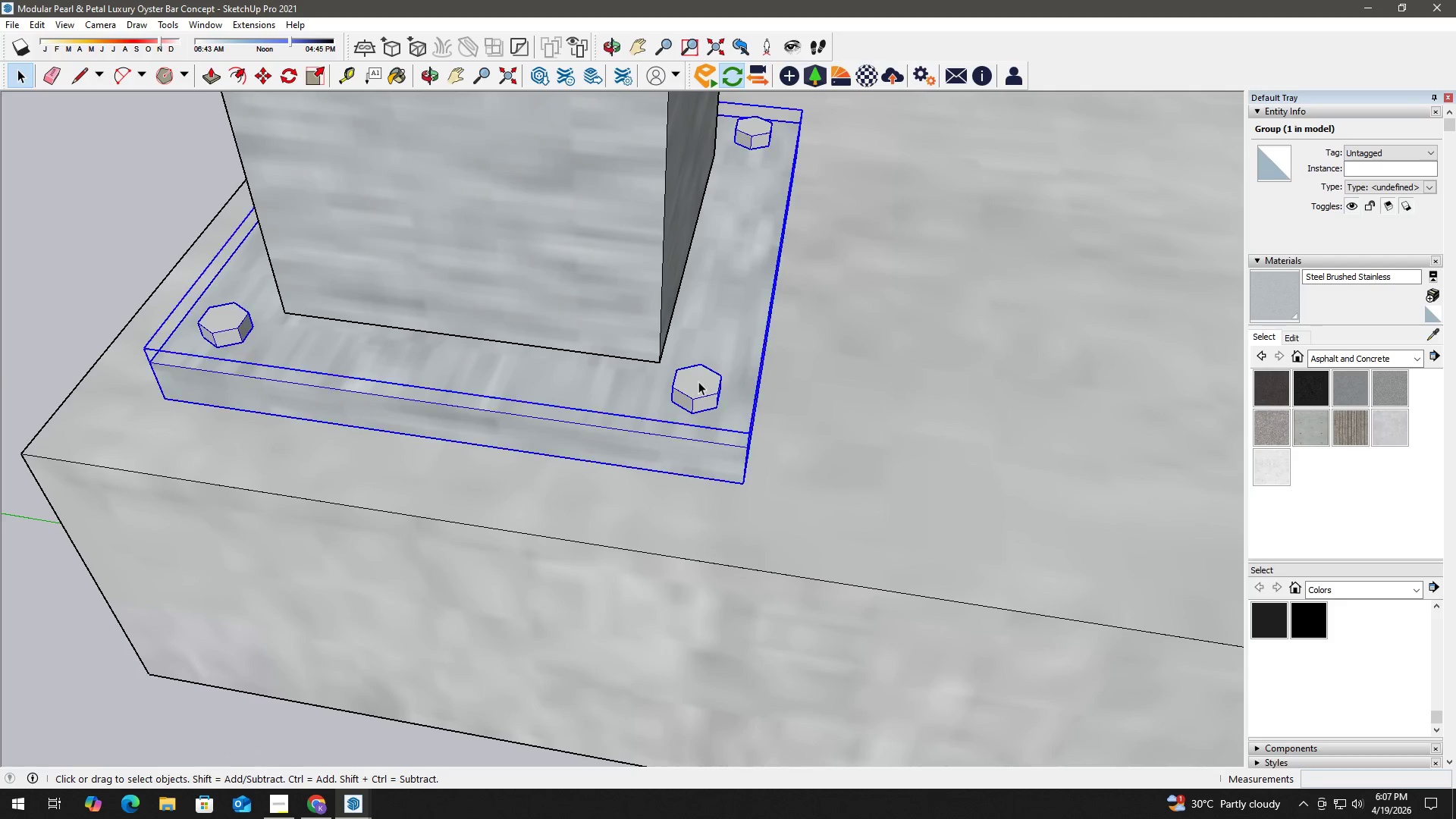 
scroll: coordinate [635, 395], scroll_direction: up, amount: 12.0
 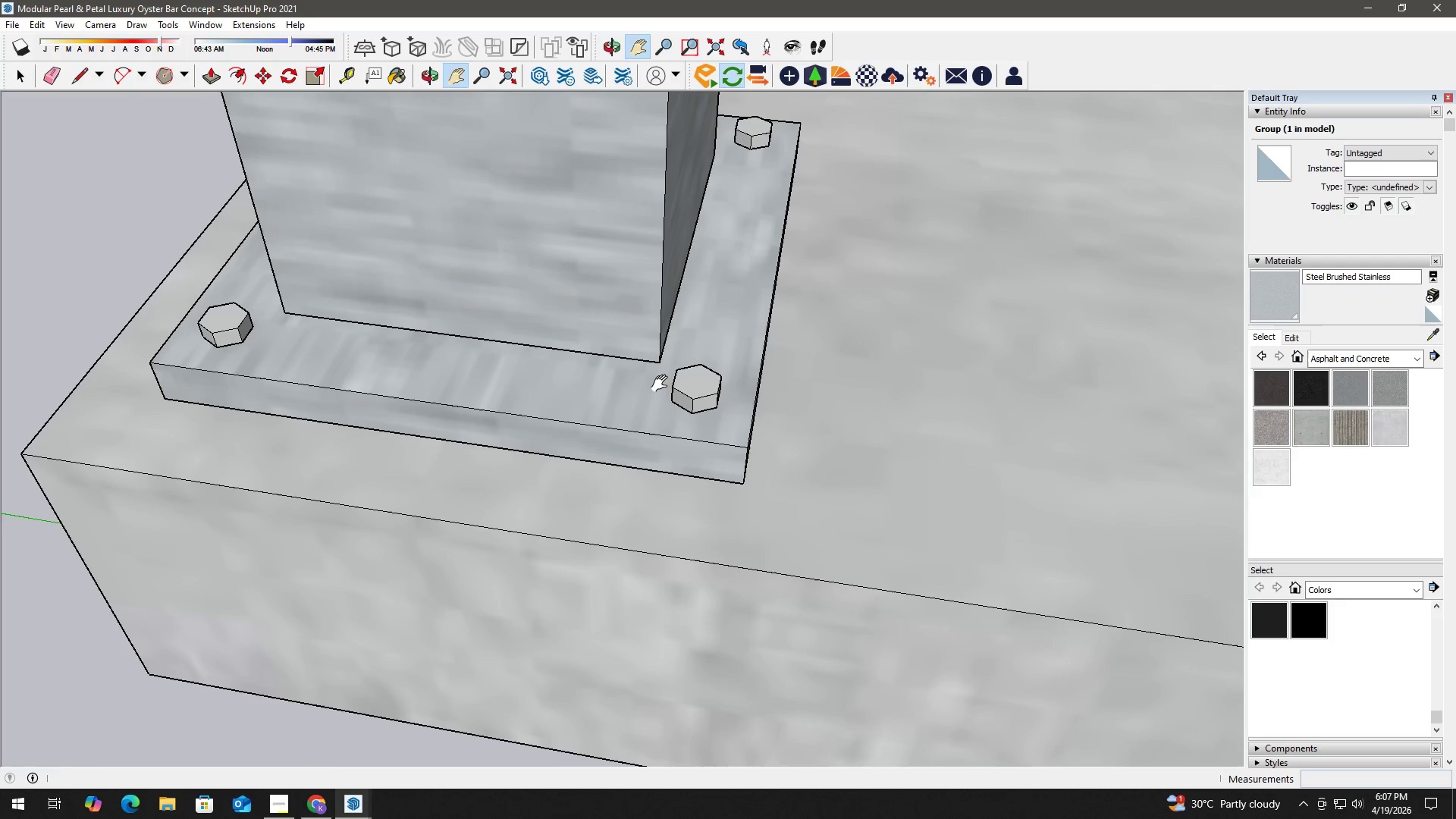 
double_click([698, 381])
 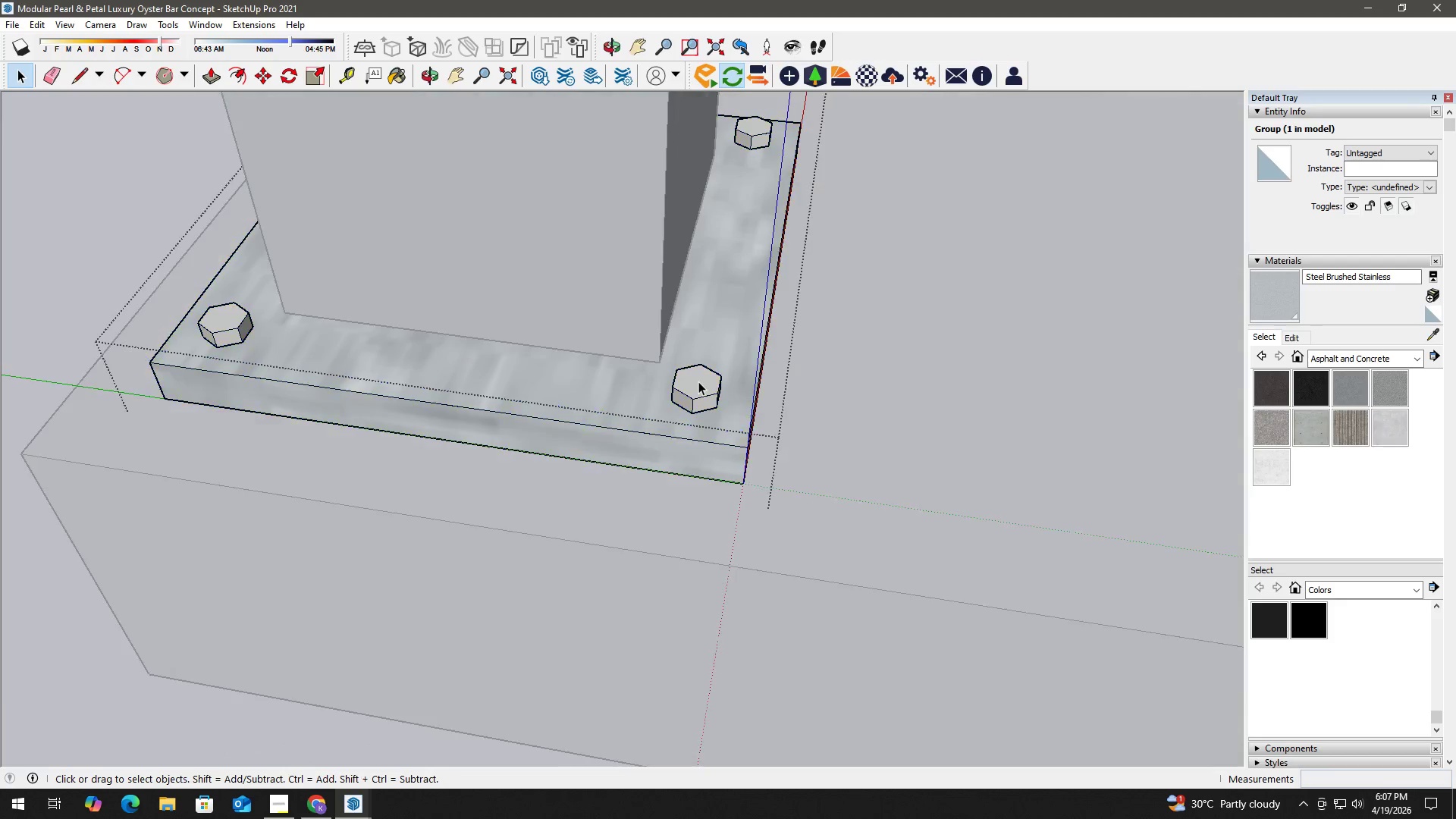 
triple_click([698, 381])
 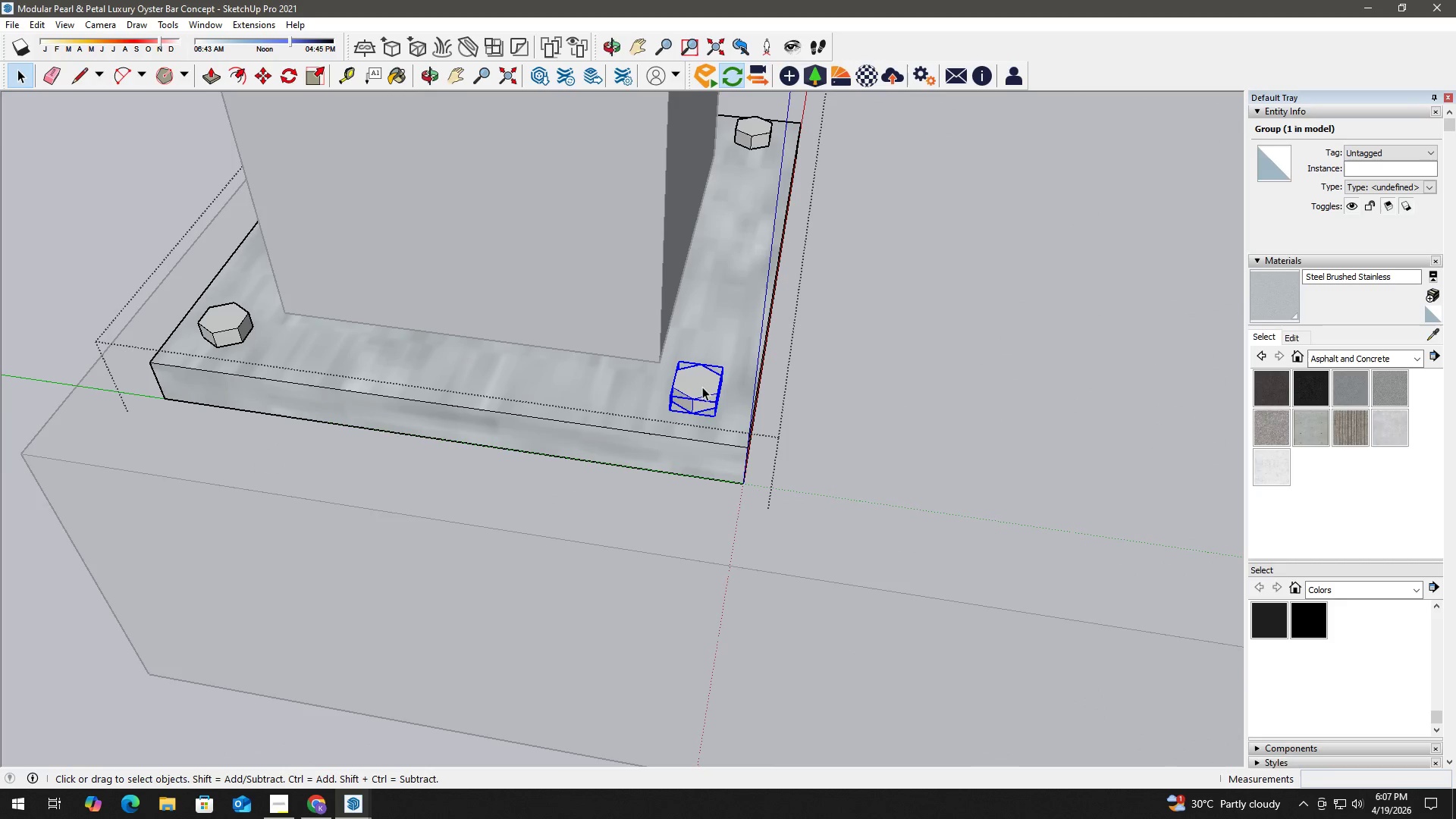 
triple_click([704, 387])
 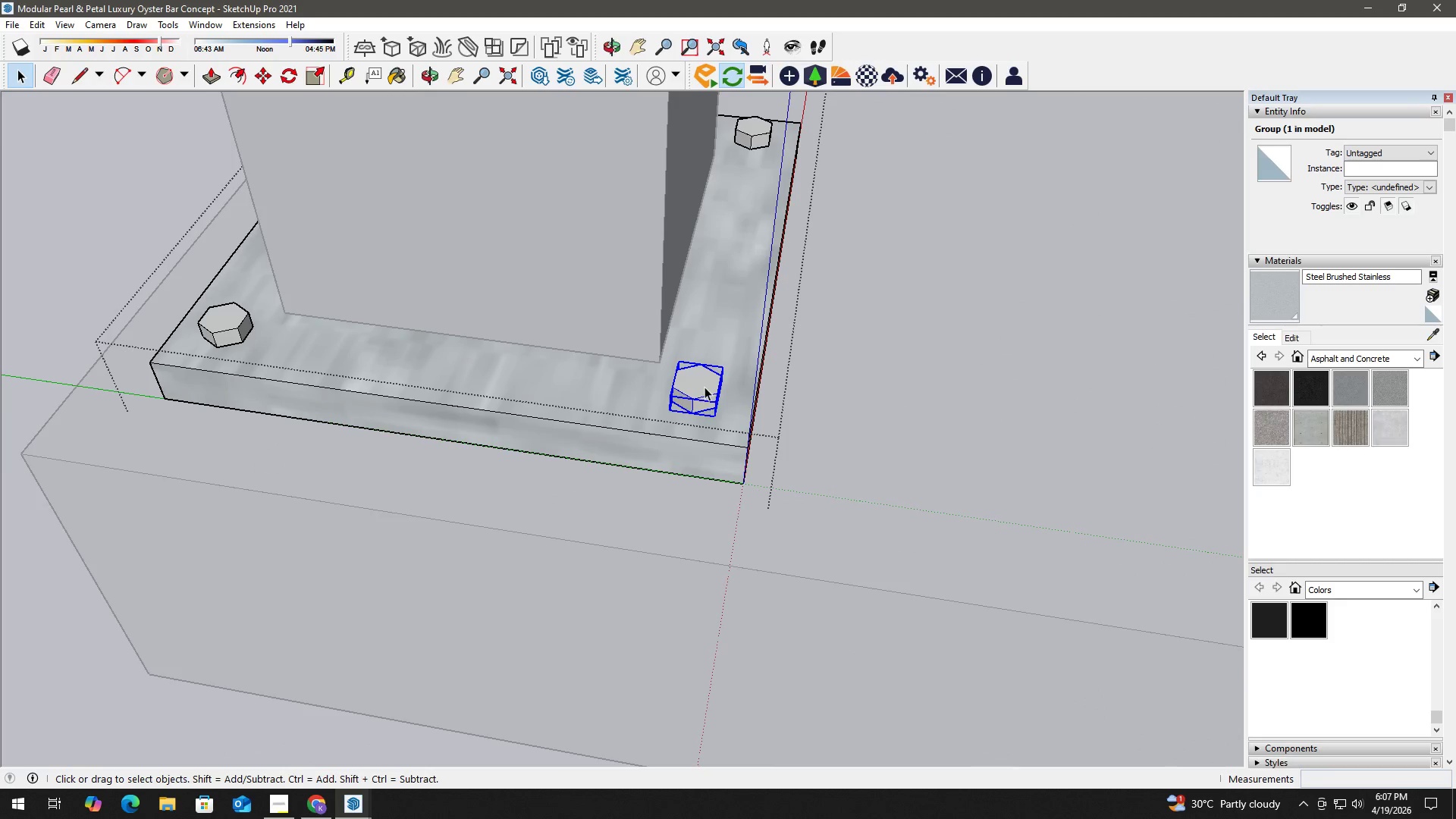 
triple_click([704, 387])
 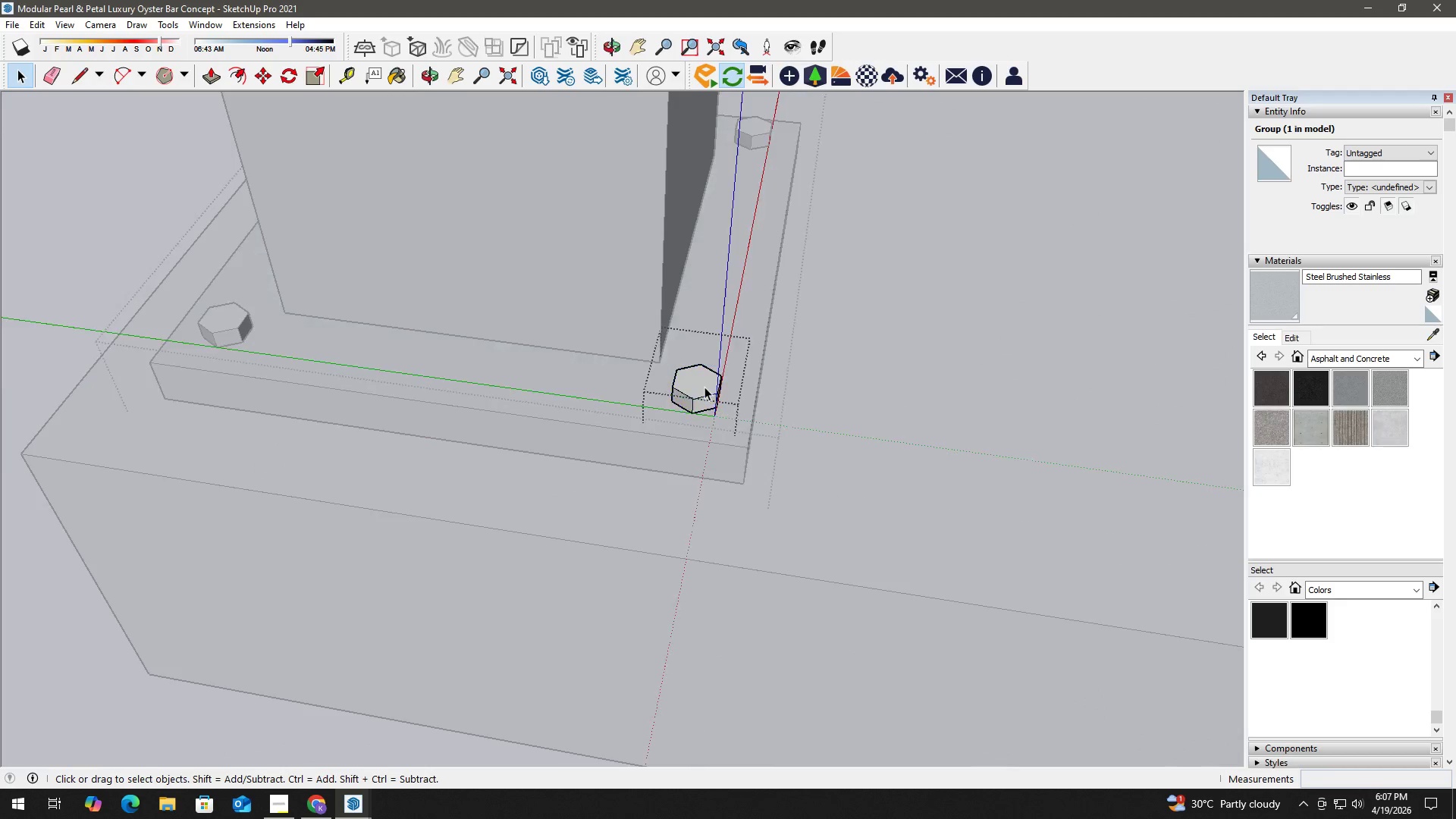 
triple_click([704, 387])
 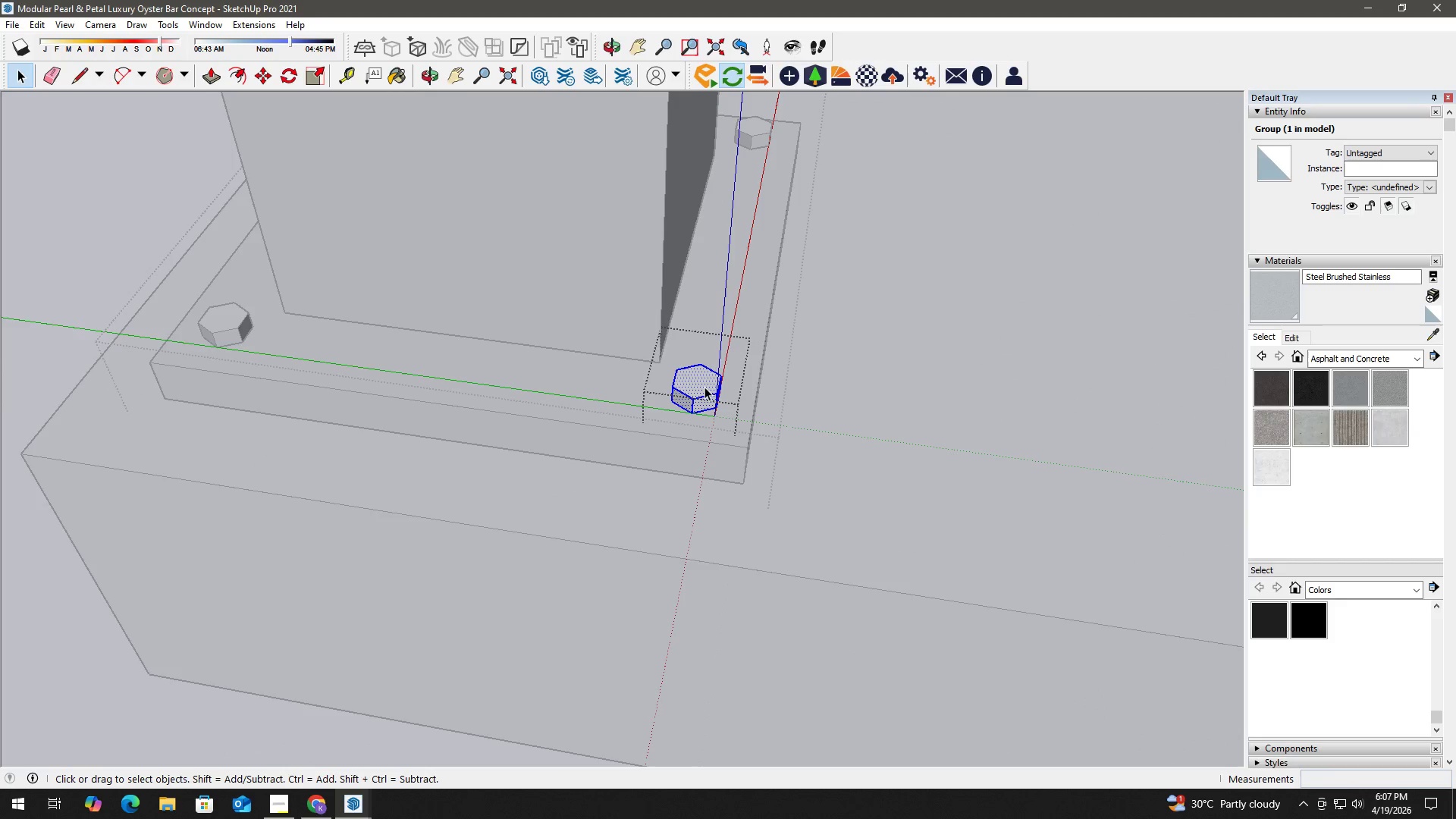 
triple_click([704, 387])
 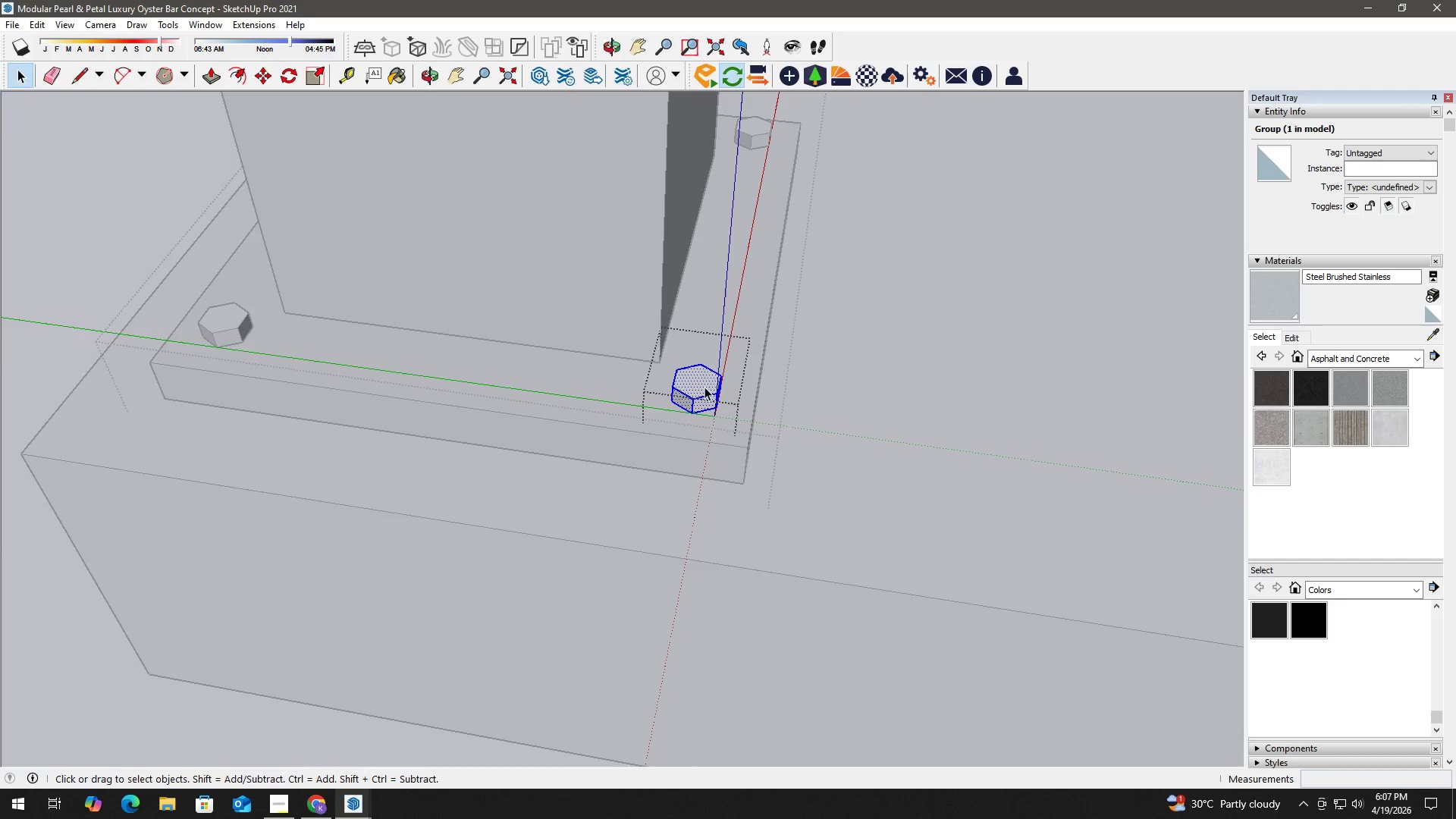 
key(B)
 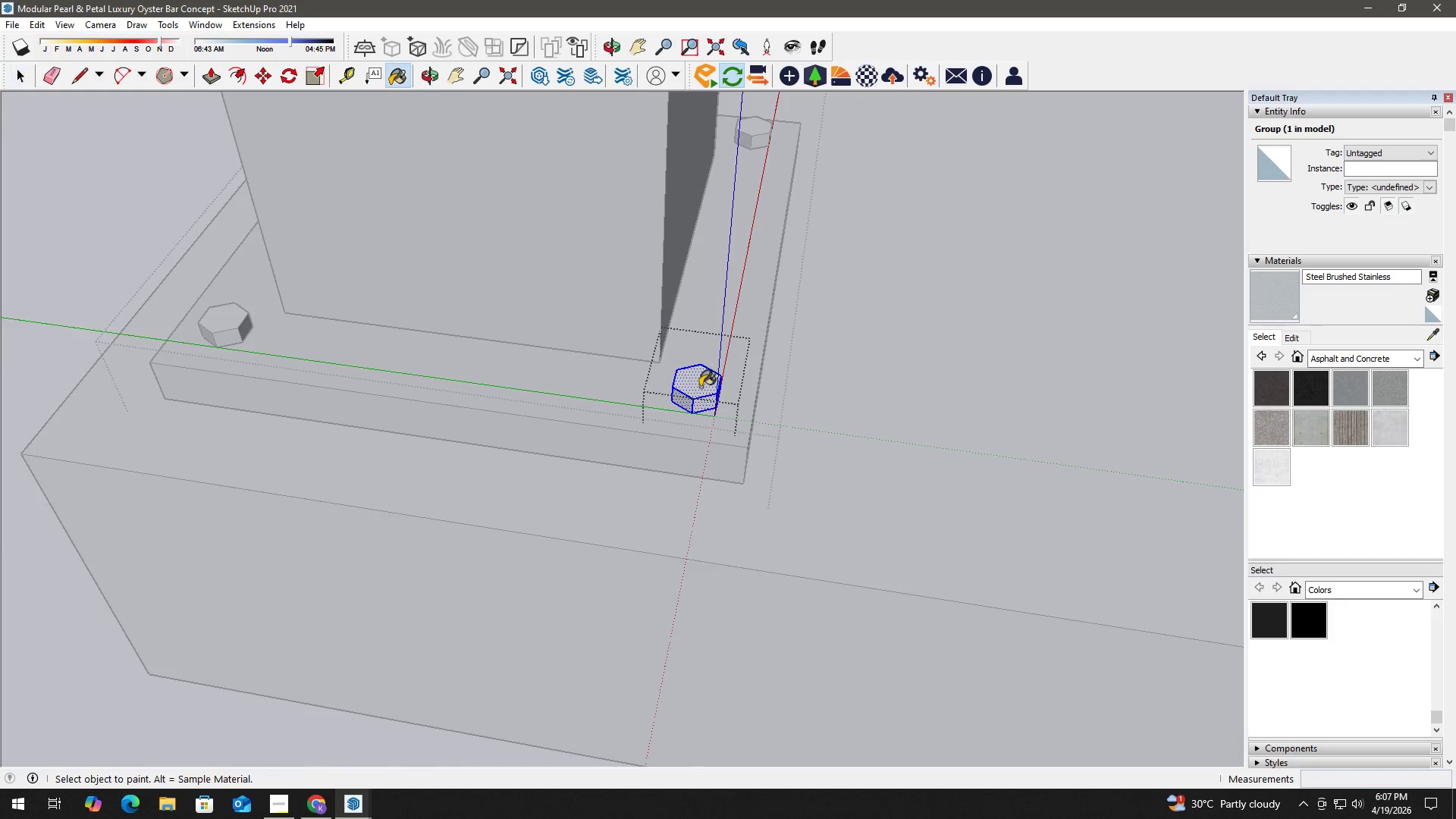 
triple_click([700, 387])
 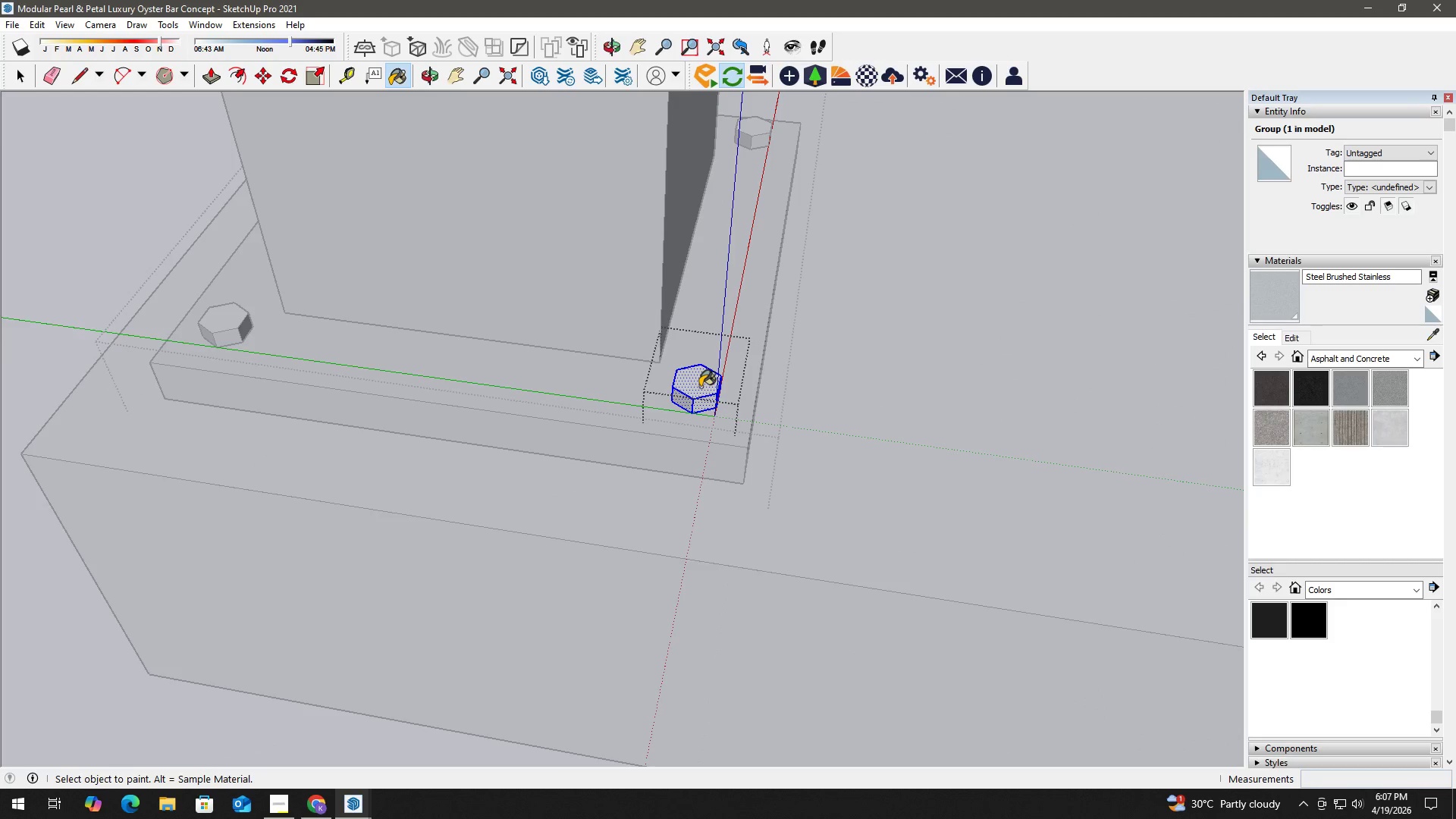 
triple_click([700, 387])
 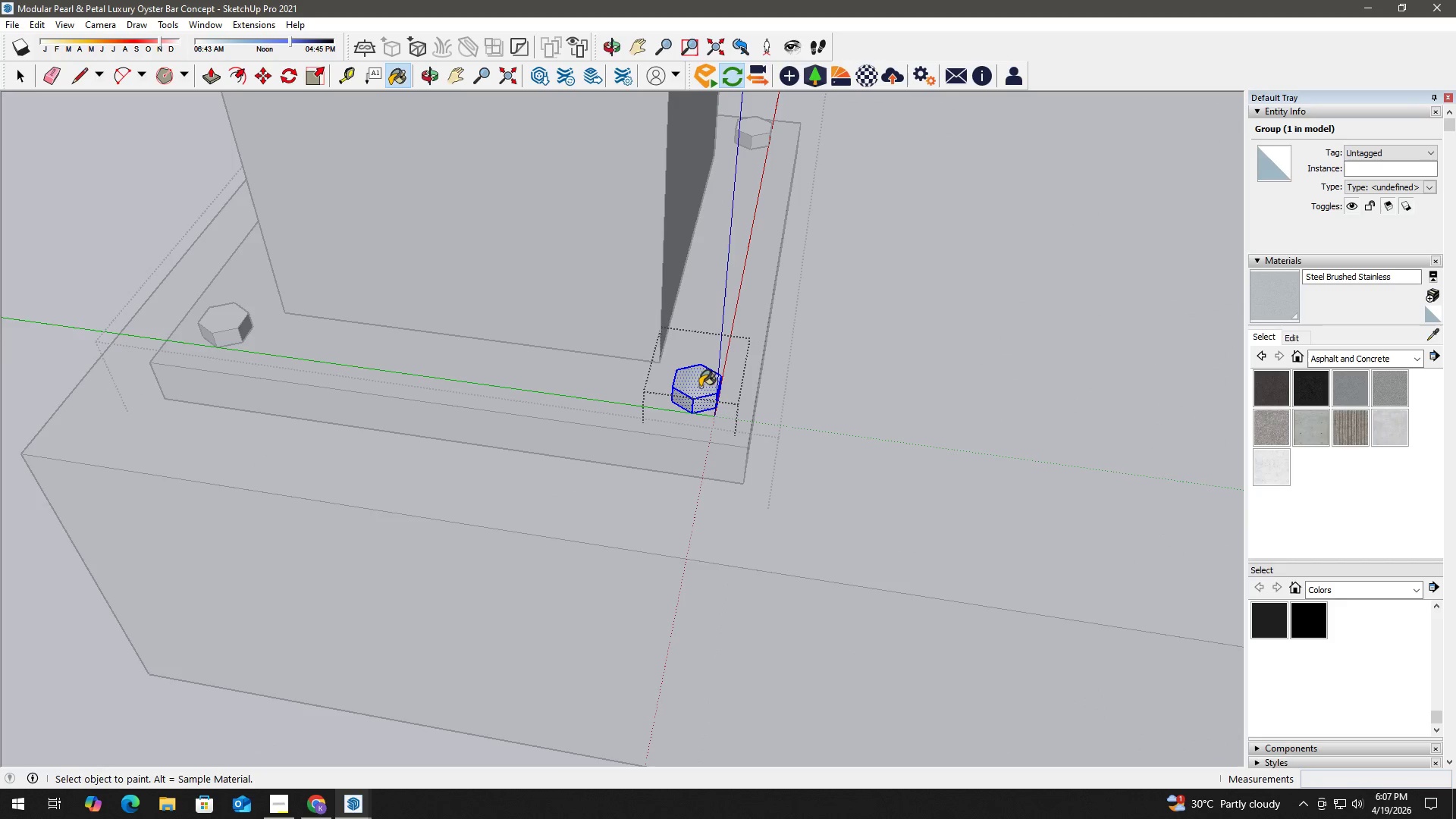 
triple_click([700, 387])
 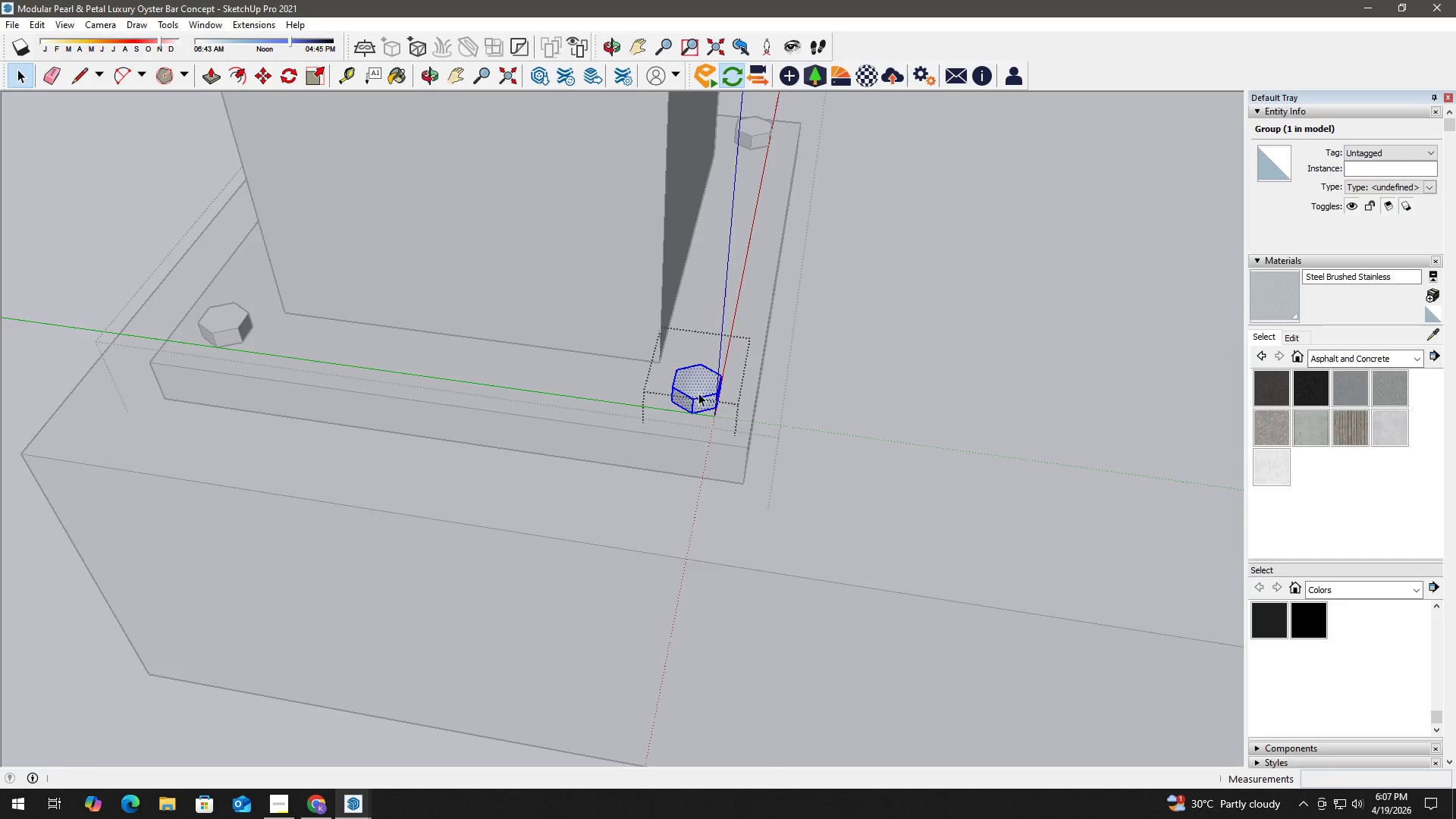 
key(Space)
 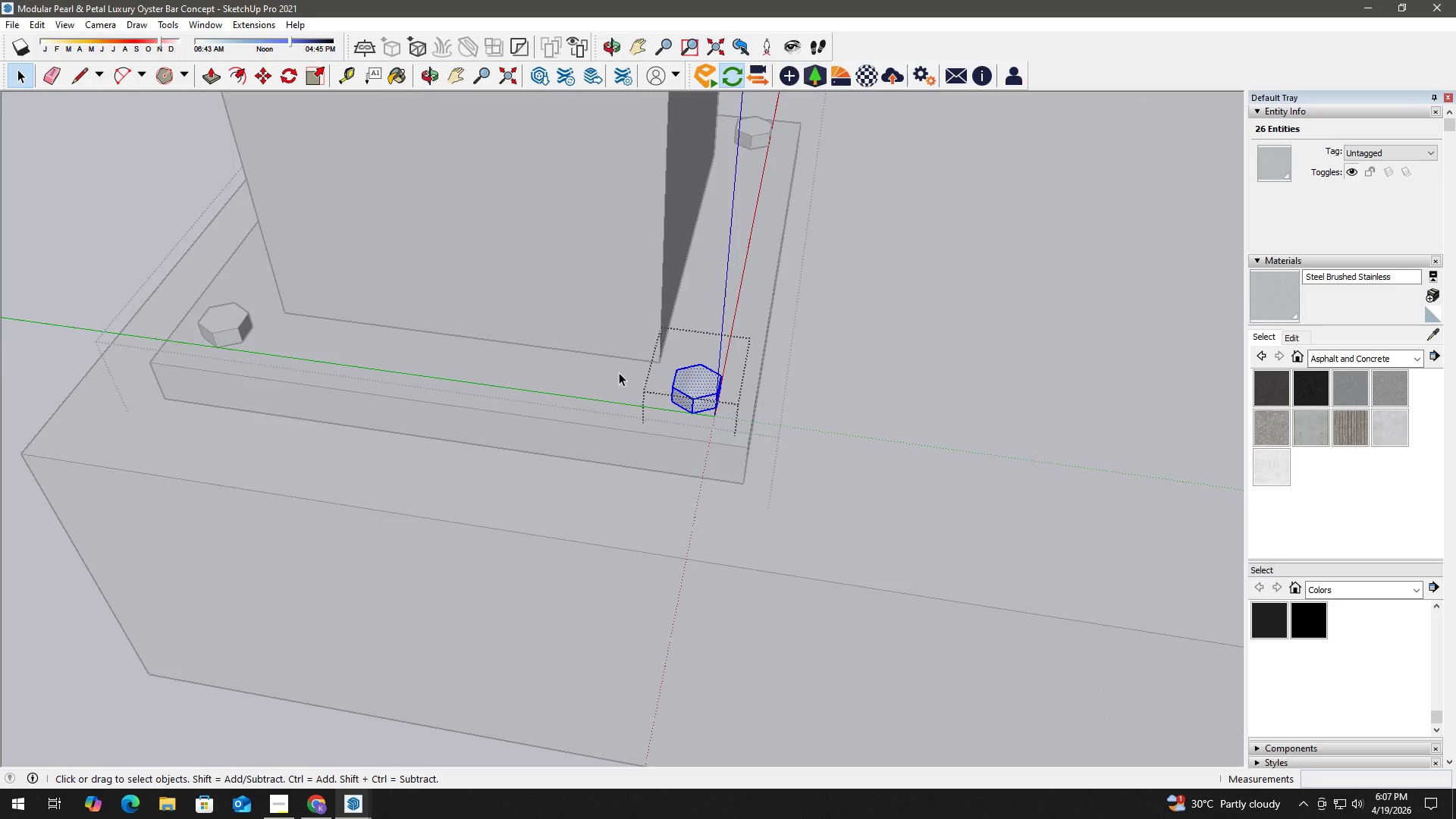 
key(Escape)
 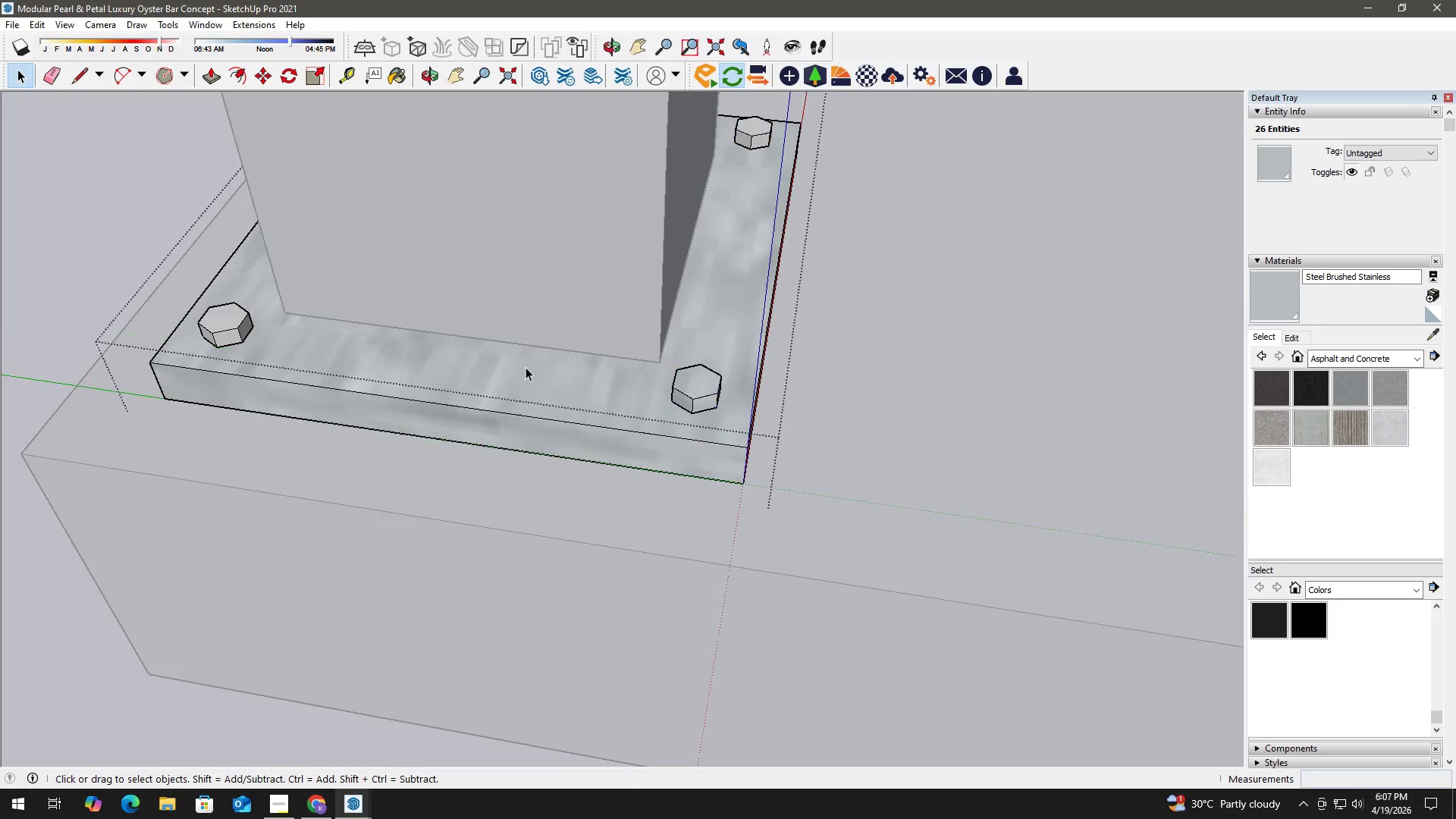 
key(Escape)
 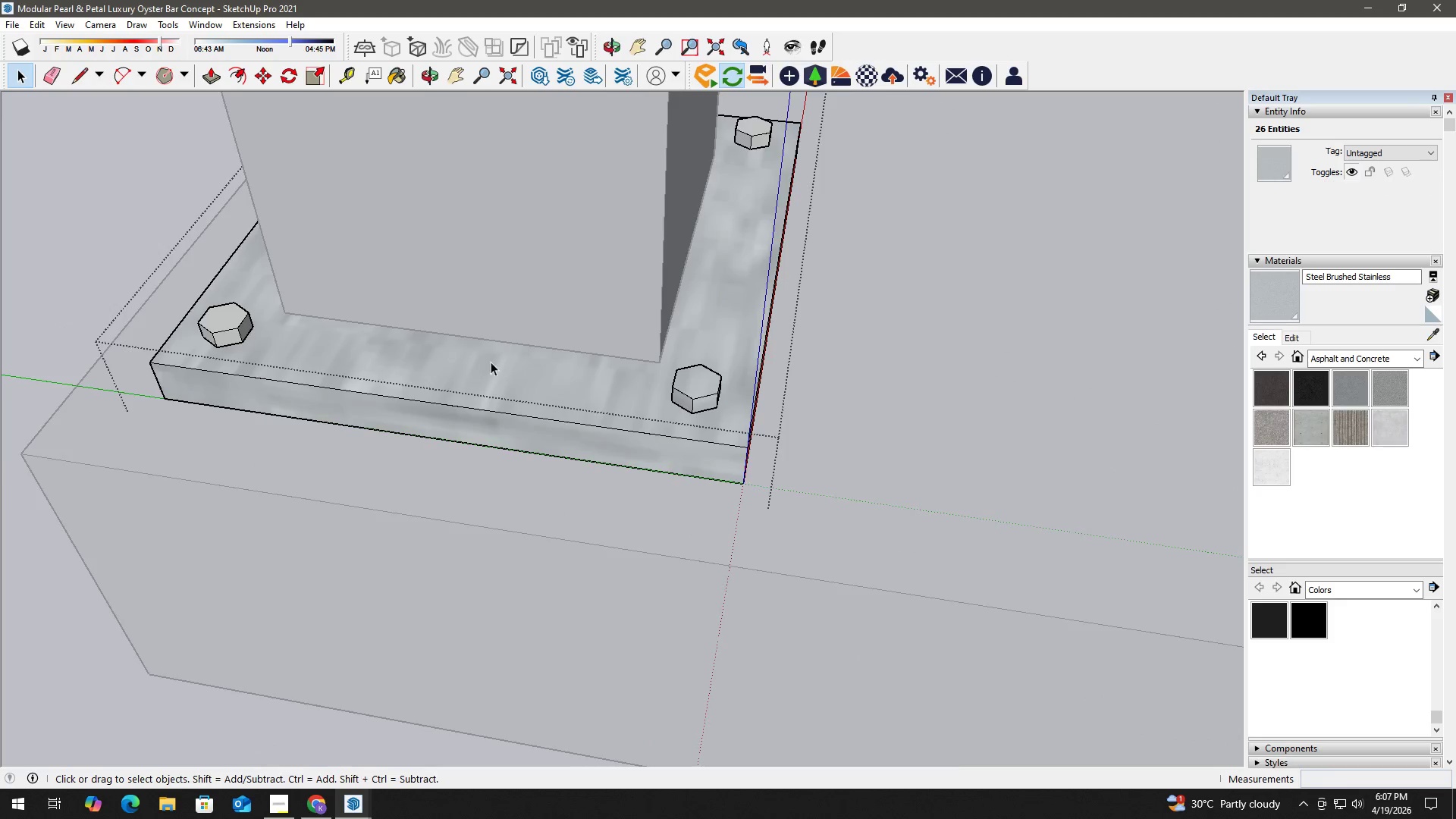 
scroll: coordinate [466, 366], scroll_direction: down, amount: 3.0
 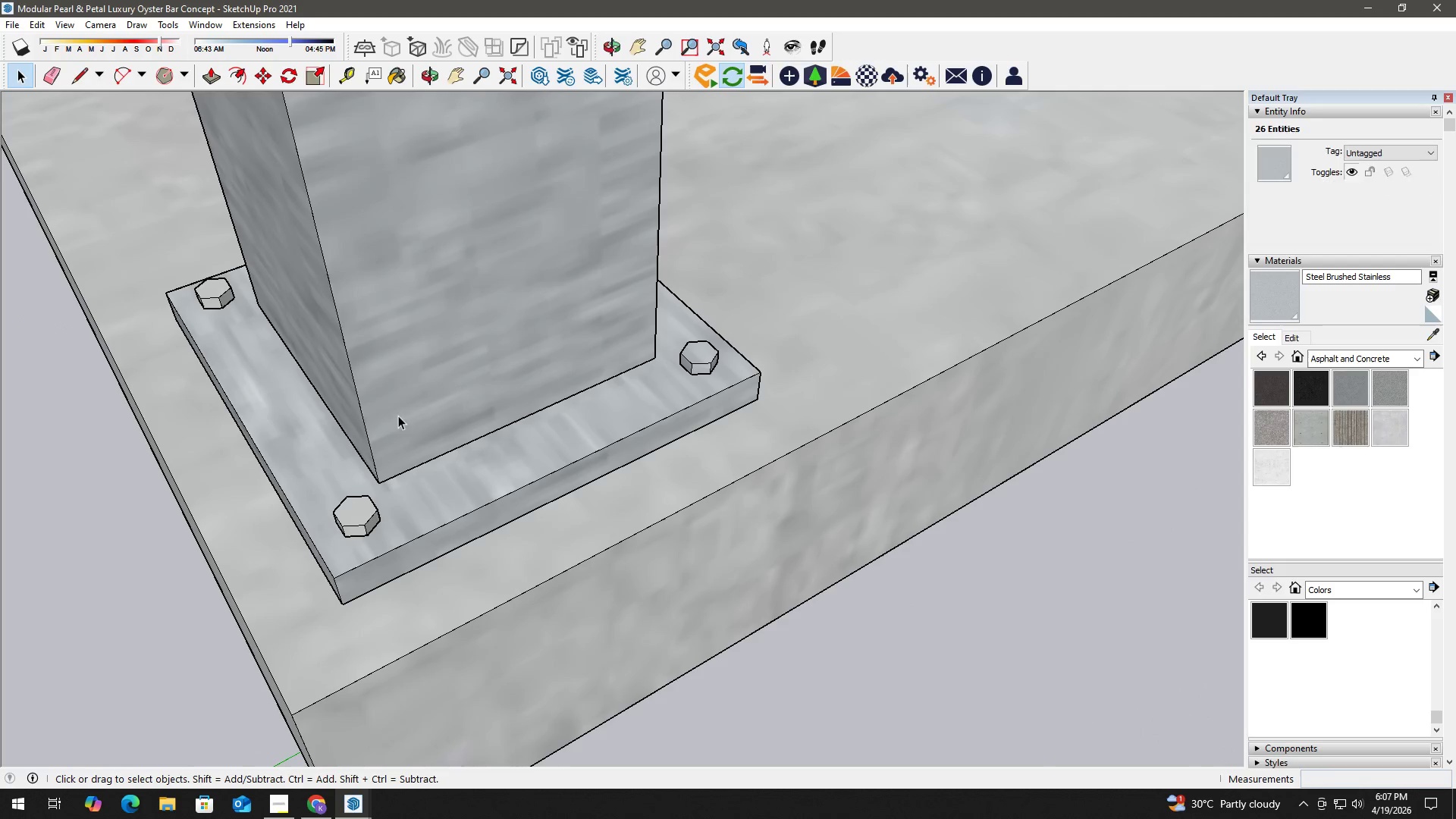 
key(Space)
 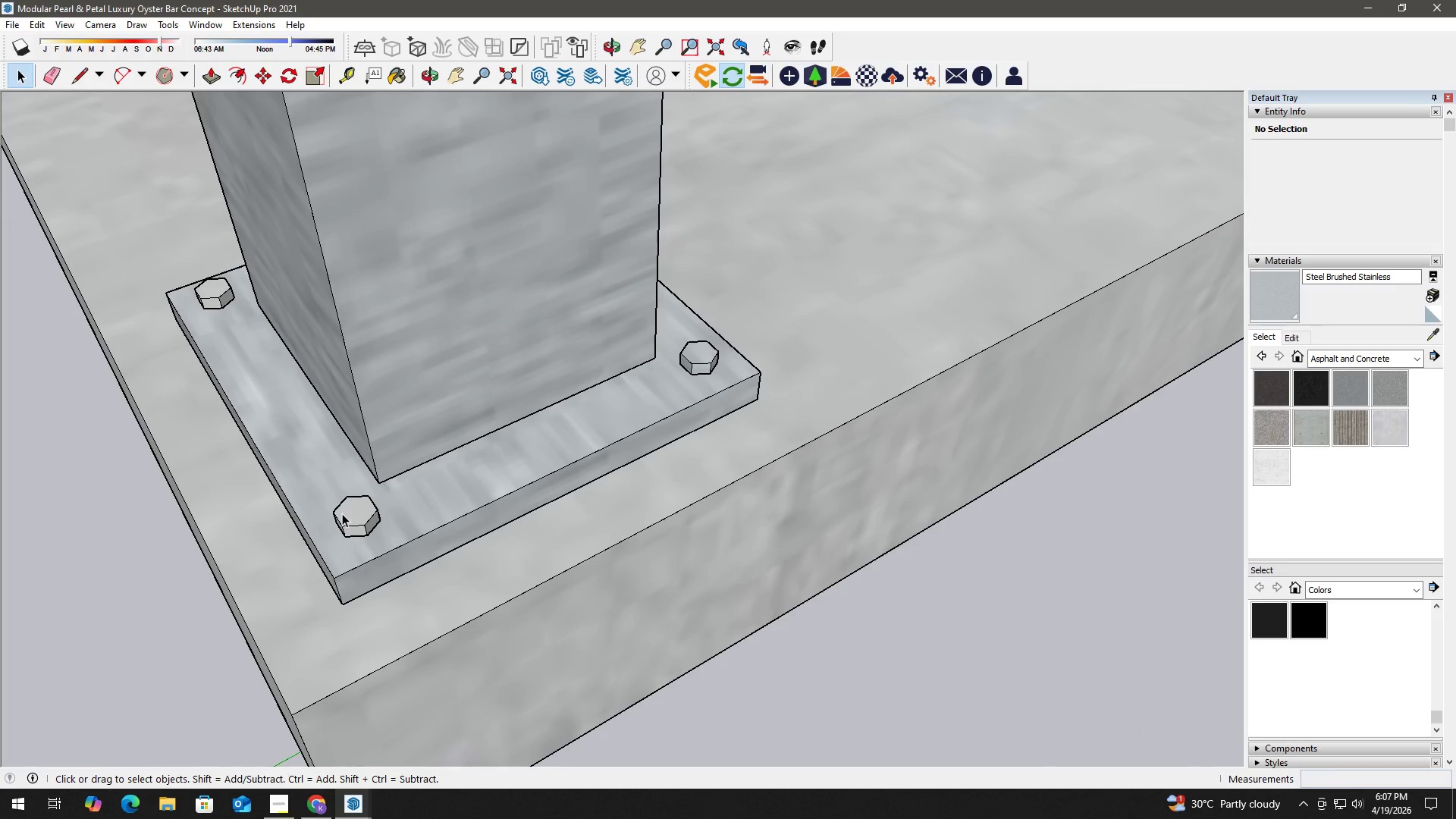 
double_click([342, 513])
 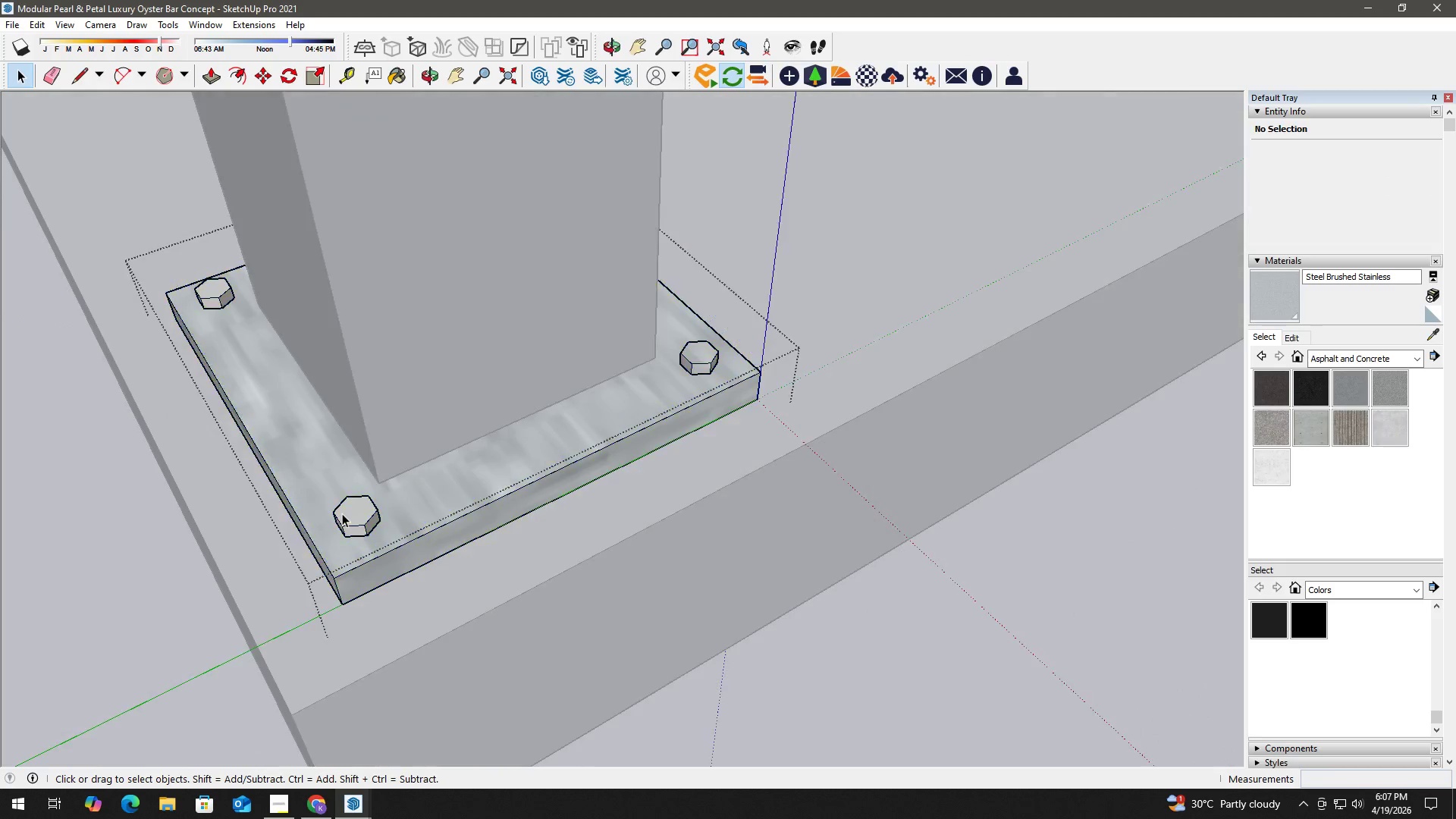 
triple_click([342, 513])
 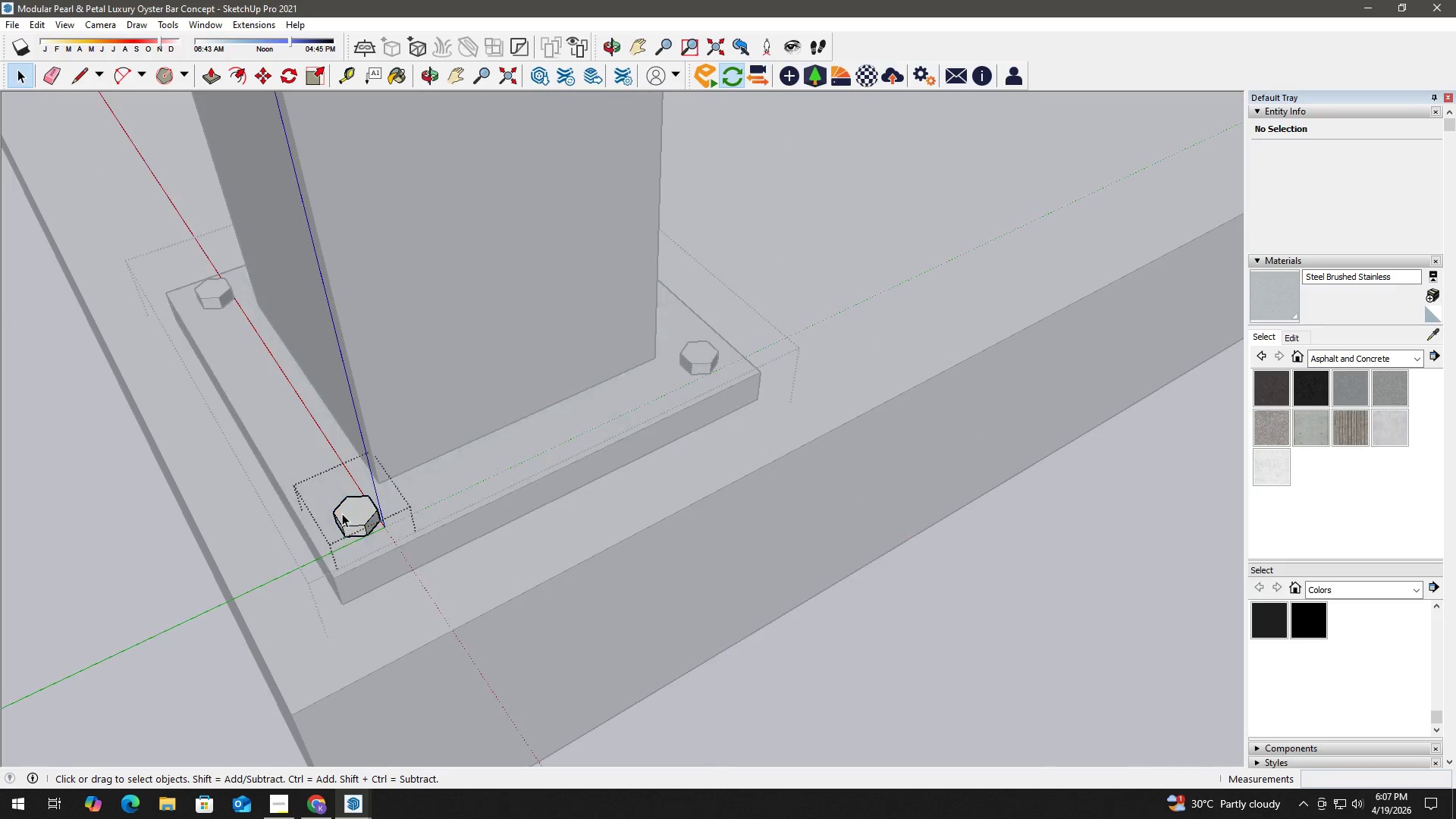 
triple_click([342, 513])
 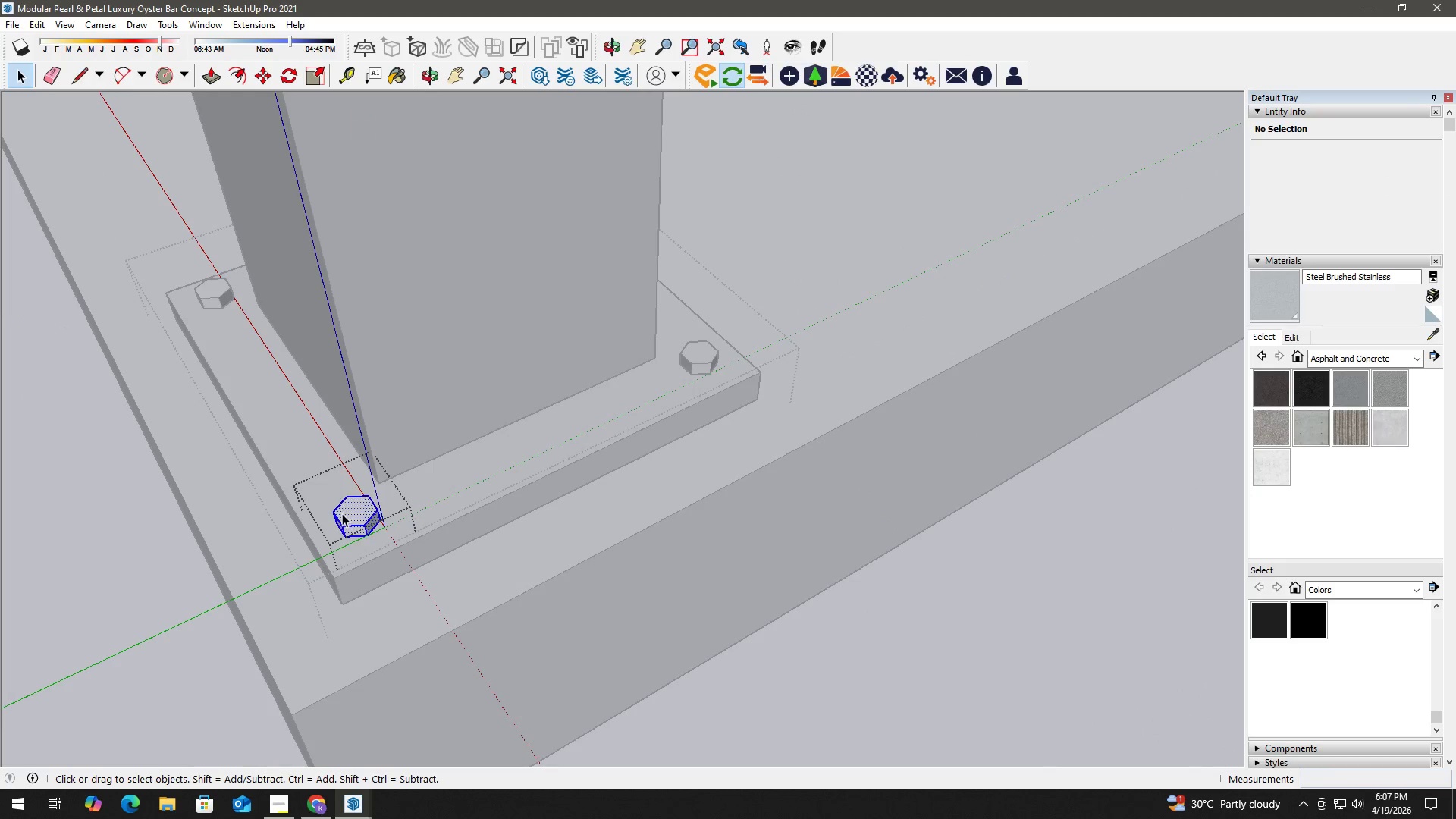 
triple_click([342, 513])
 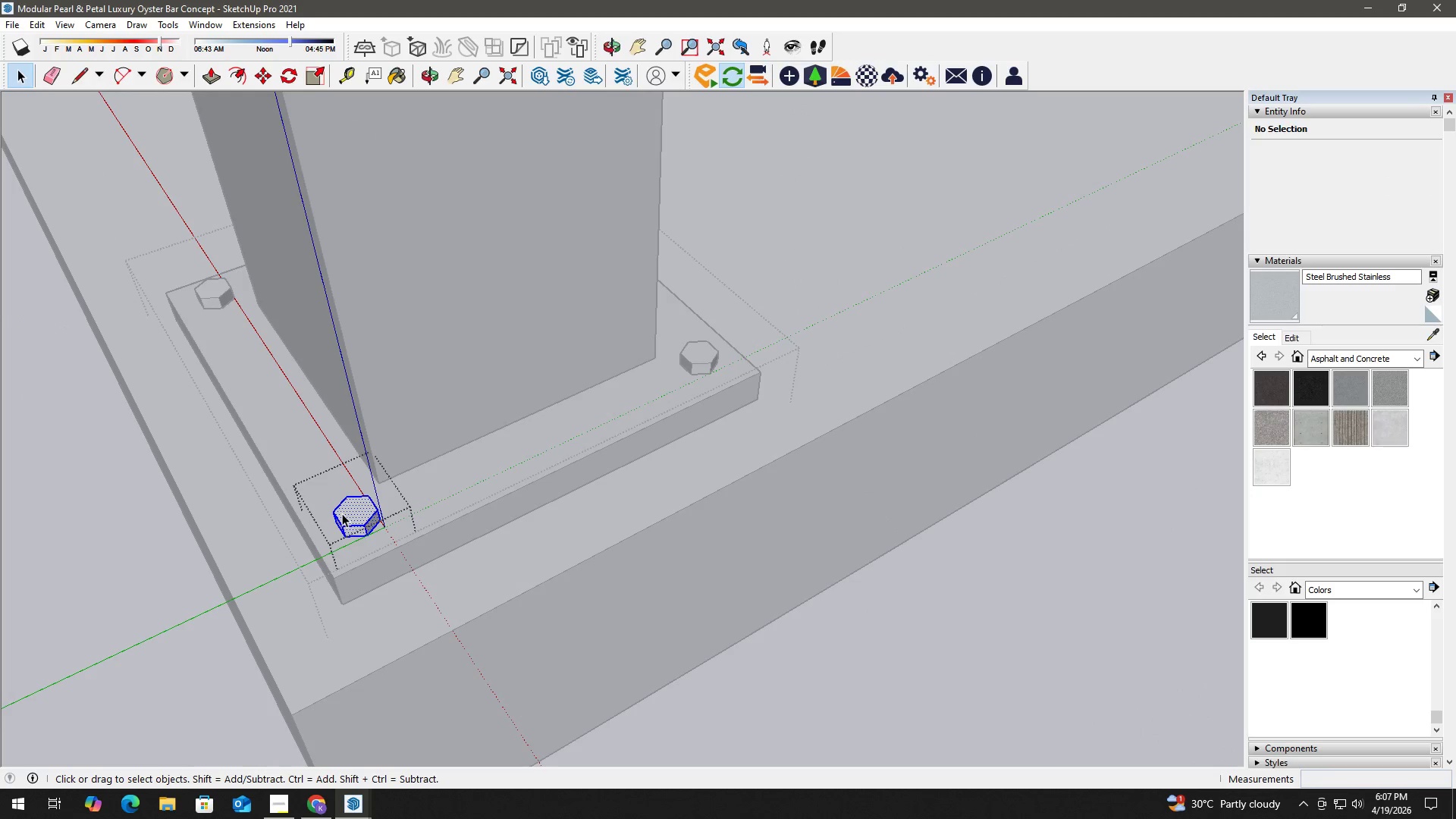 
triple_click([342, 513])
 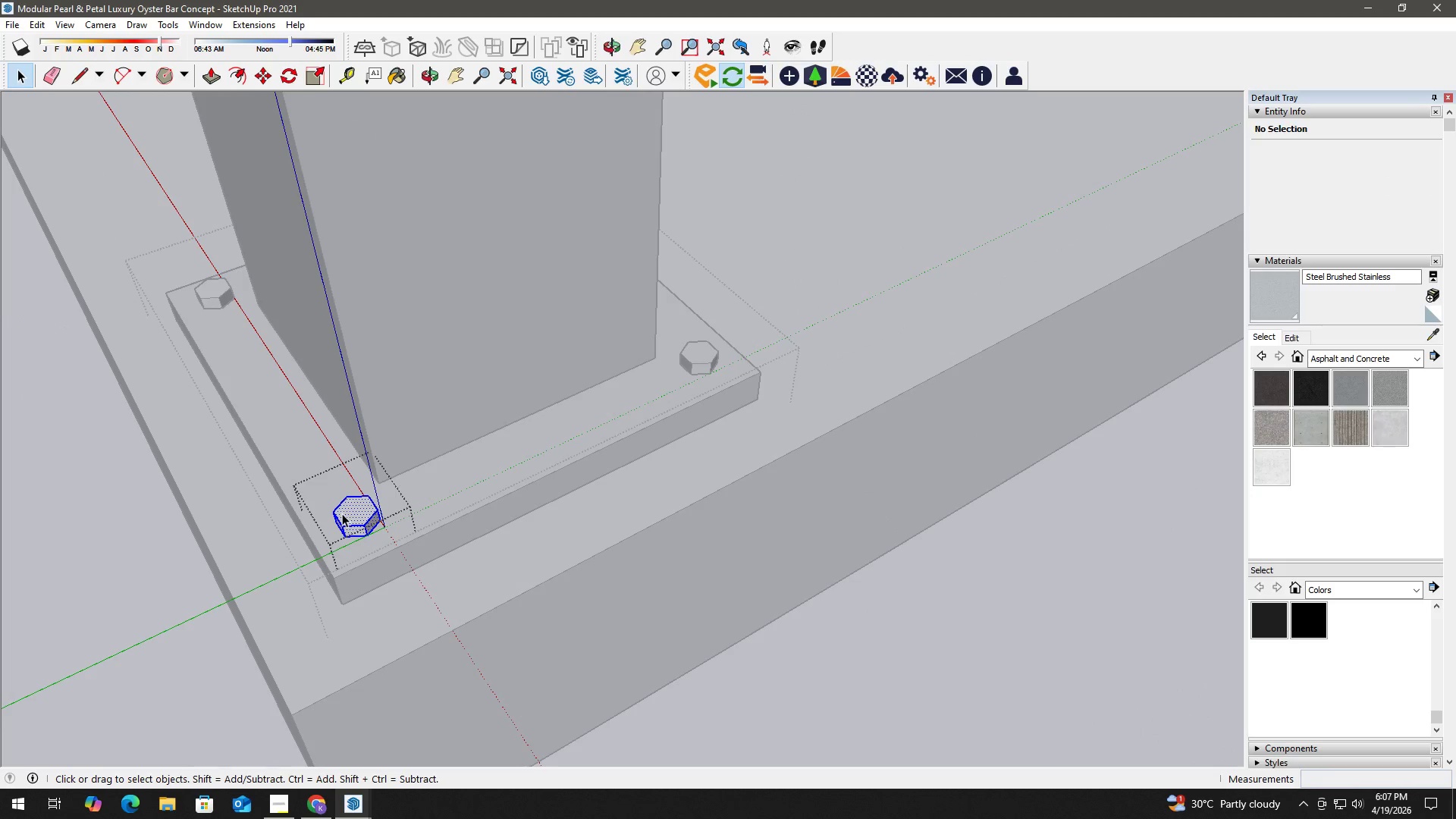 
key(B)
 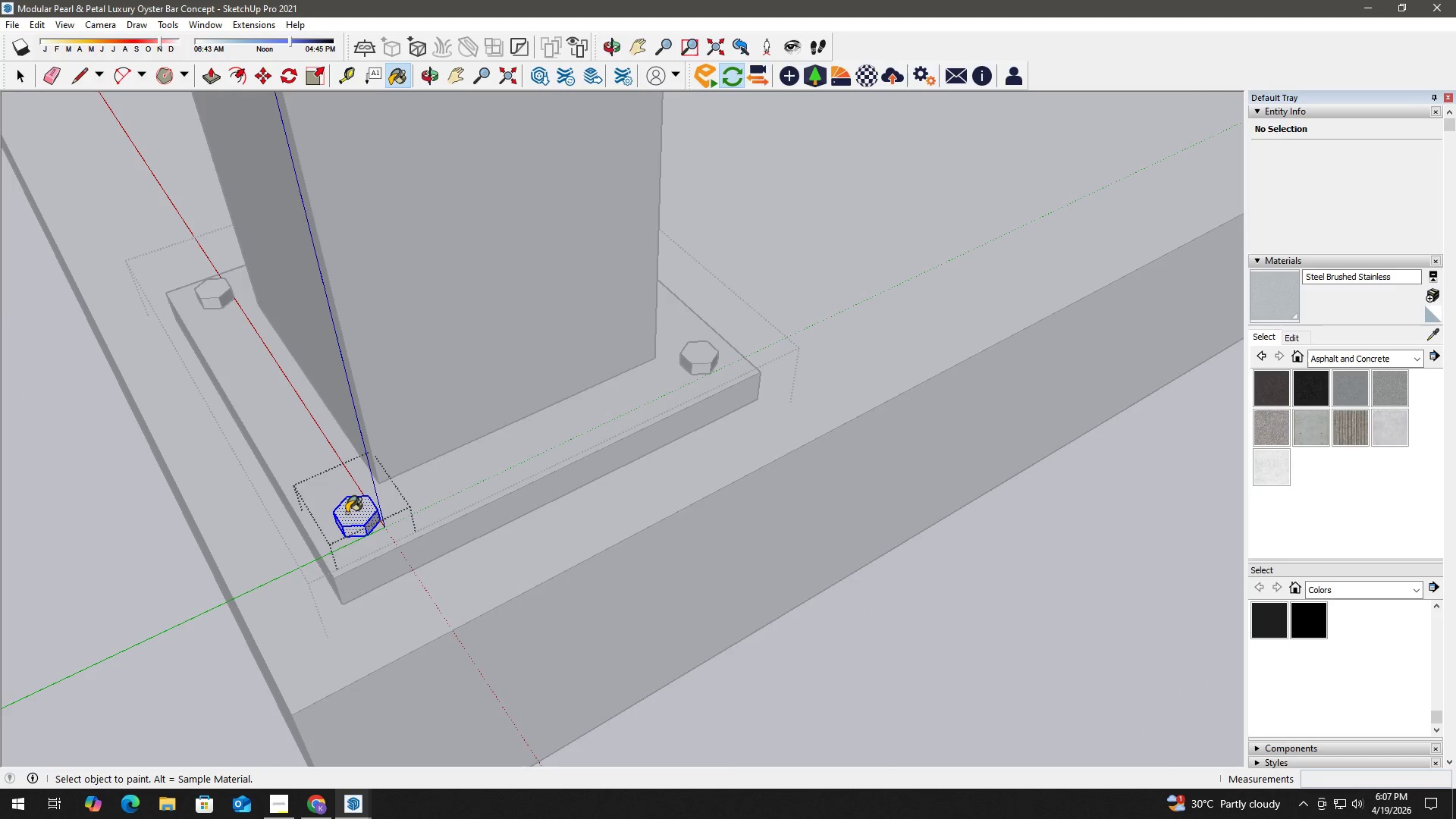 
triple_click([347, 513])
 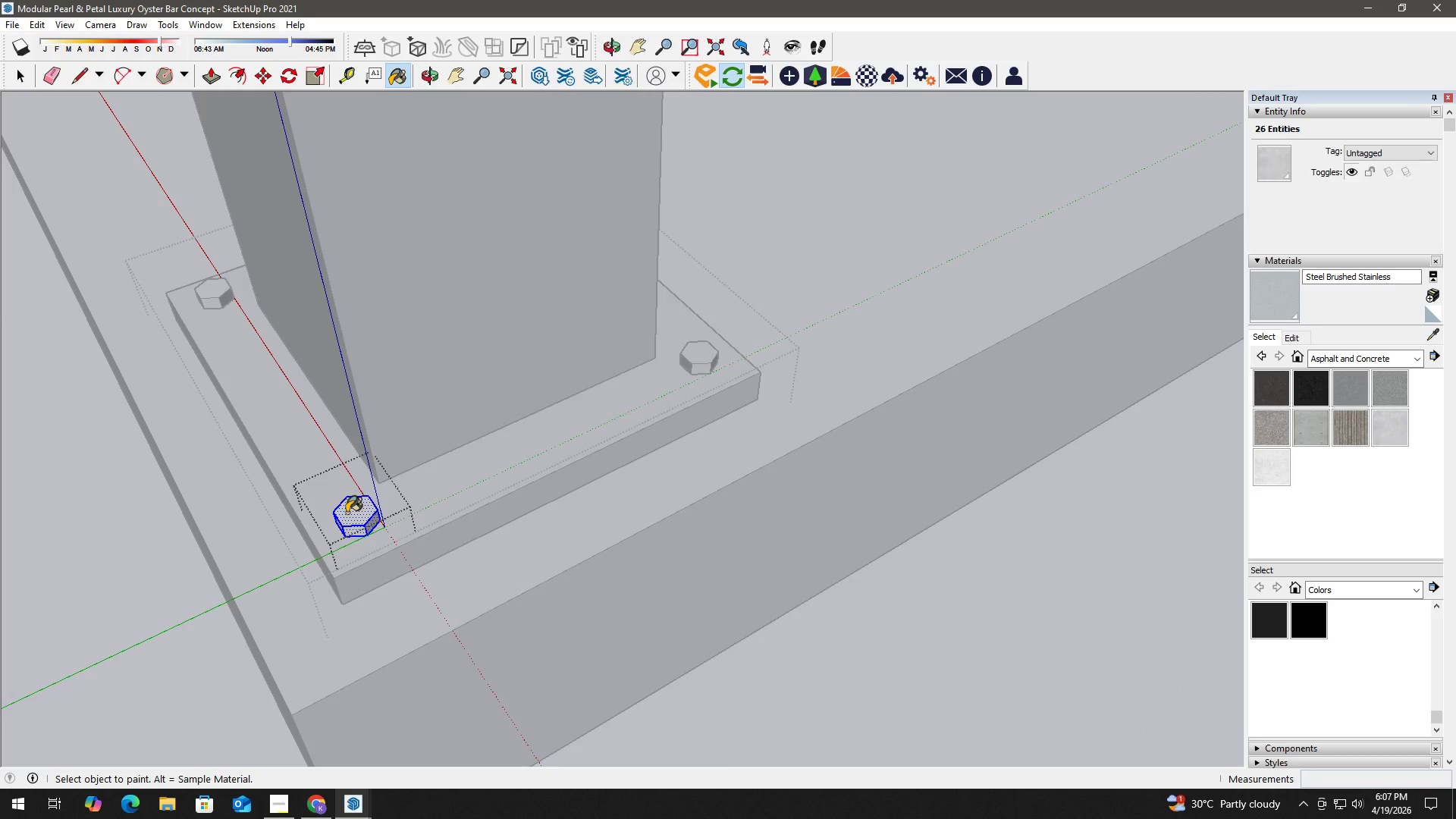 
triple_click([347, 513])
 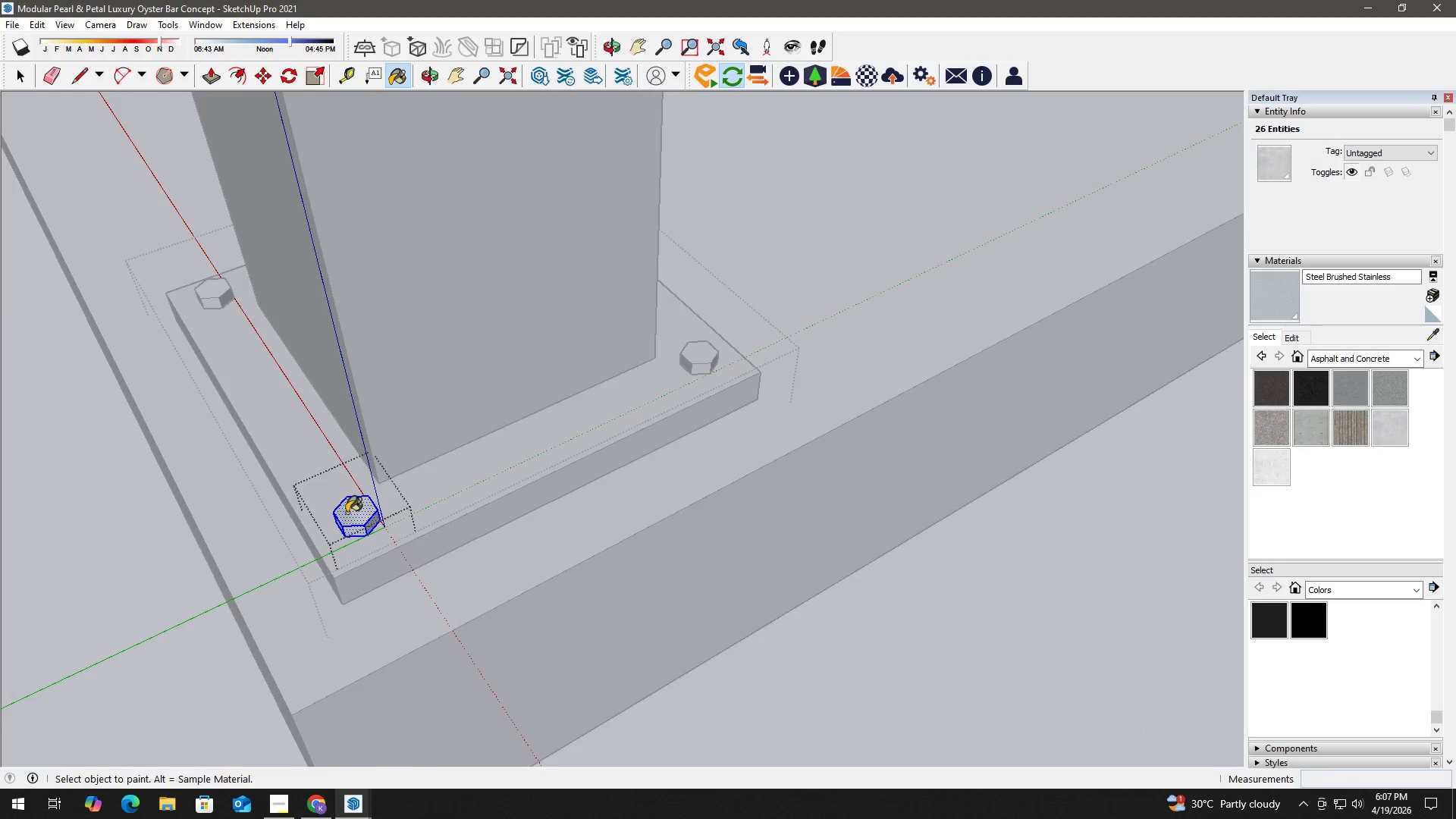 
key(Space)
 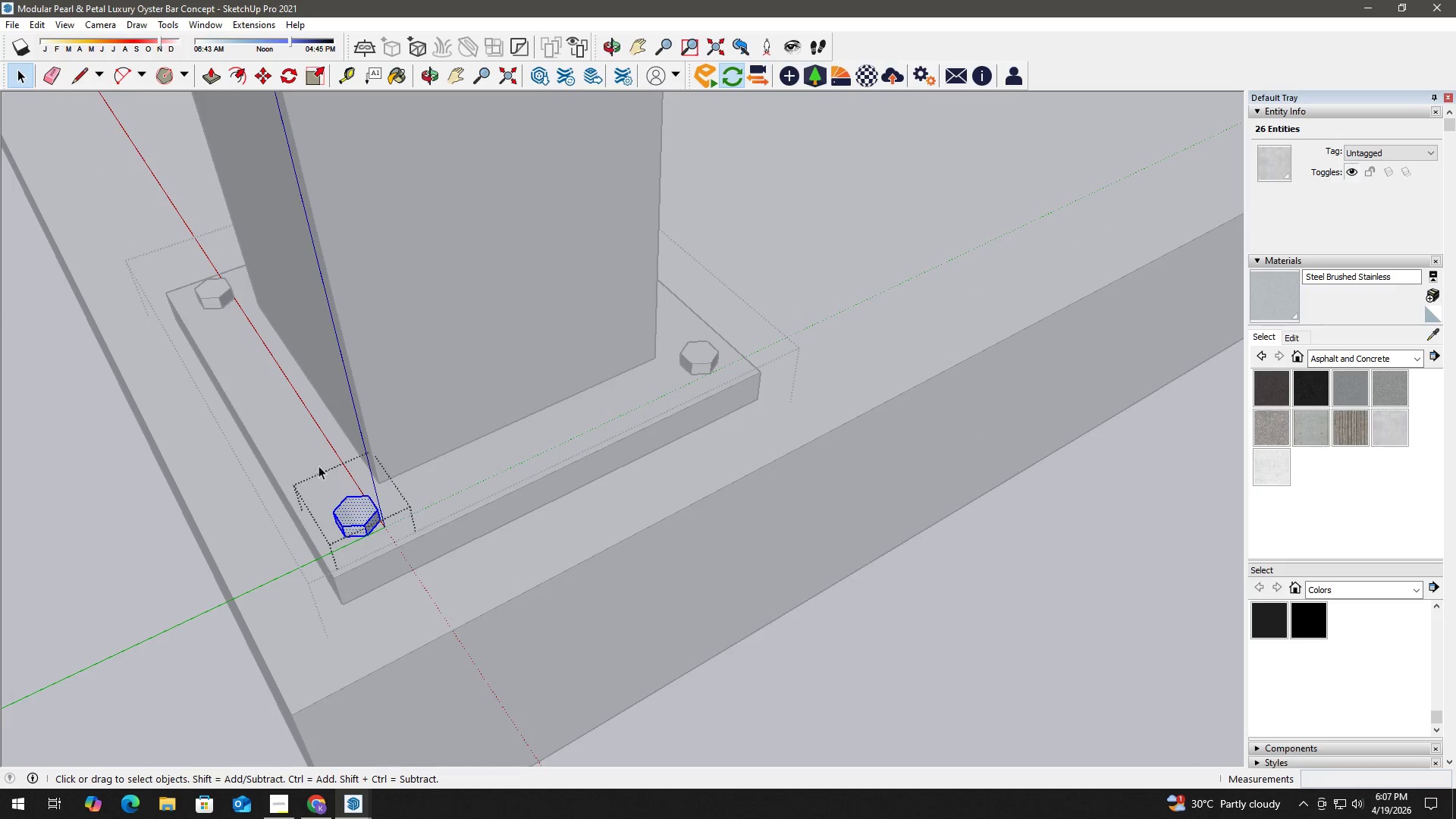 
key(Escape)
 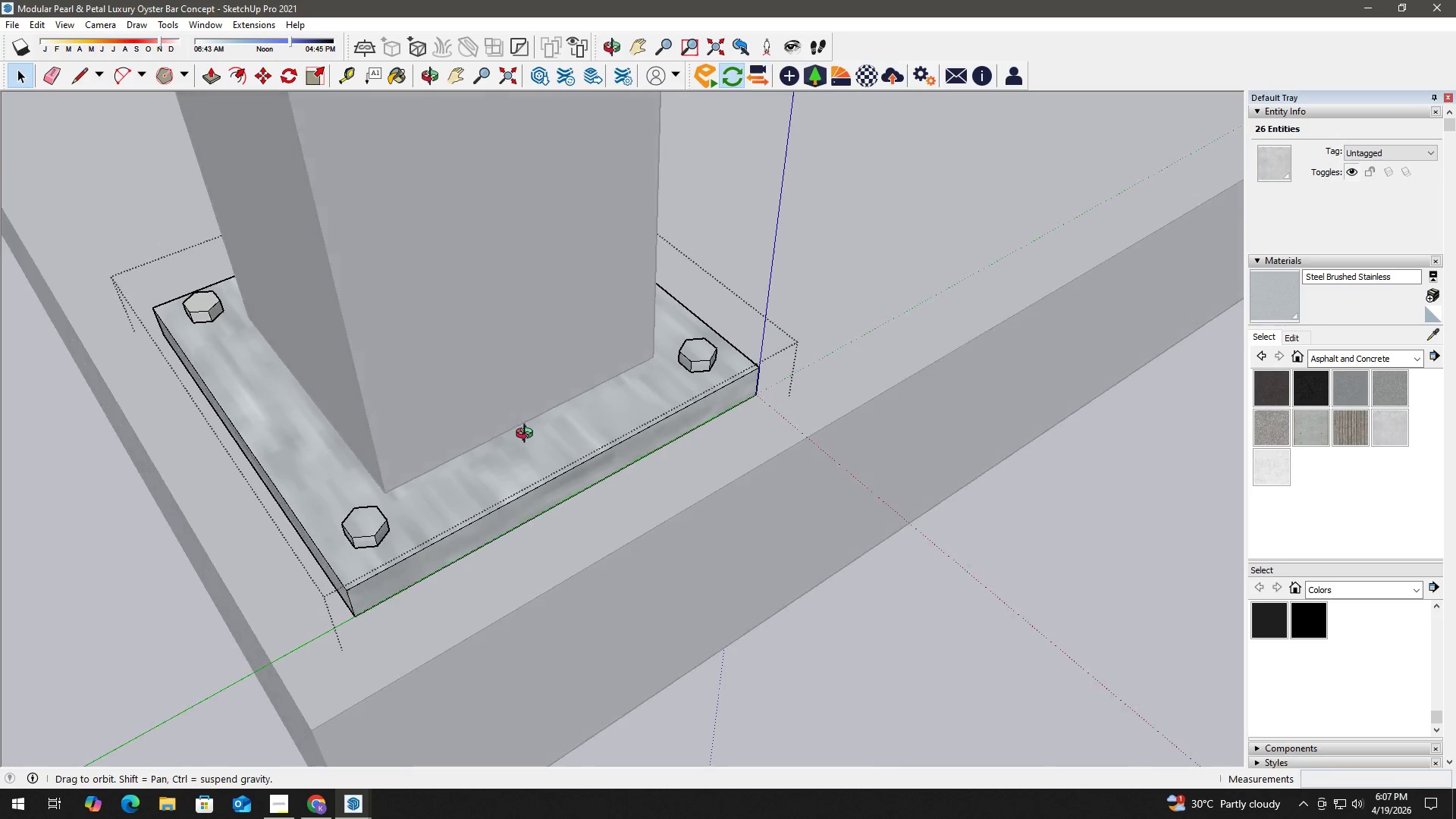 
key(H)
 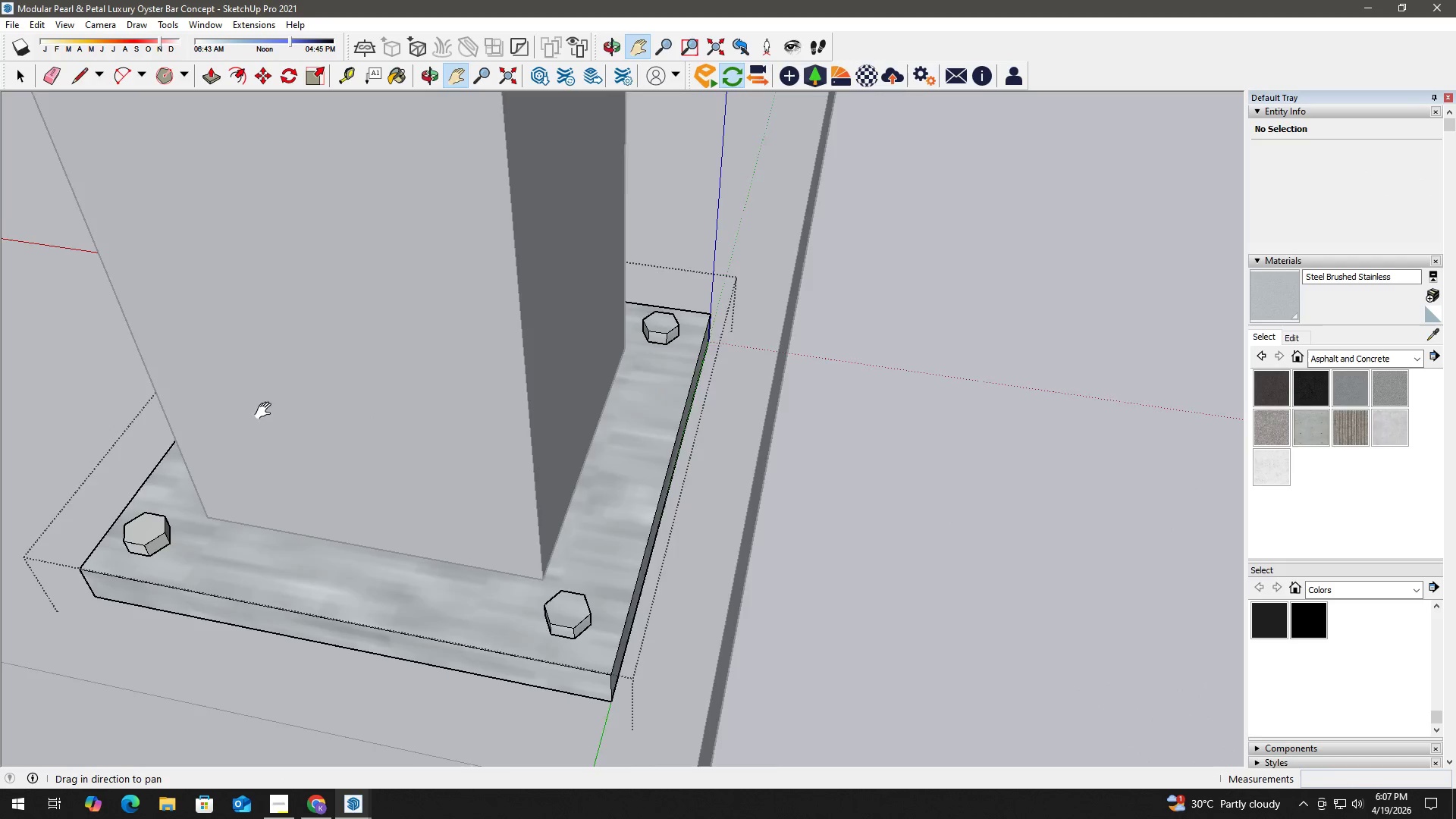 
left_click_drag(start_coordinate=[268, 413], to_coordinate=[660, 419])
 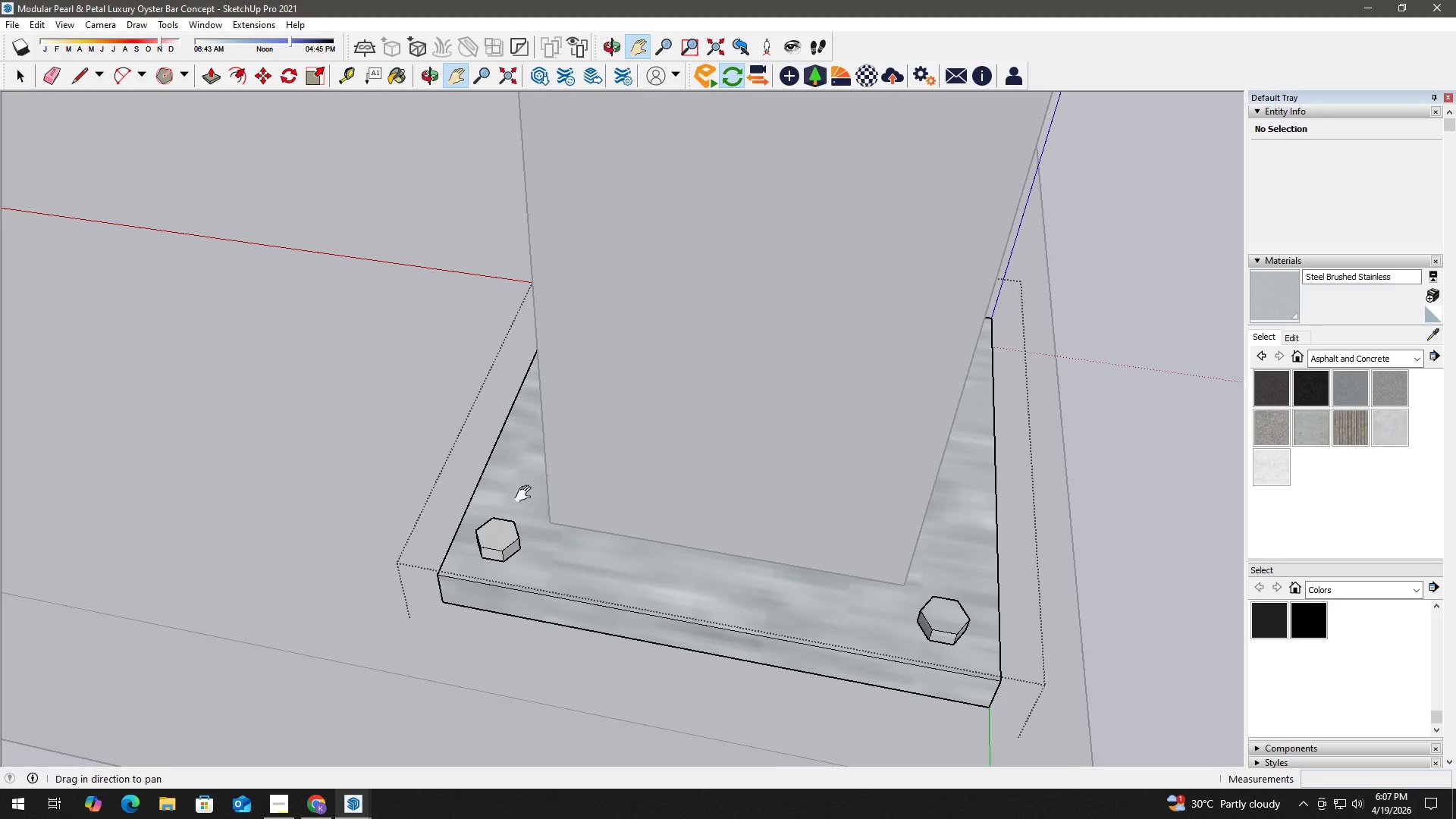 
key(Space)
 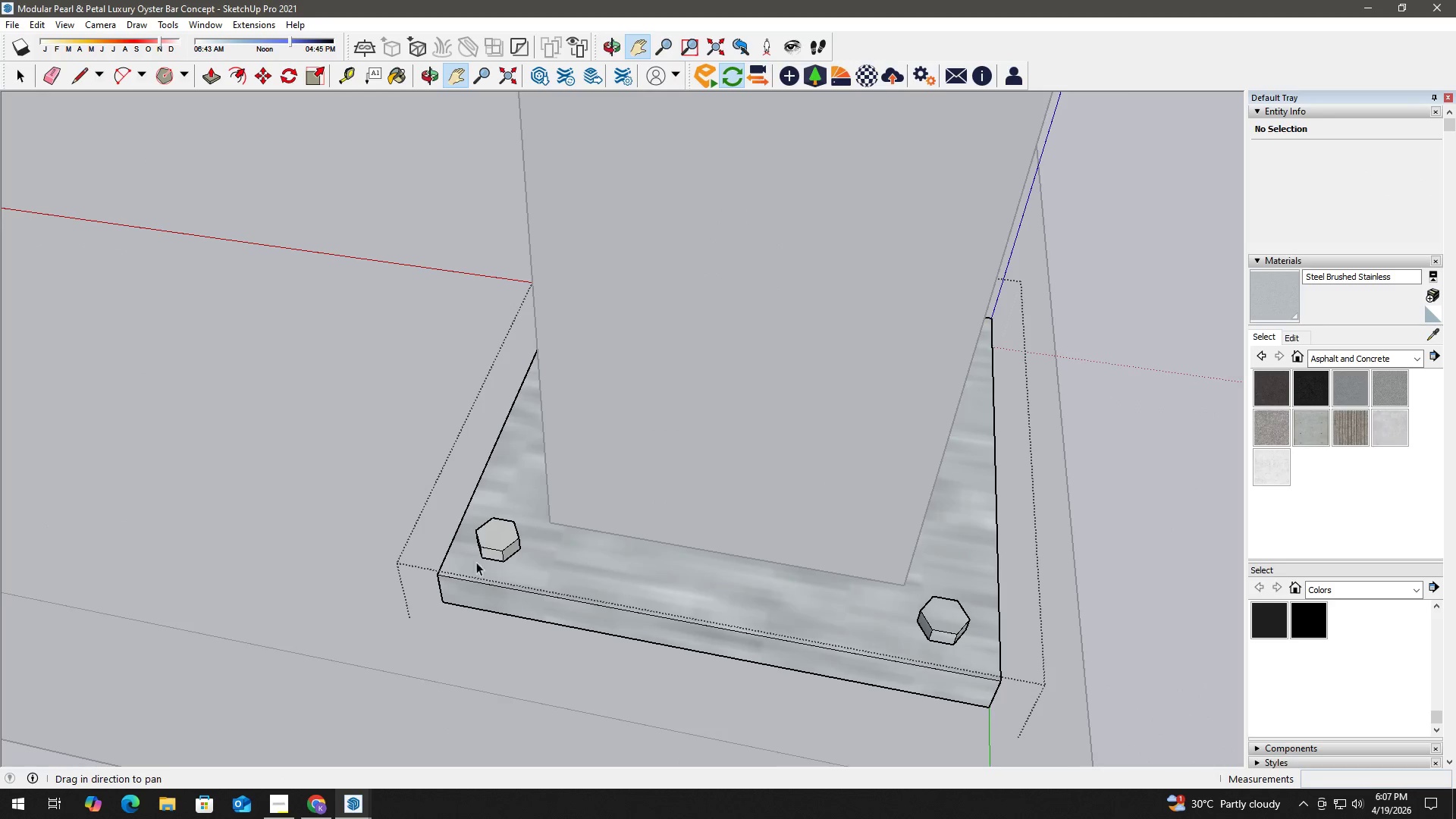 
left_click([513, 532])
 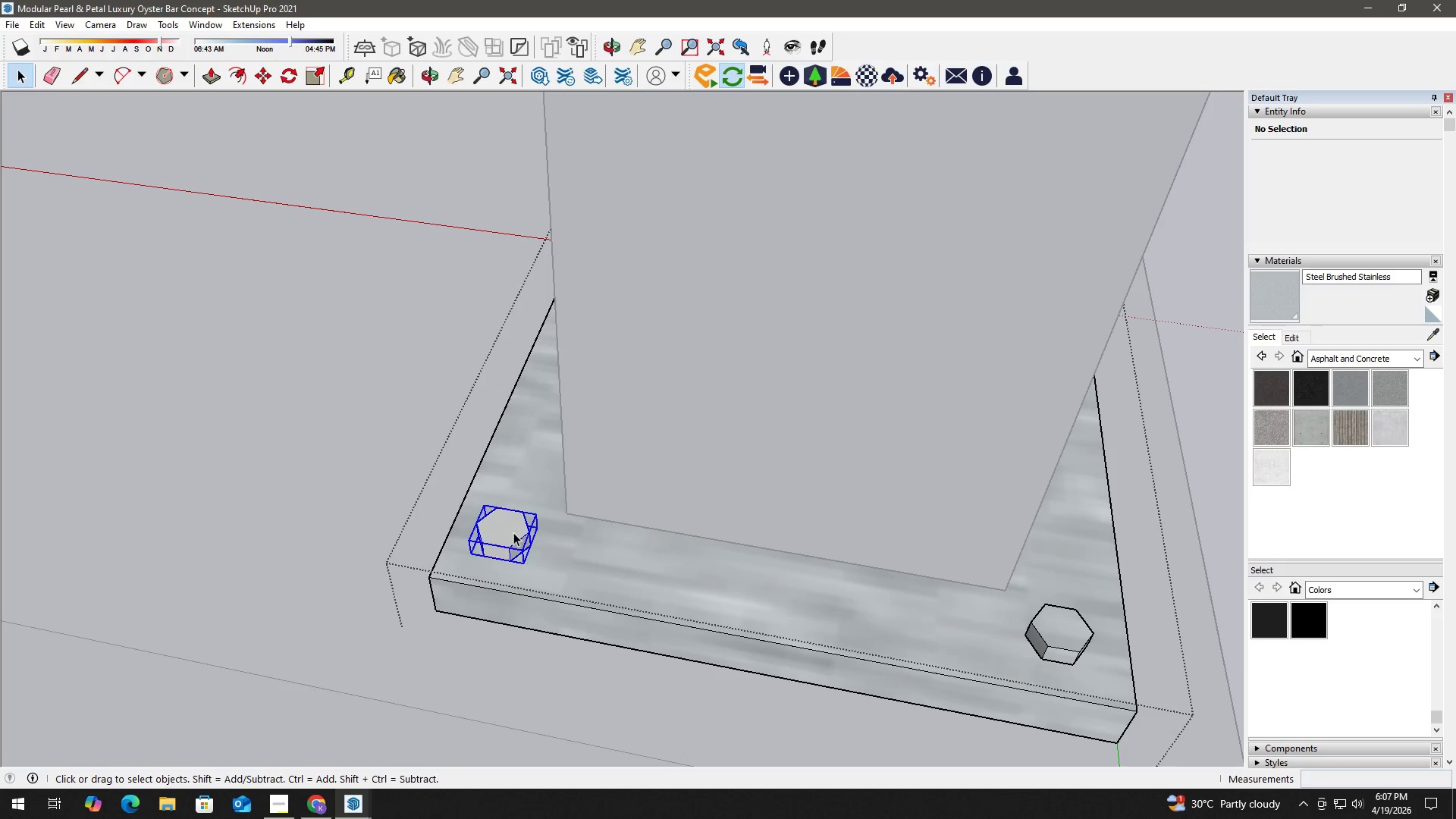 
scroll: coordinate [473, 565], scroll_direction: up, amount: 2.0
 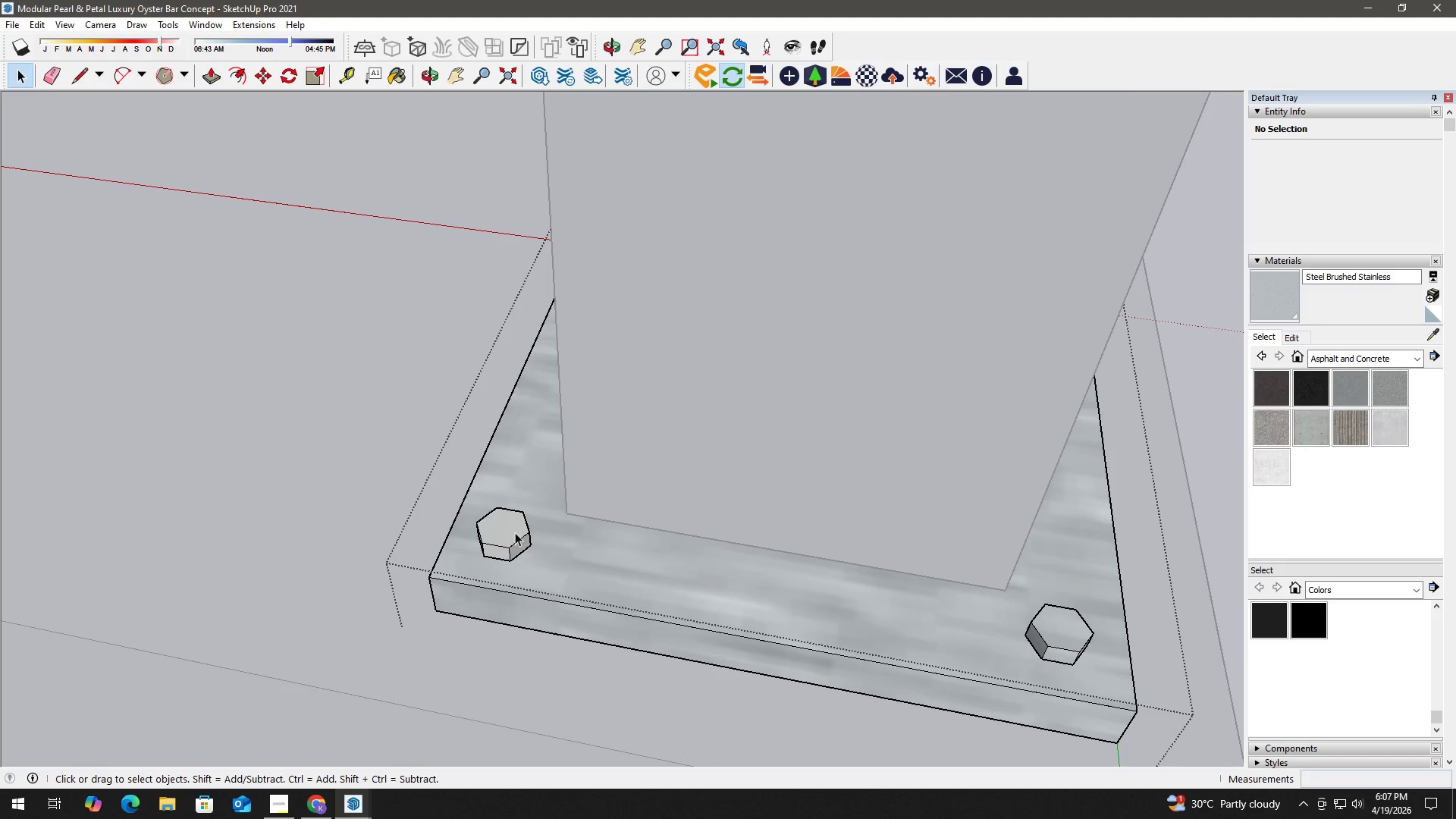 
double_click([513, 532])
 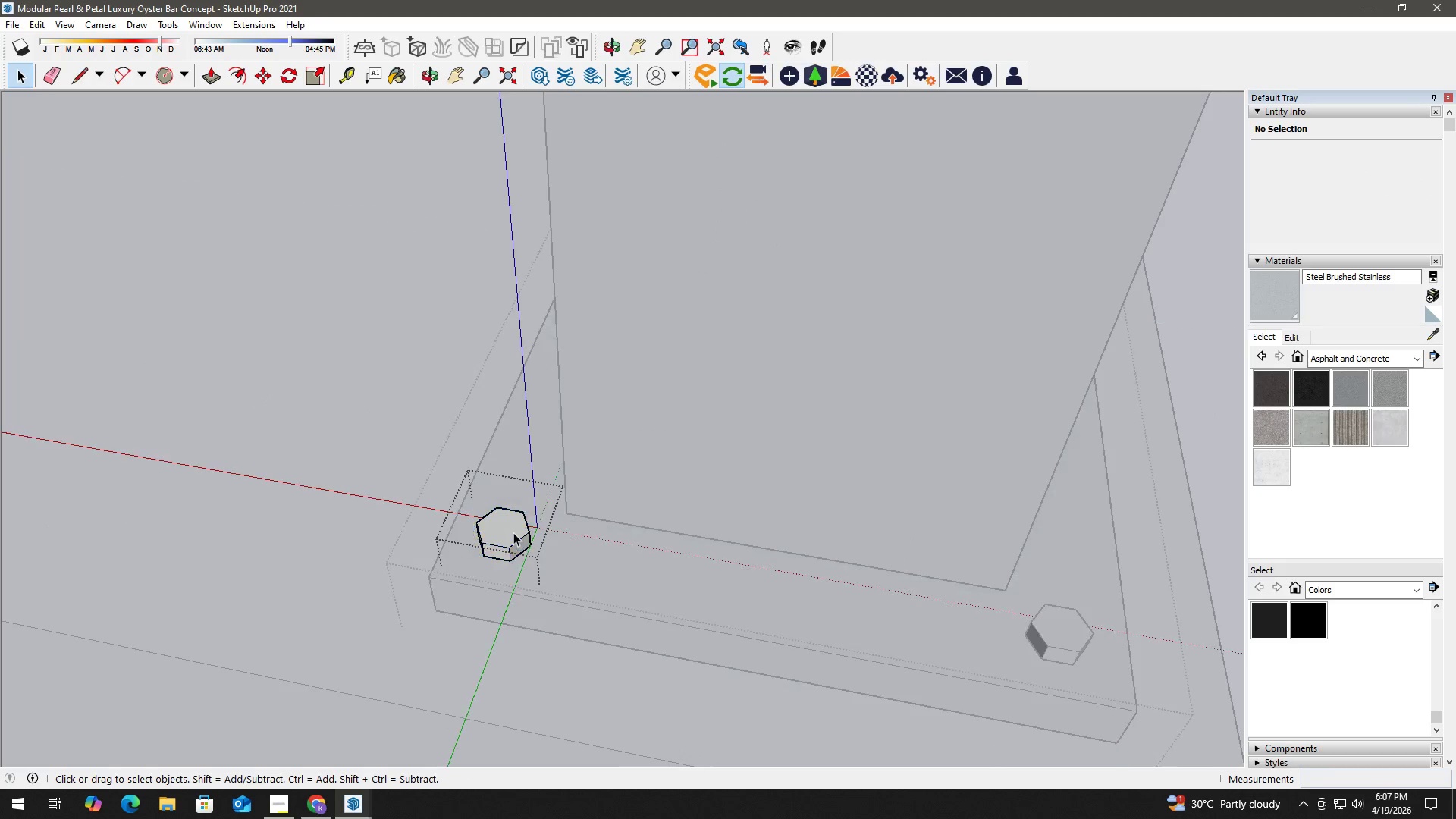 
triple_click([513, 532])
 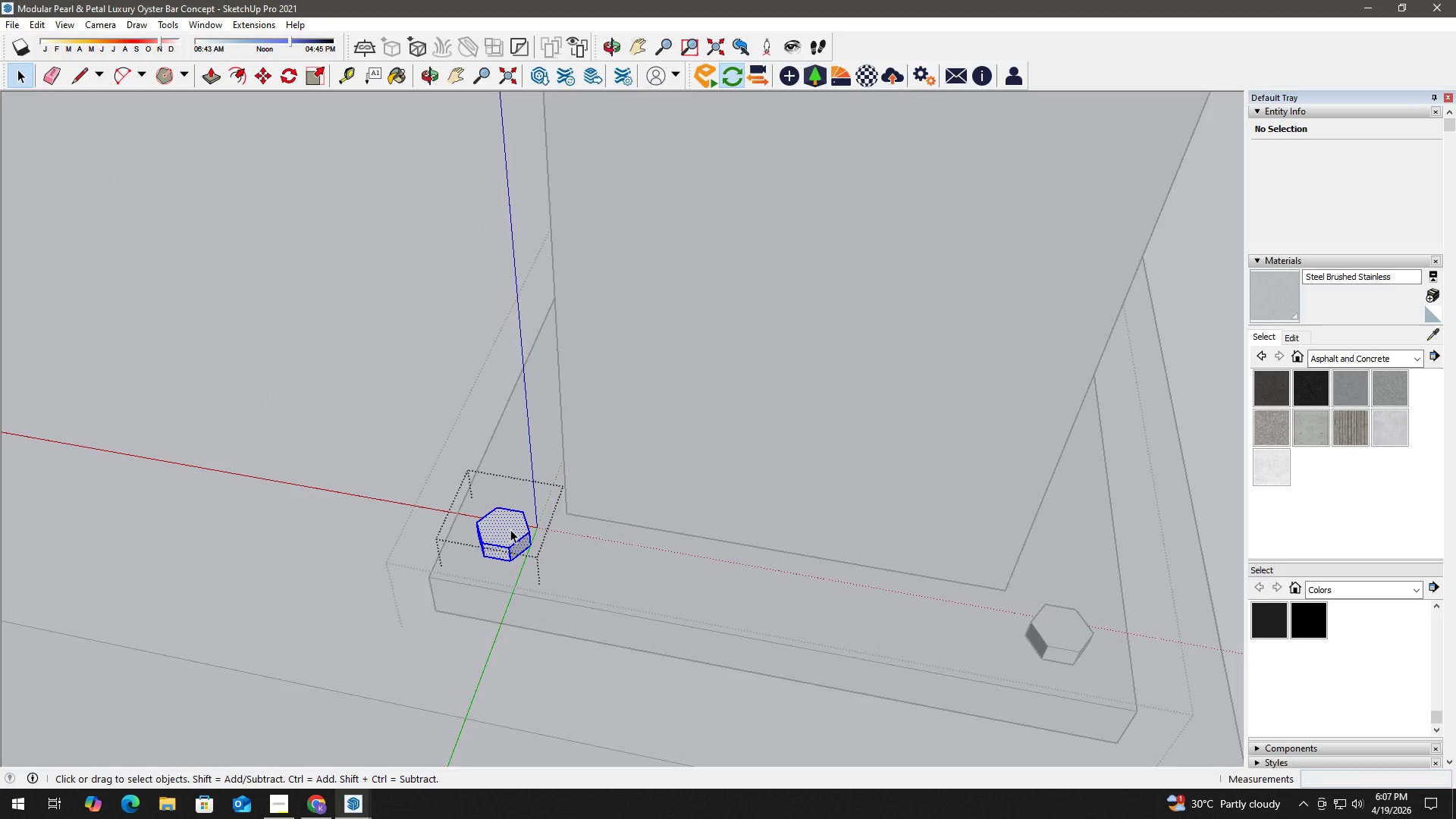 
triple_click([510, 529])
 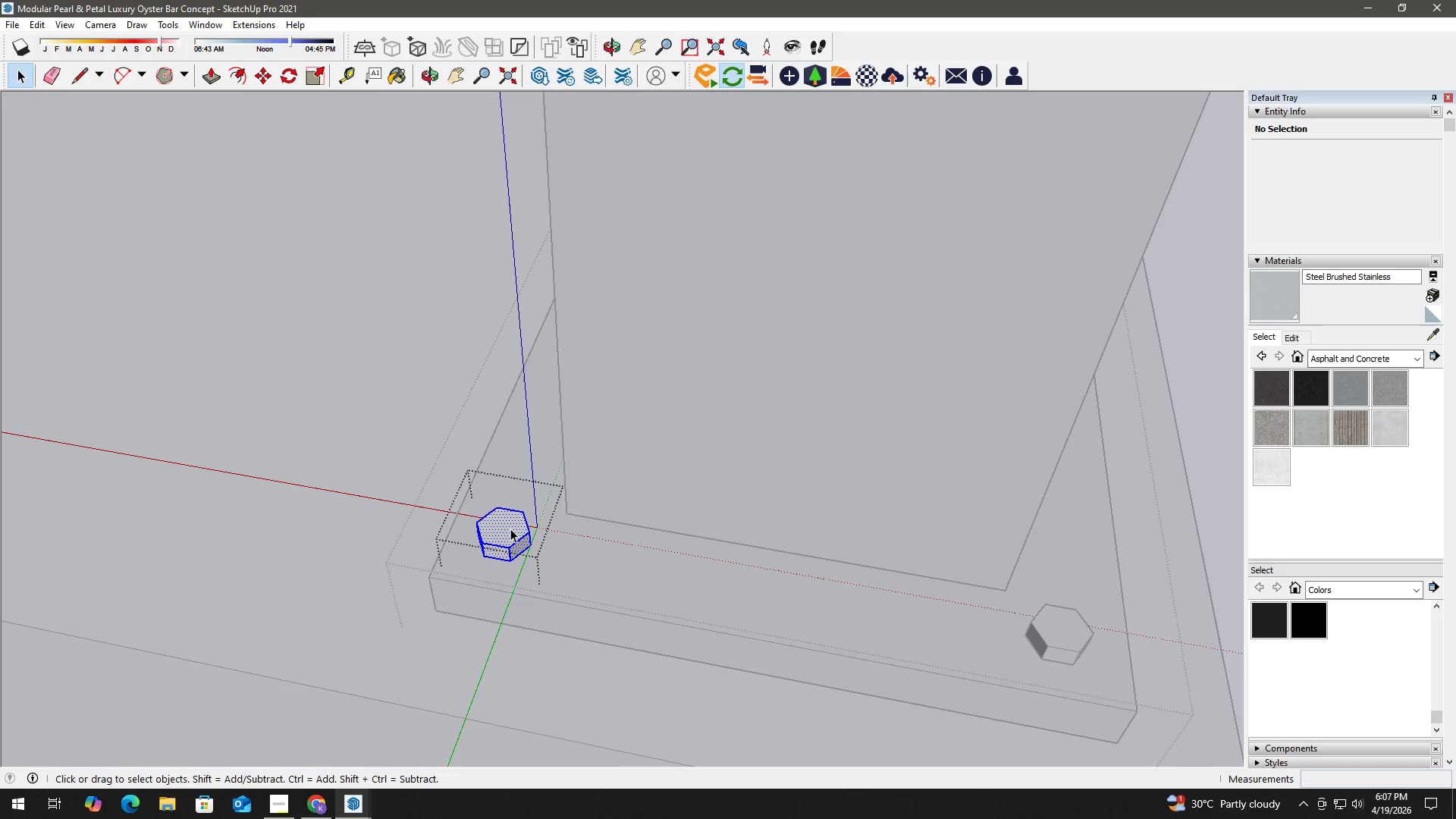 
triple_click([510, 529])
 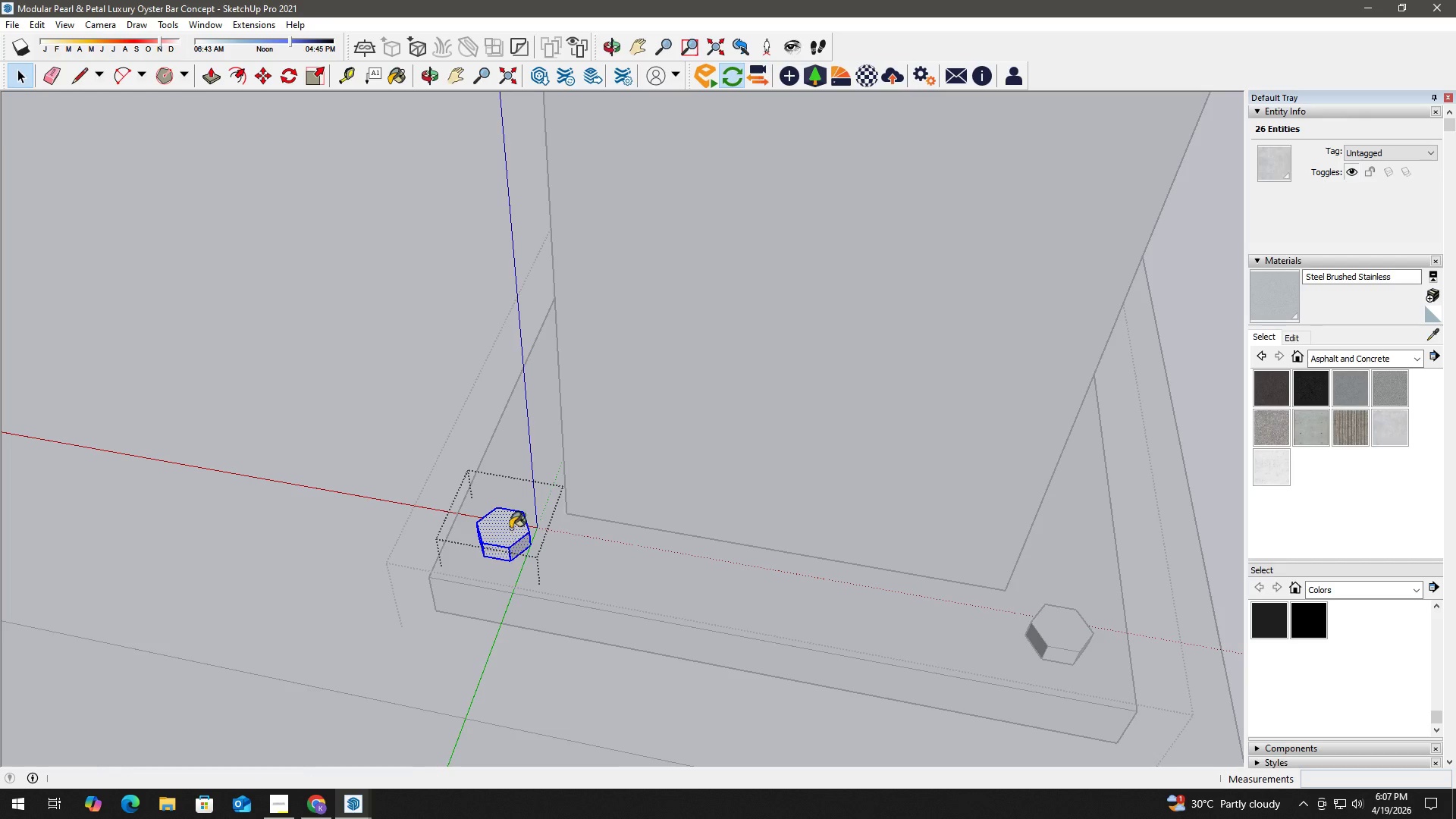 
key(B)
 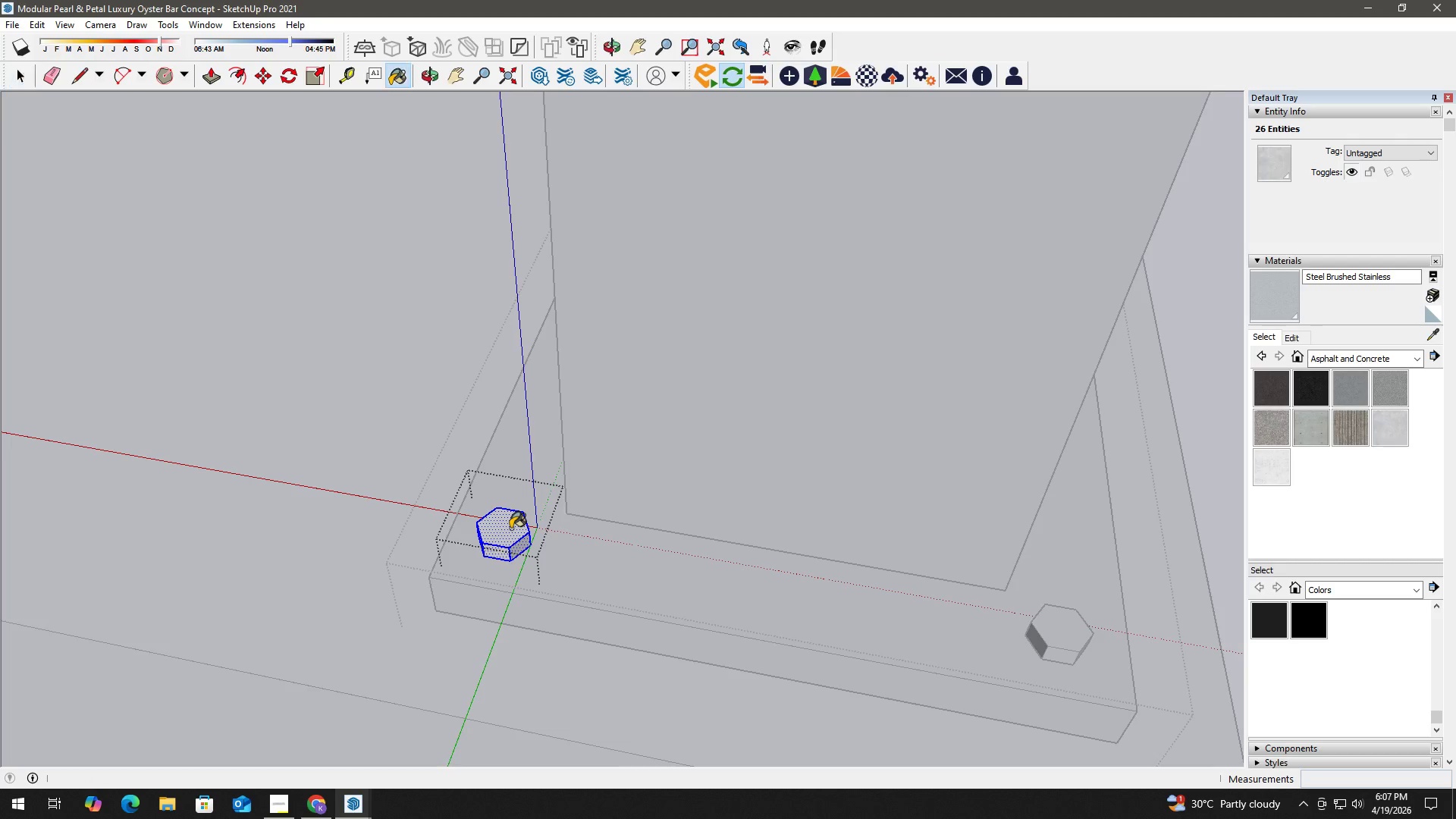 
triple_click([510, 529])
 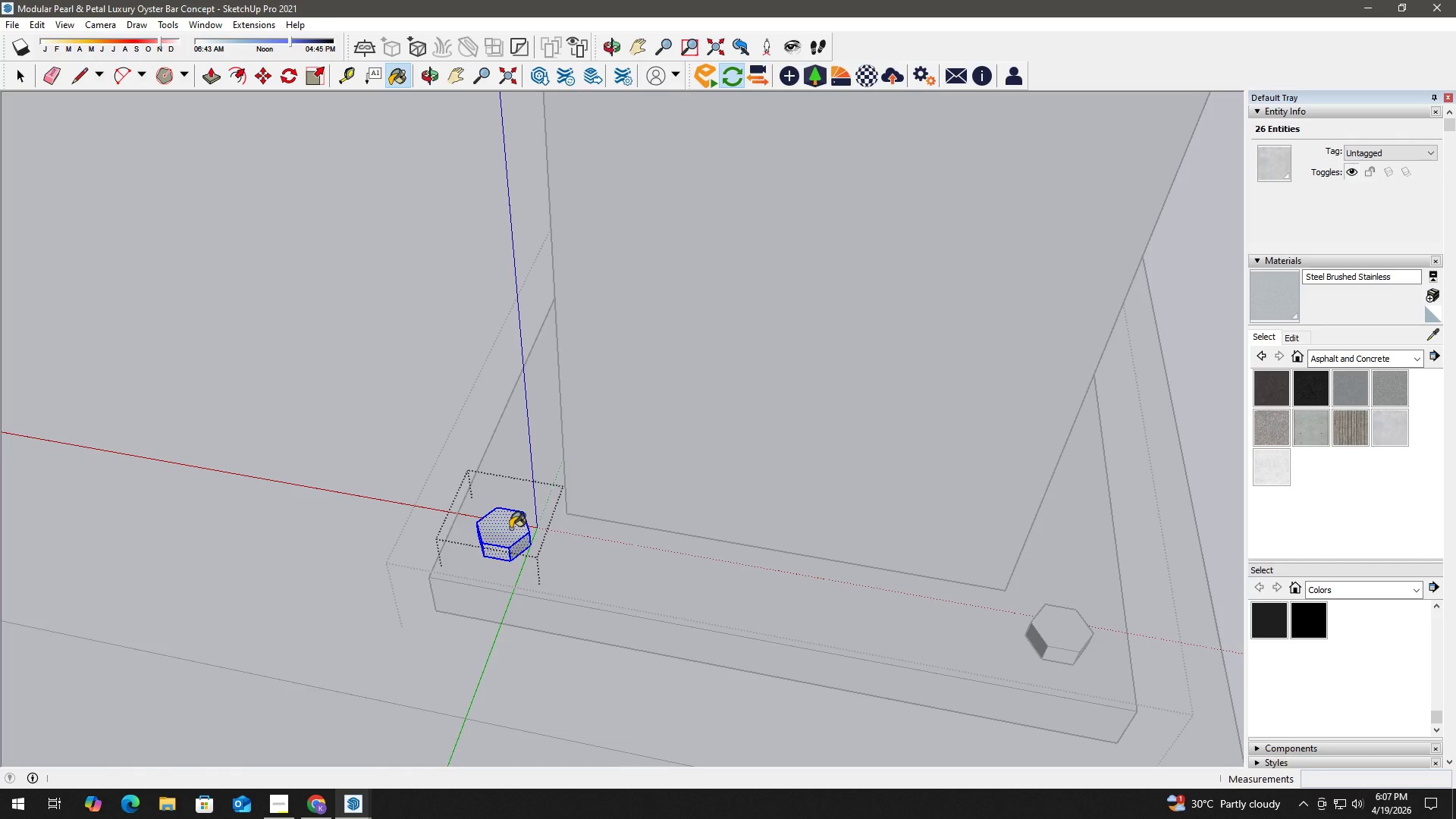 
triple_click([510, 529])
 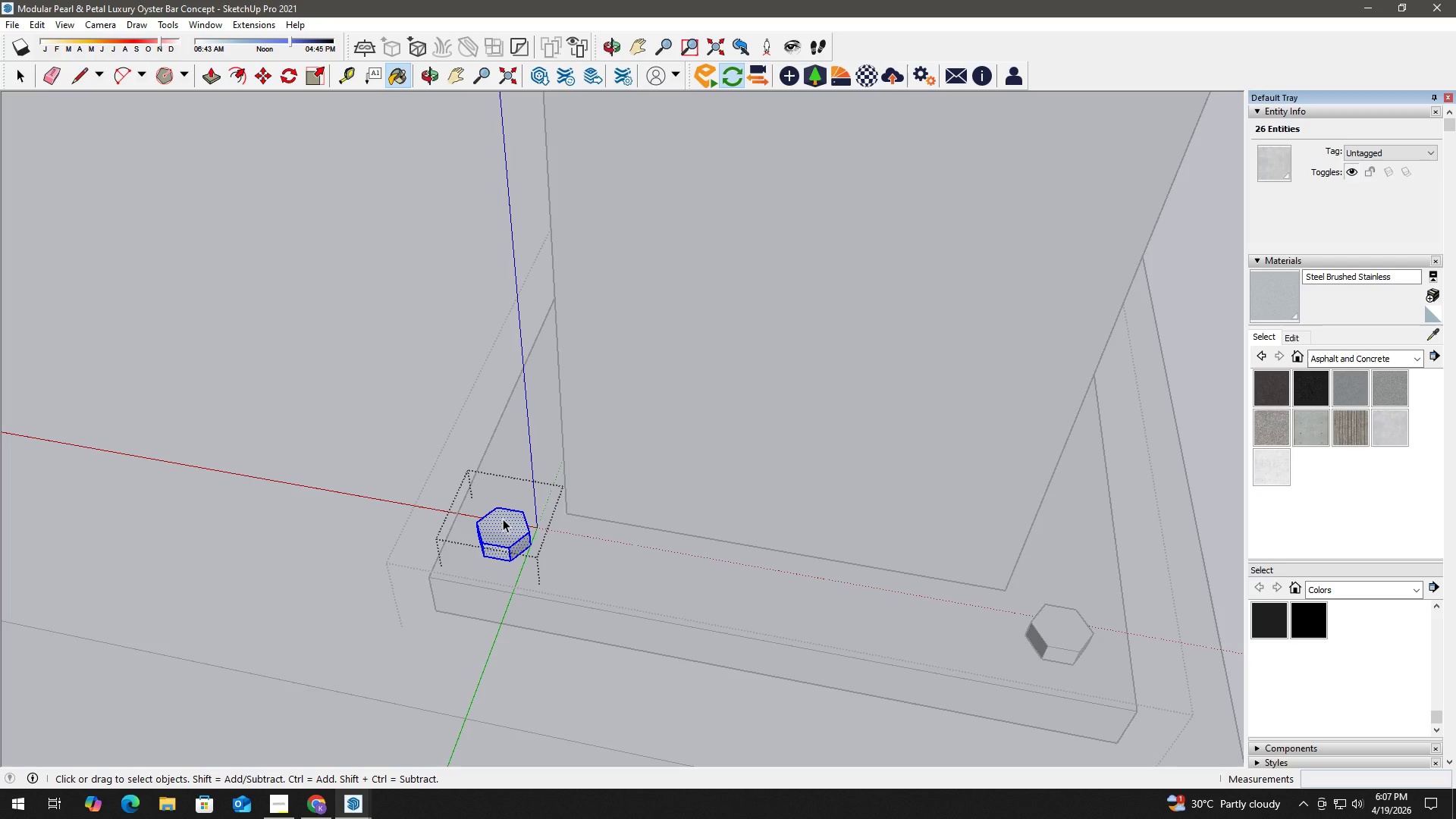 
key(Space)
 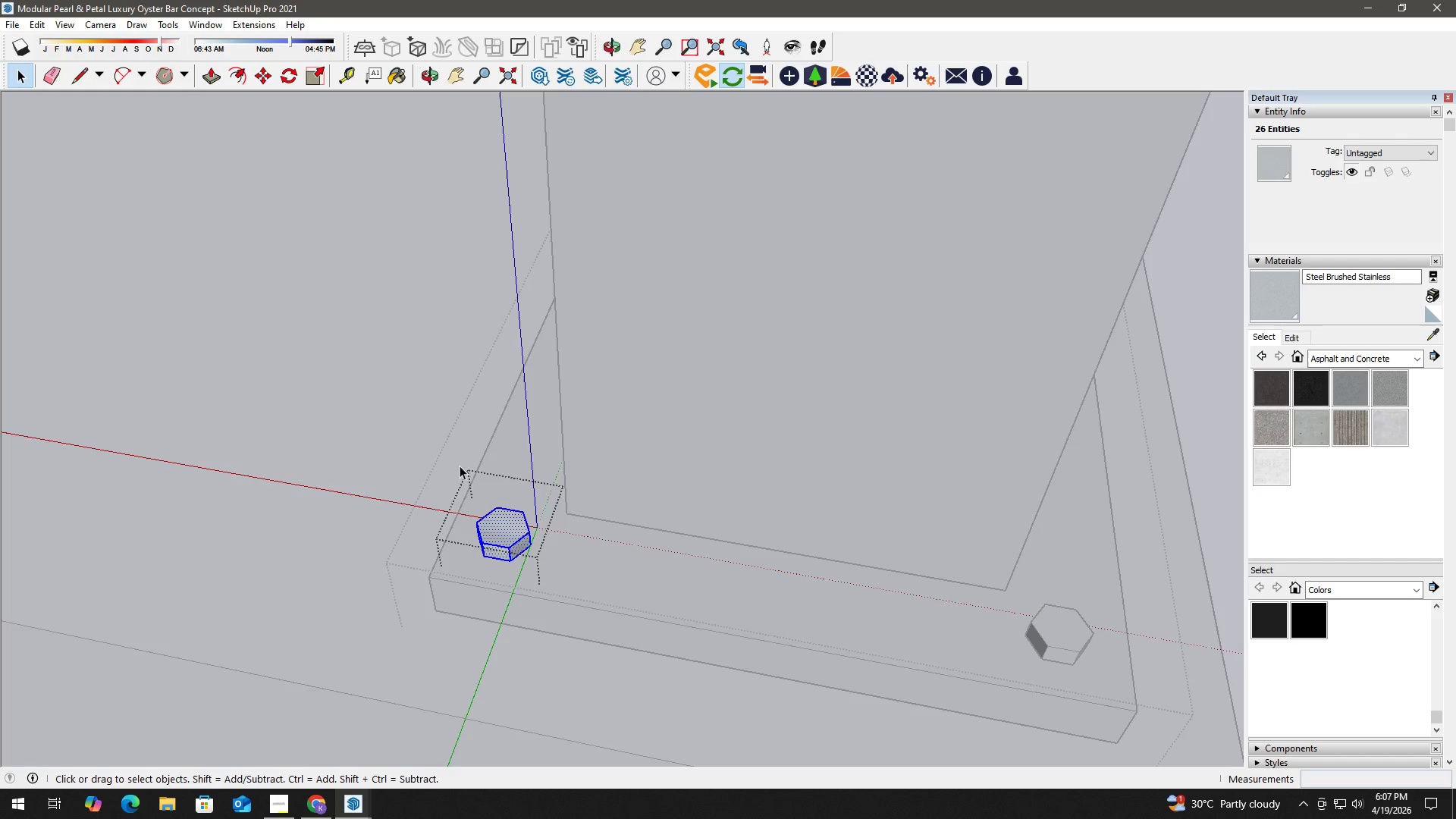 
key(Escape)
 